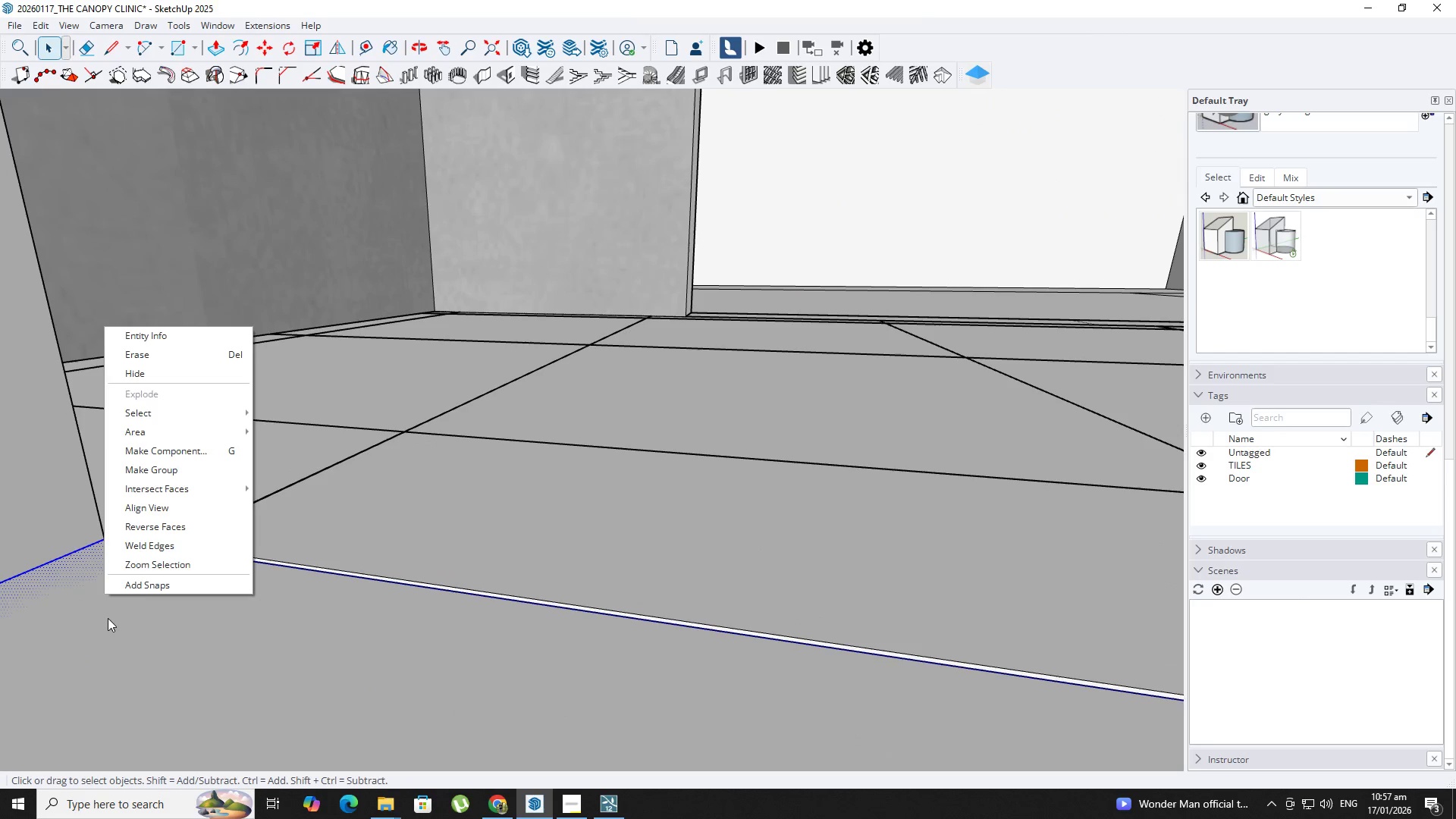 
double_click([96, 617])
 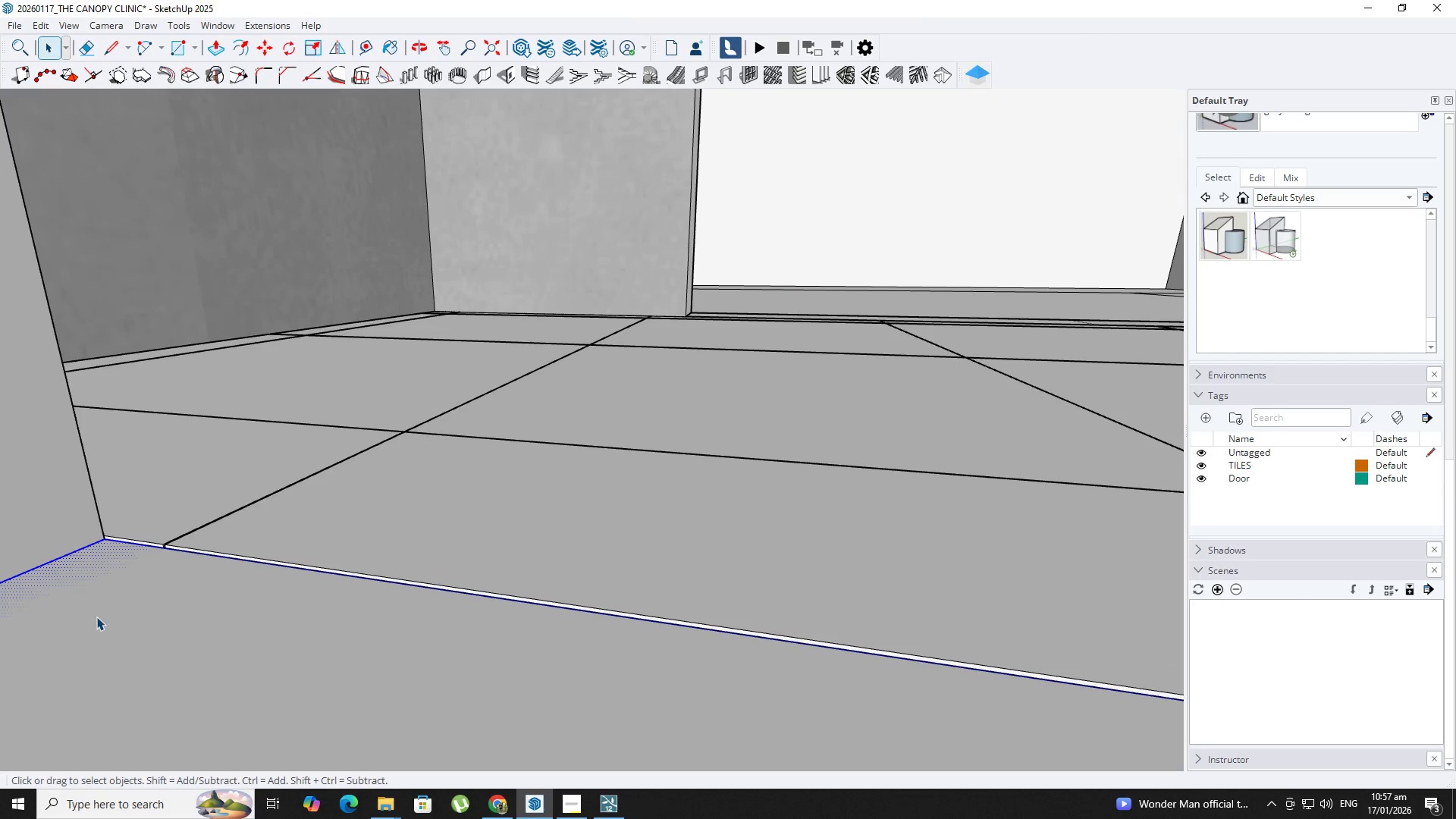 
key(P)
 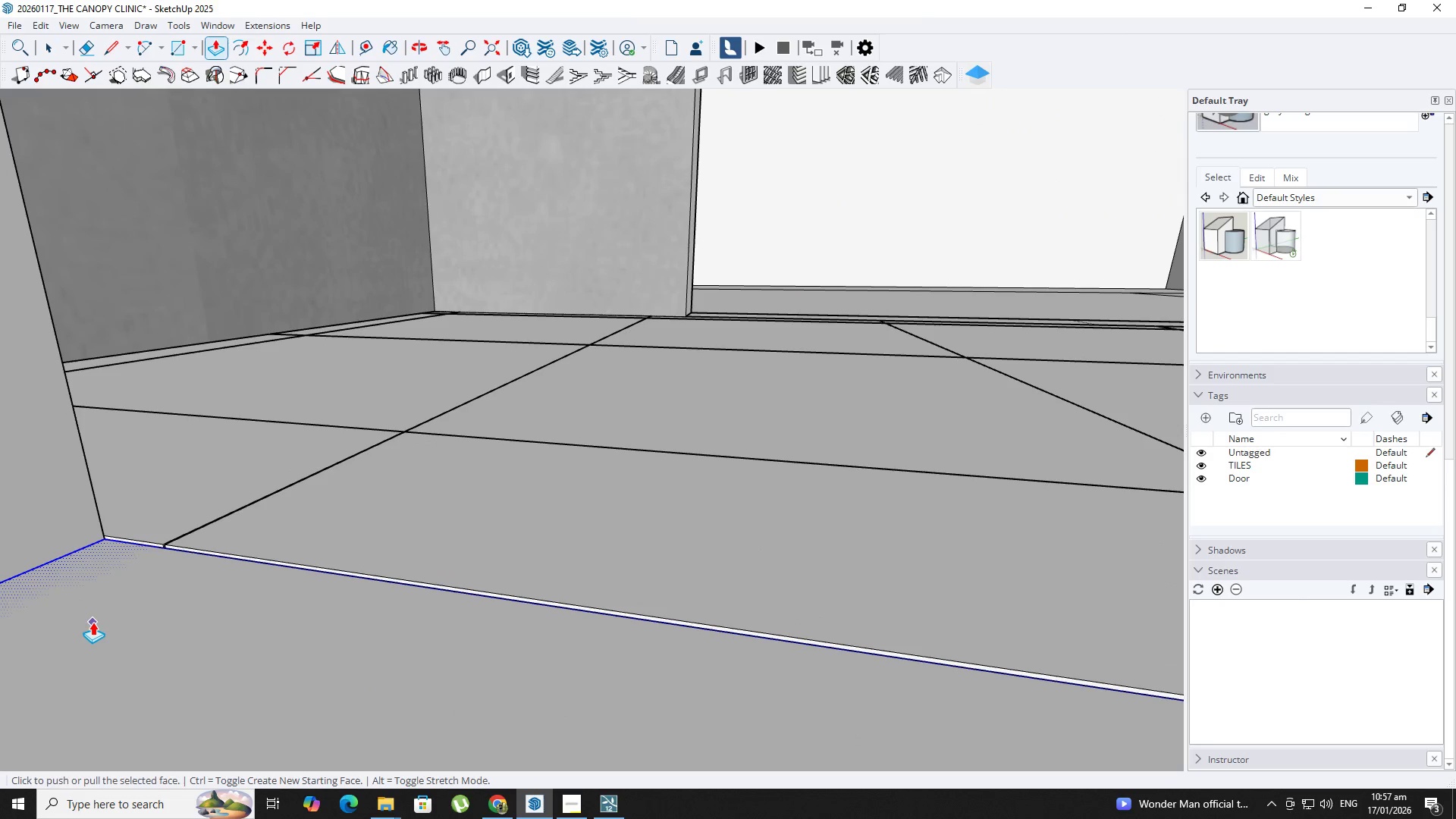 
double_click([93, 622])
 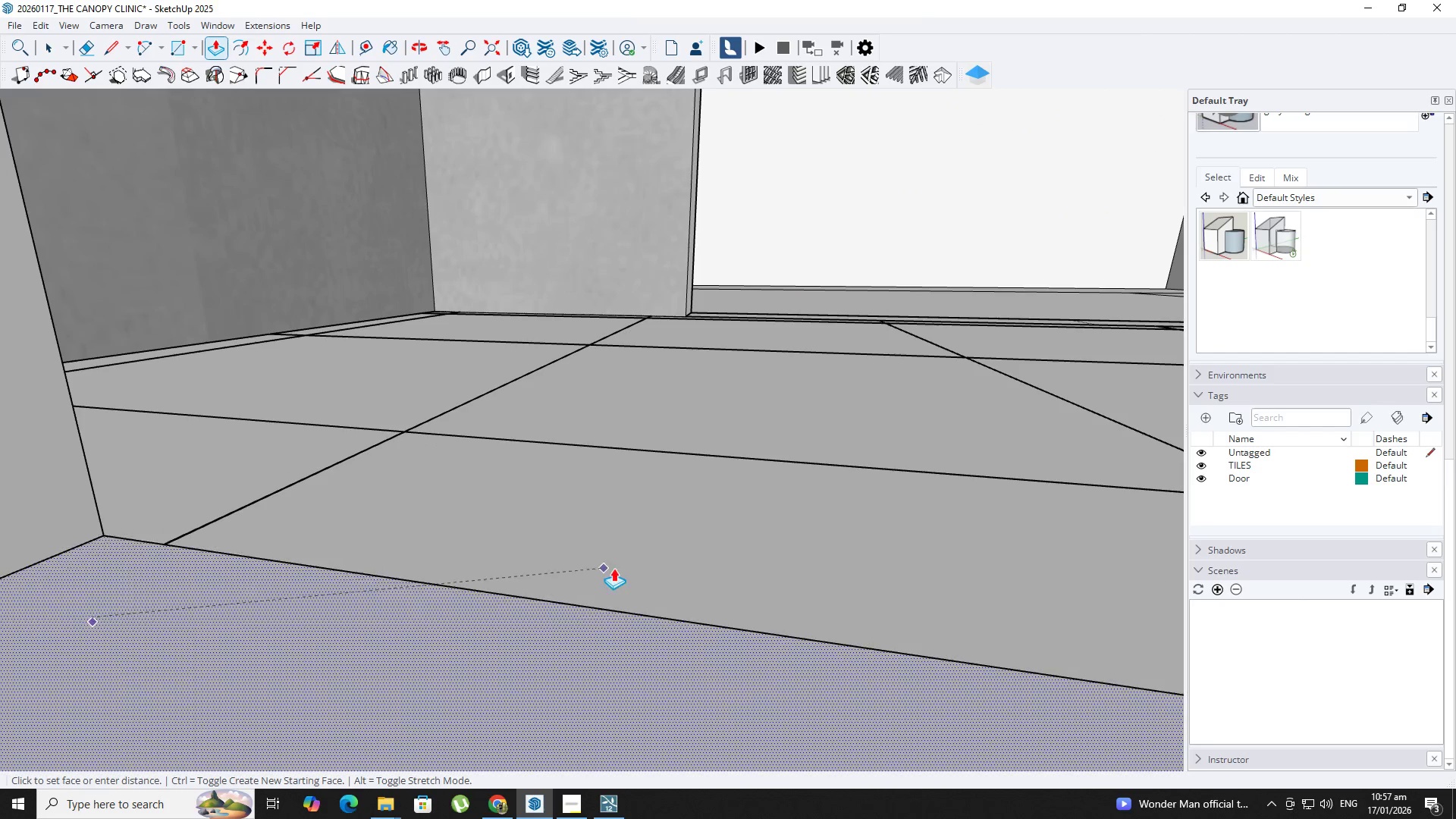 
left_click([617, 570])
 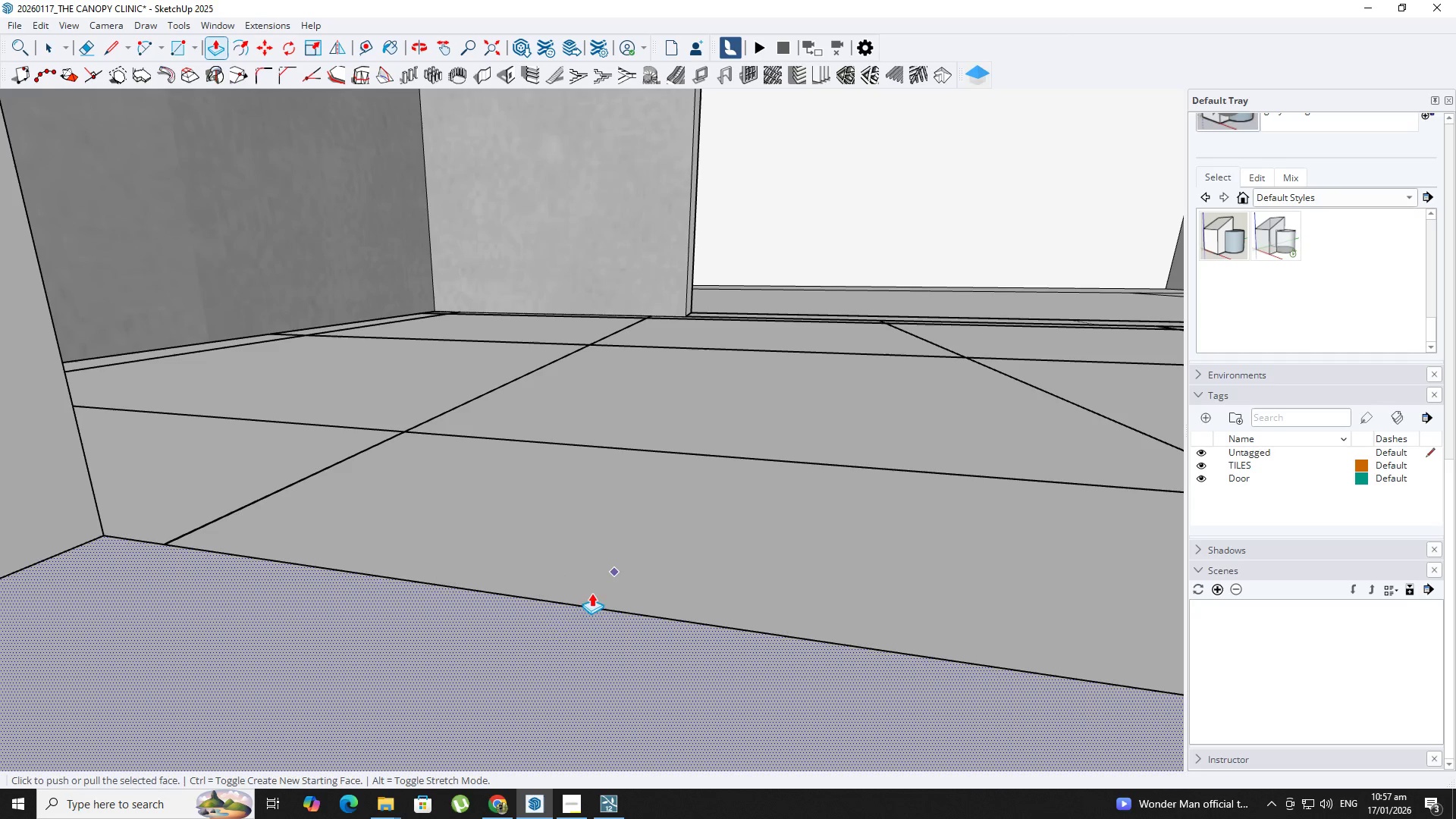 
key(Space)
 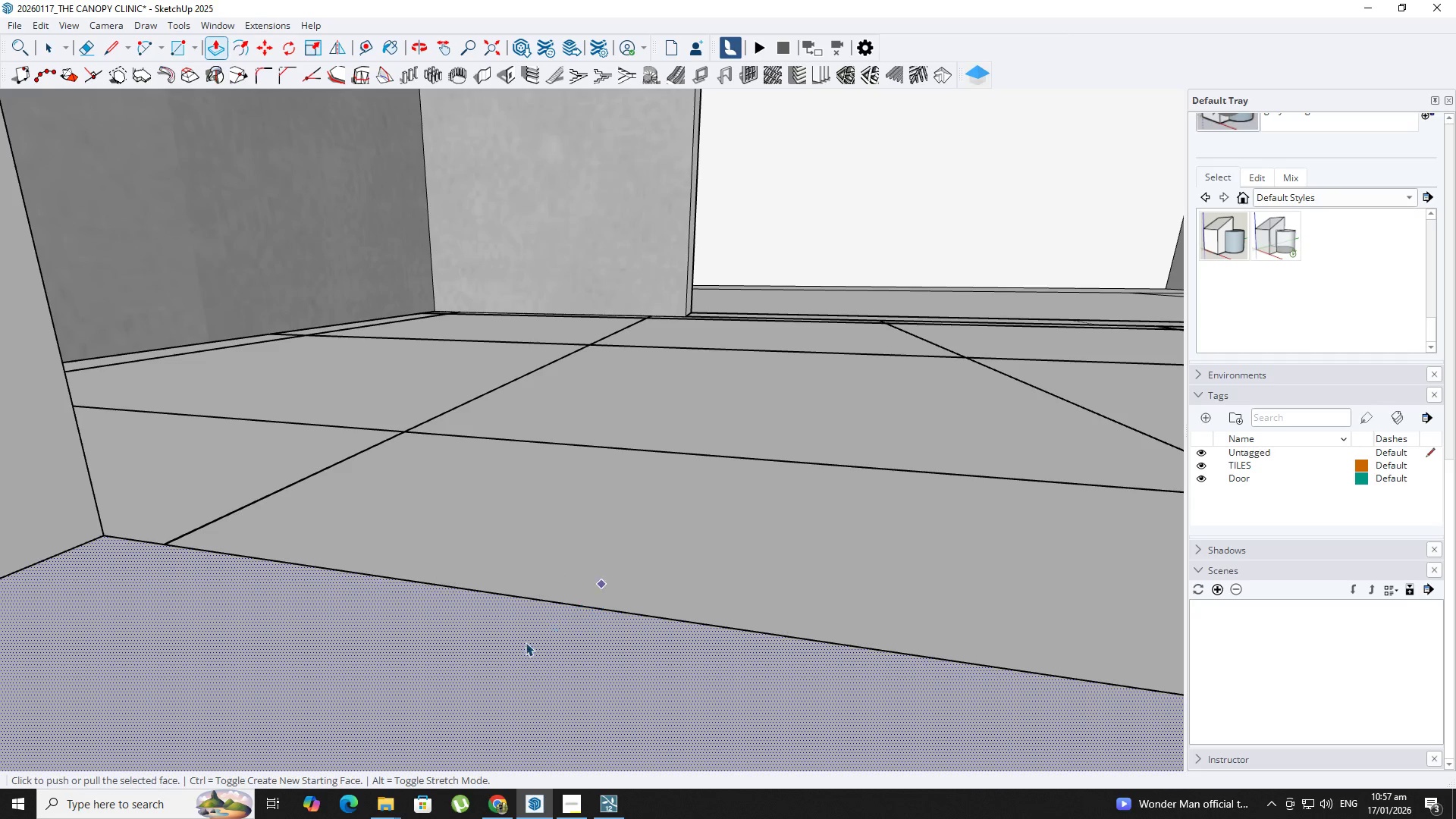 
double_click([523, 642])
 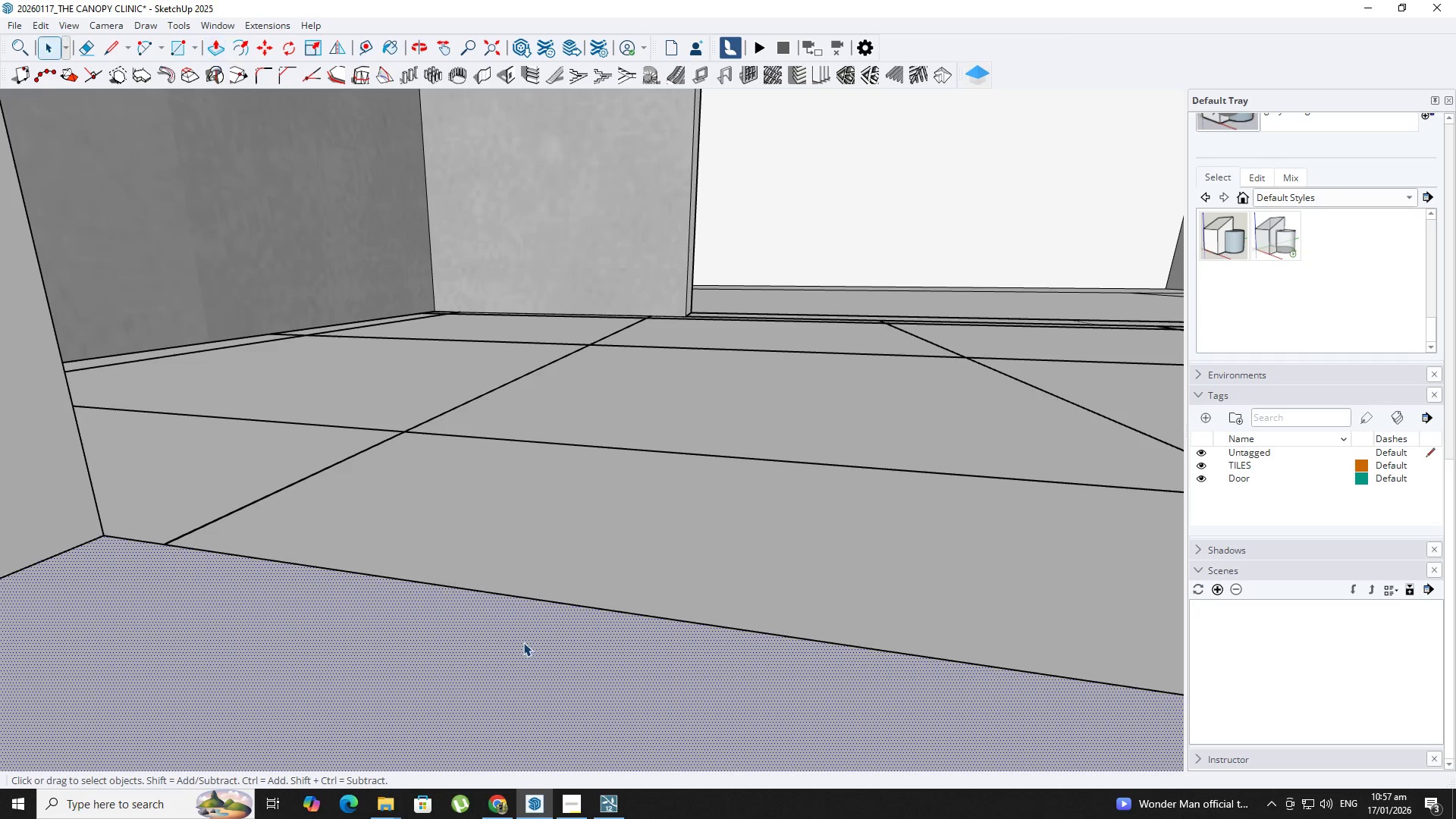 
triple_click([523, 642])
 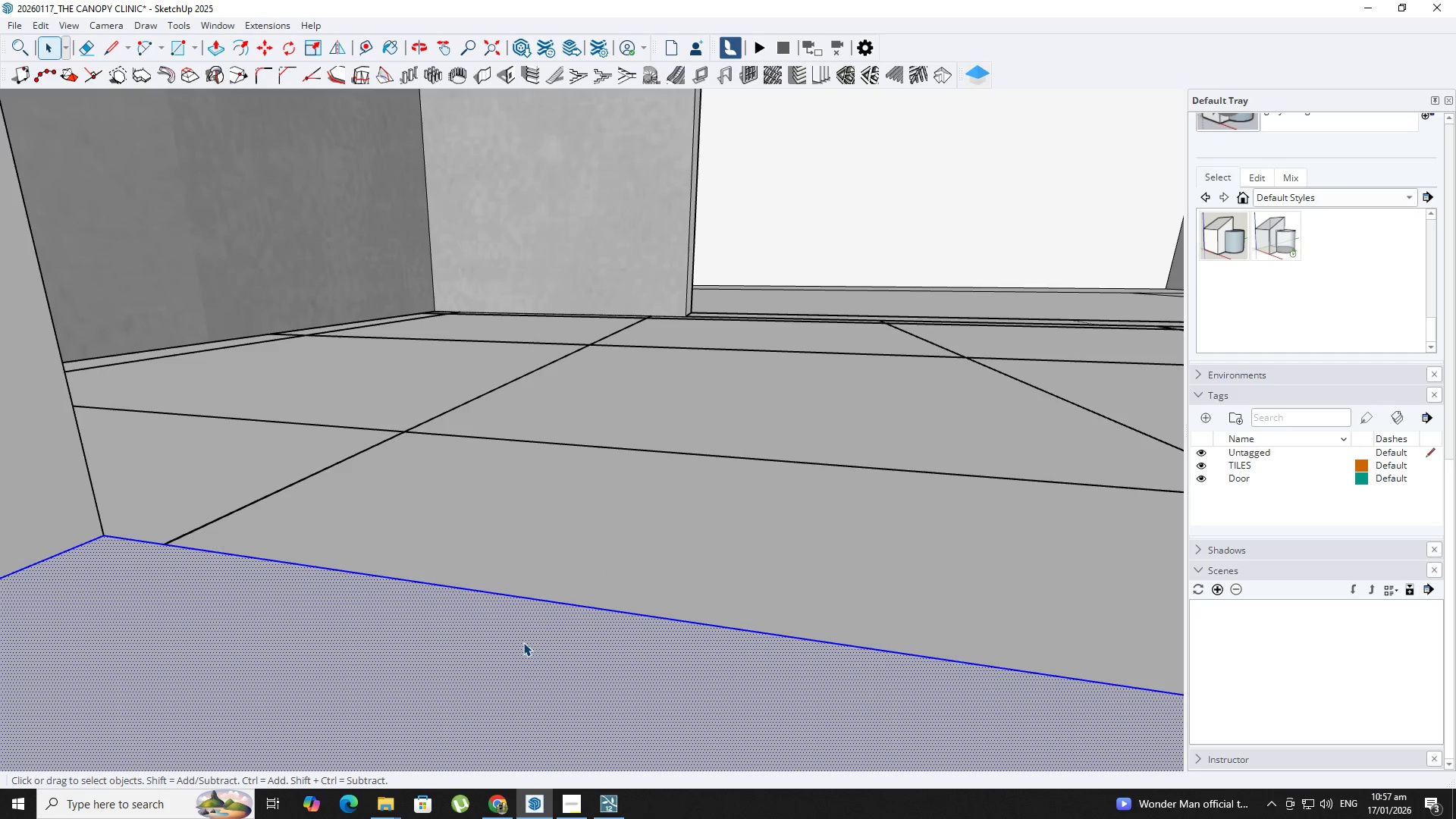 
triple_click([523, 642])
 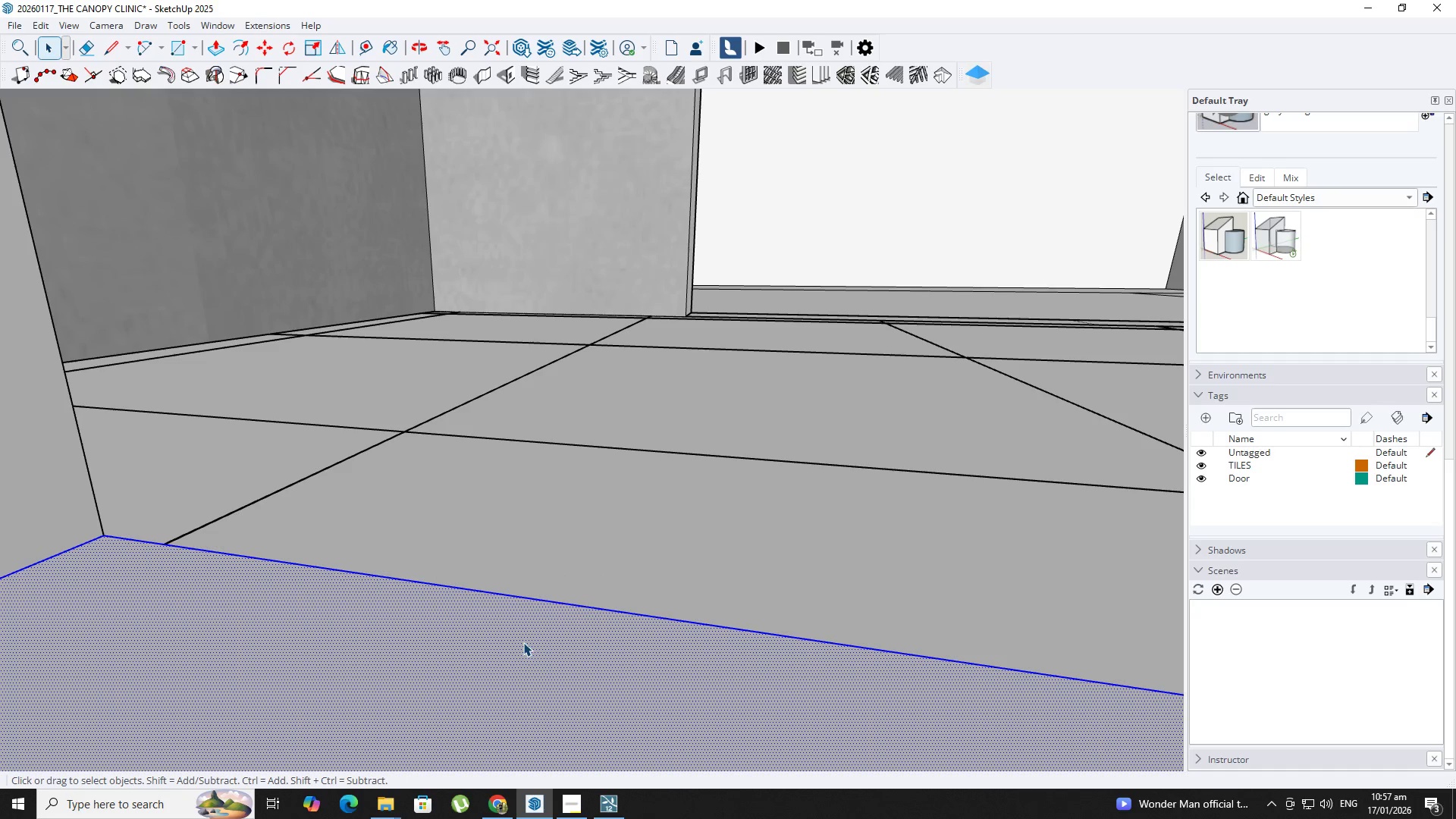 
right_click([523, 642])
 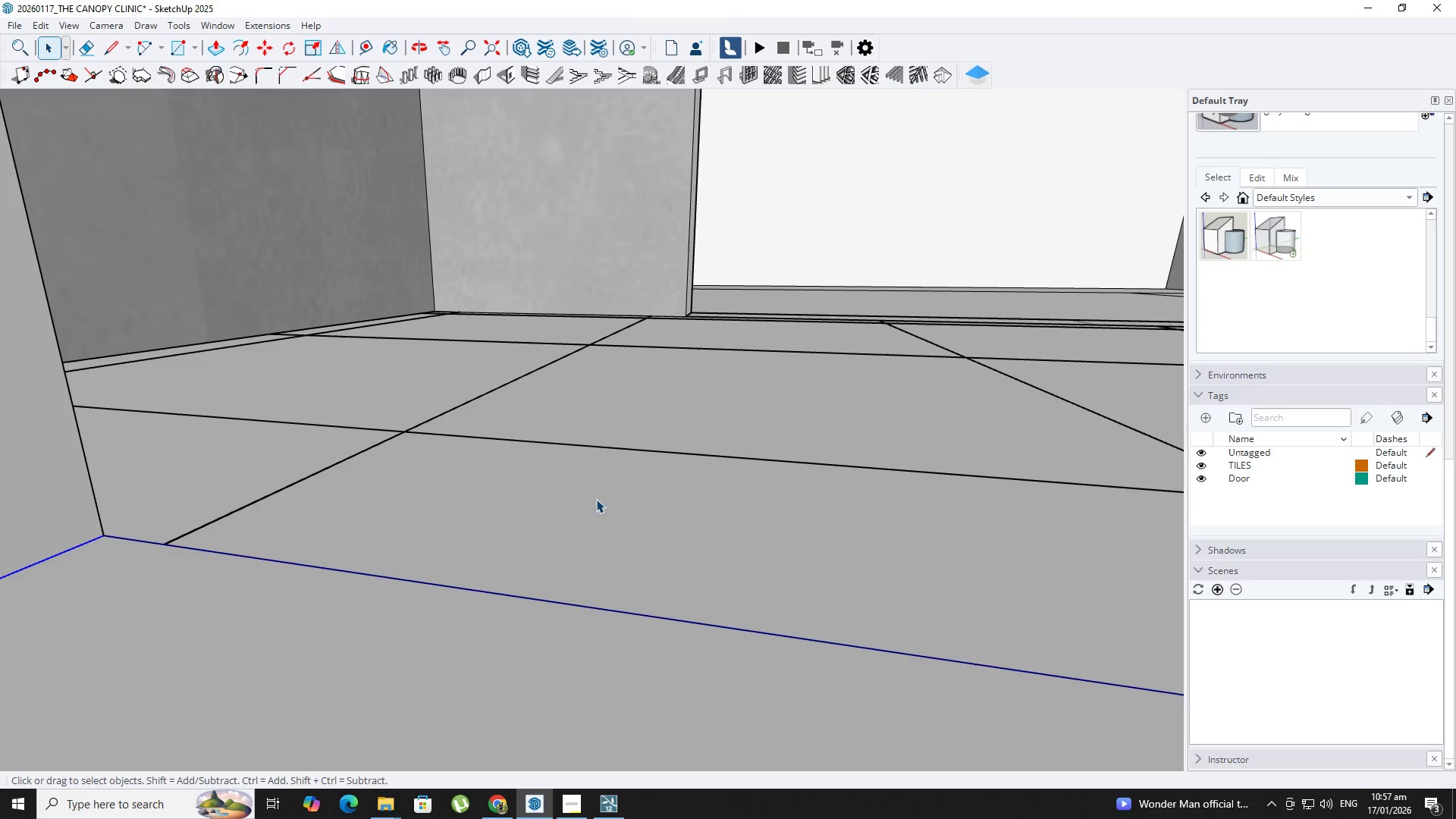 
hold_key(key=ShiftLeft, duration=0.41)
 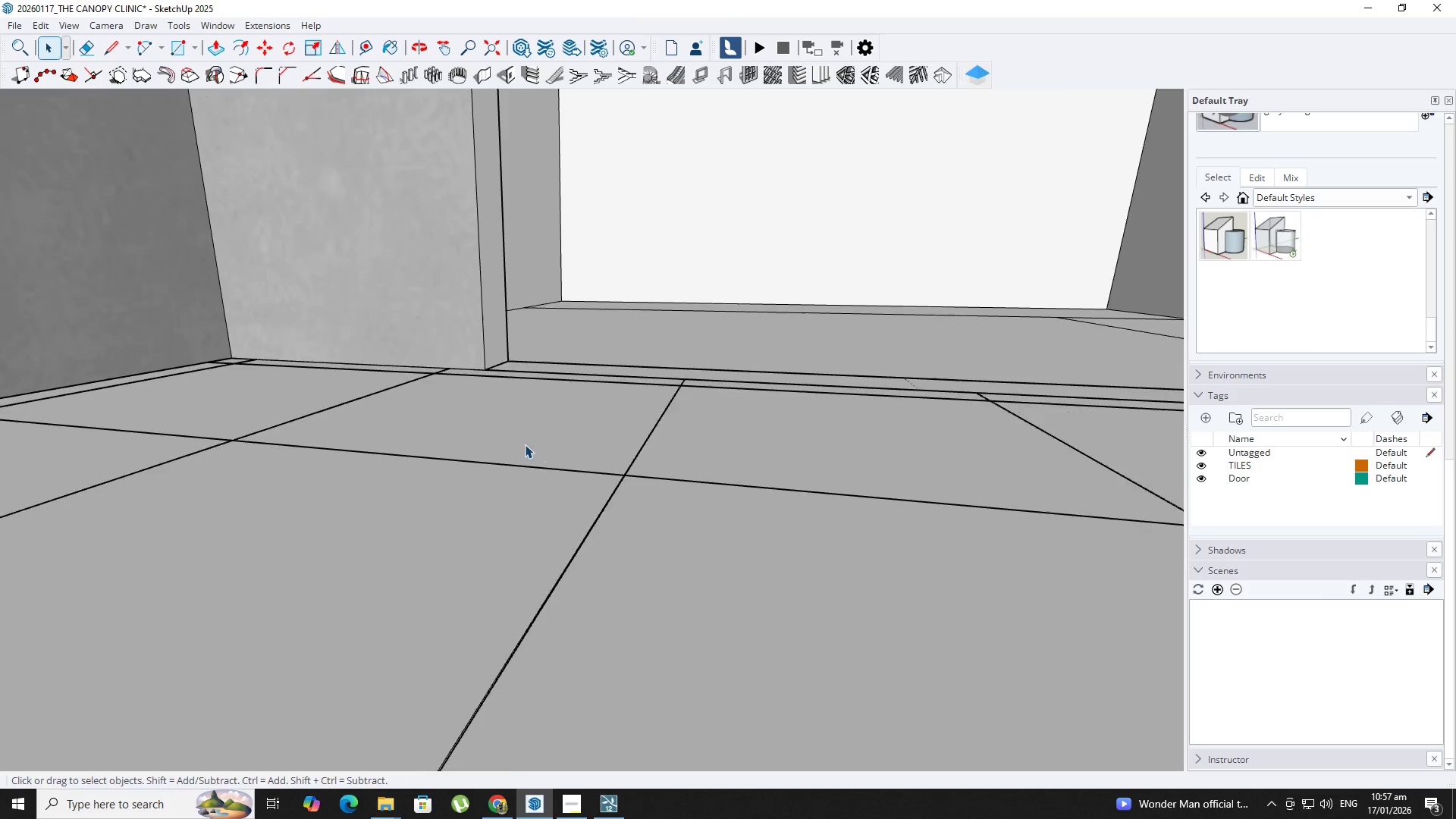 
hold_key(key=ShiftLeft, duration=0.33)
 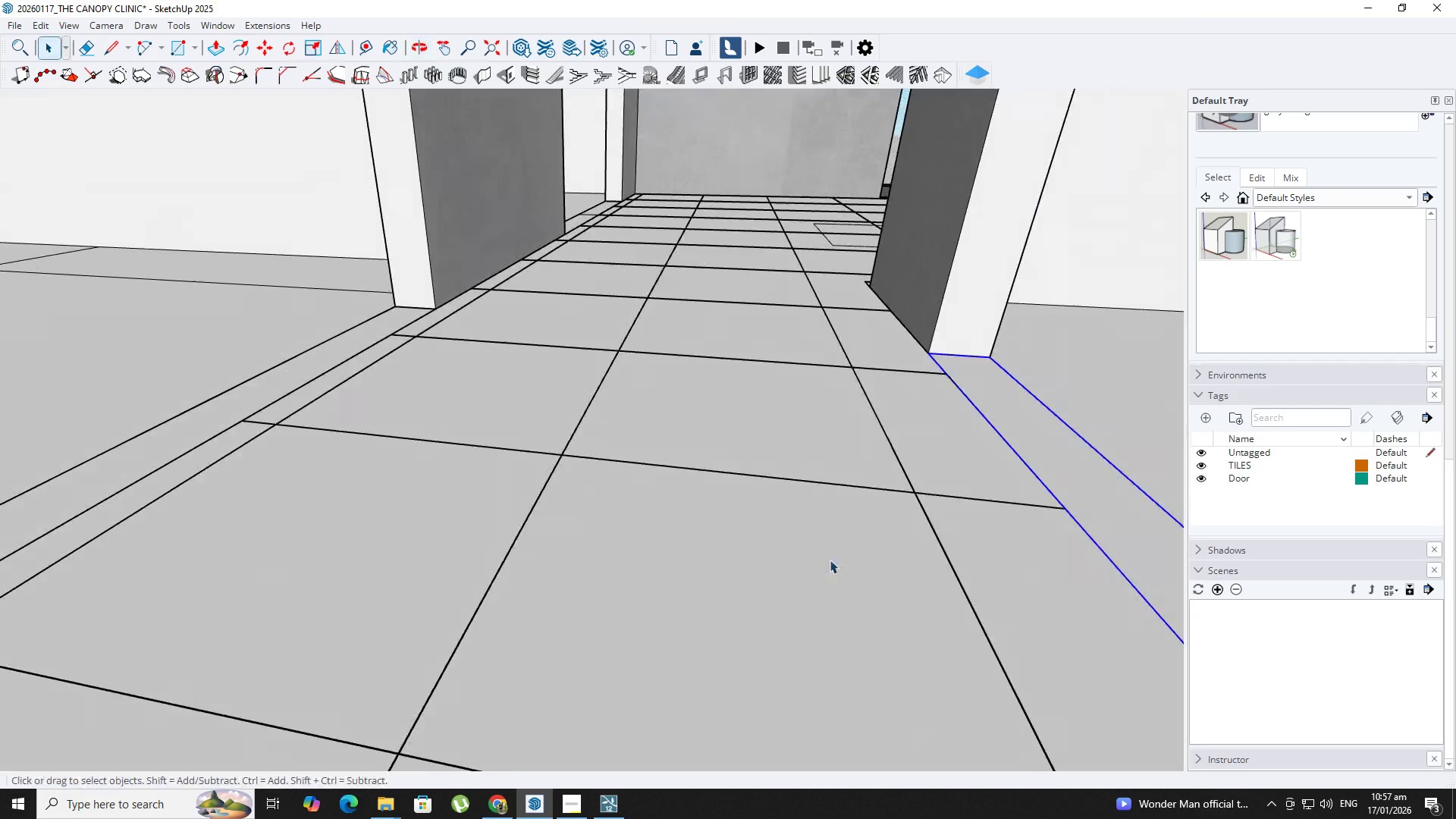 
scroll: coordinate [525, 444], scroll_direction: up, amount: 2.0
 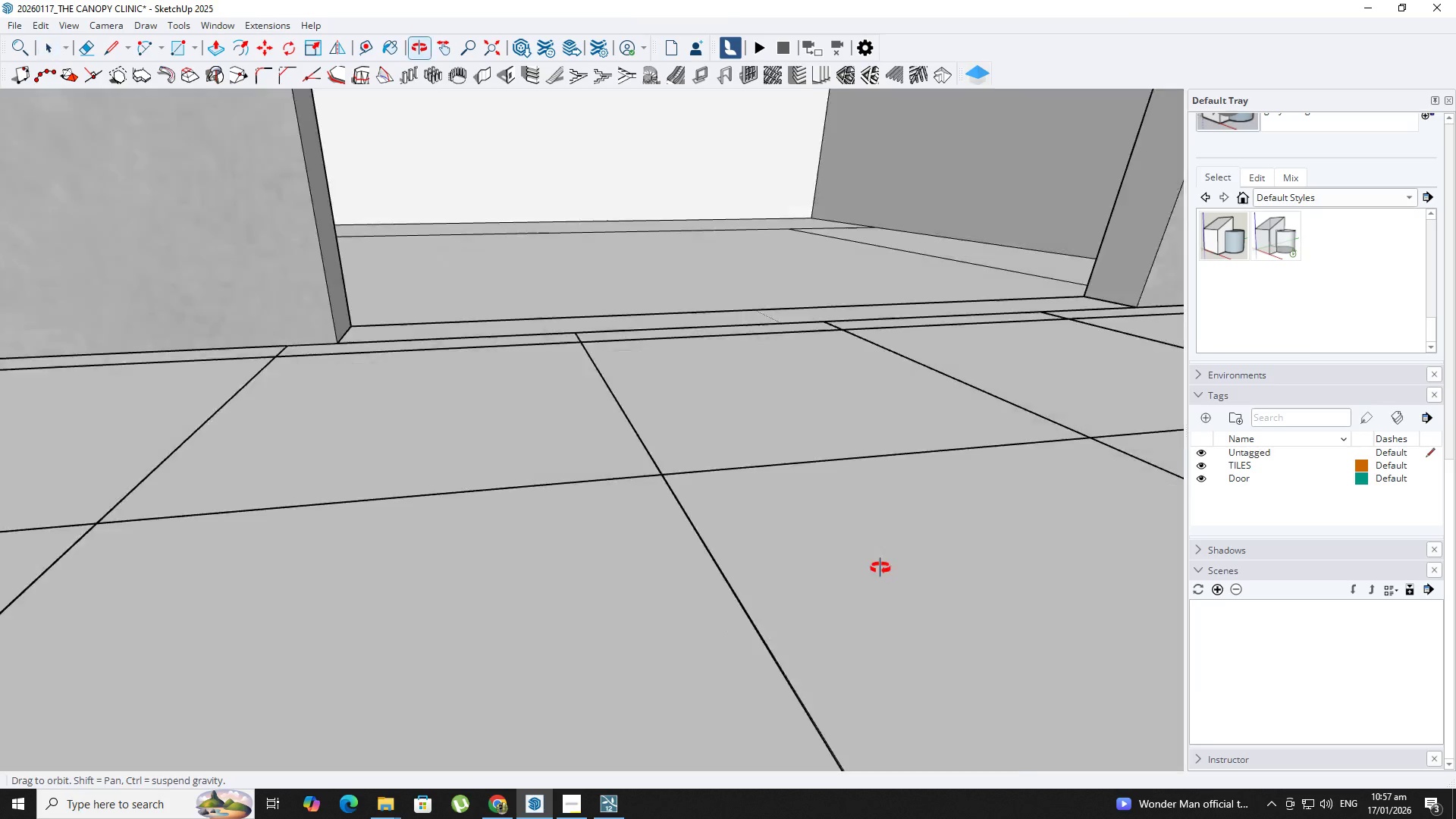 
hold_key(key=ShiftLeft, duration=0.56)
 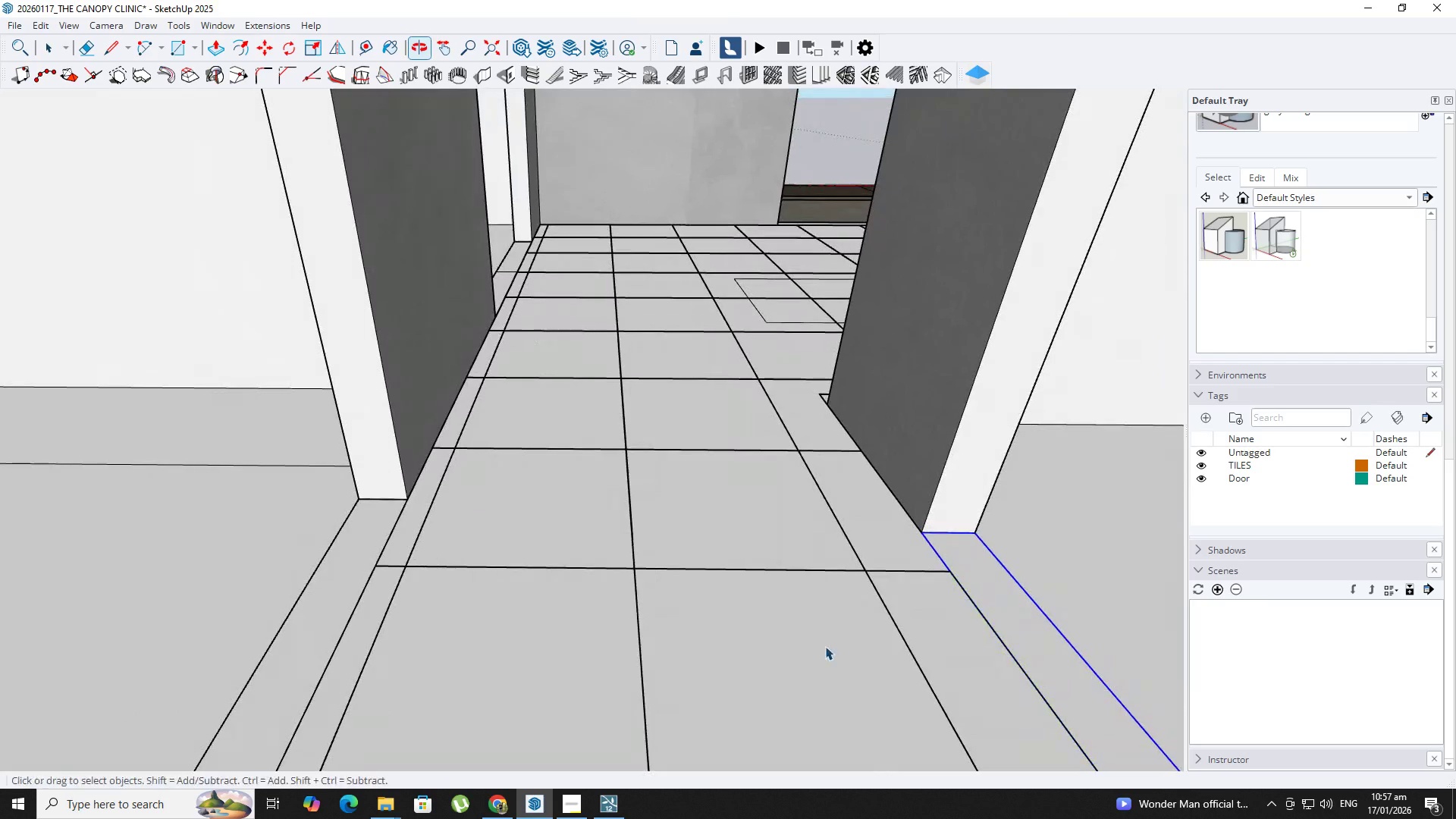 
hold_key(key=ShiftLeft, duration=0.33)
 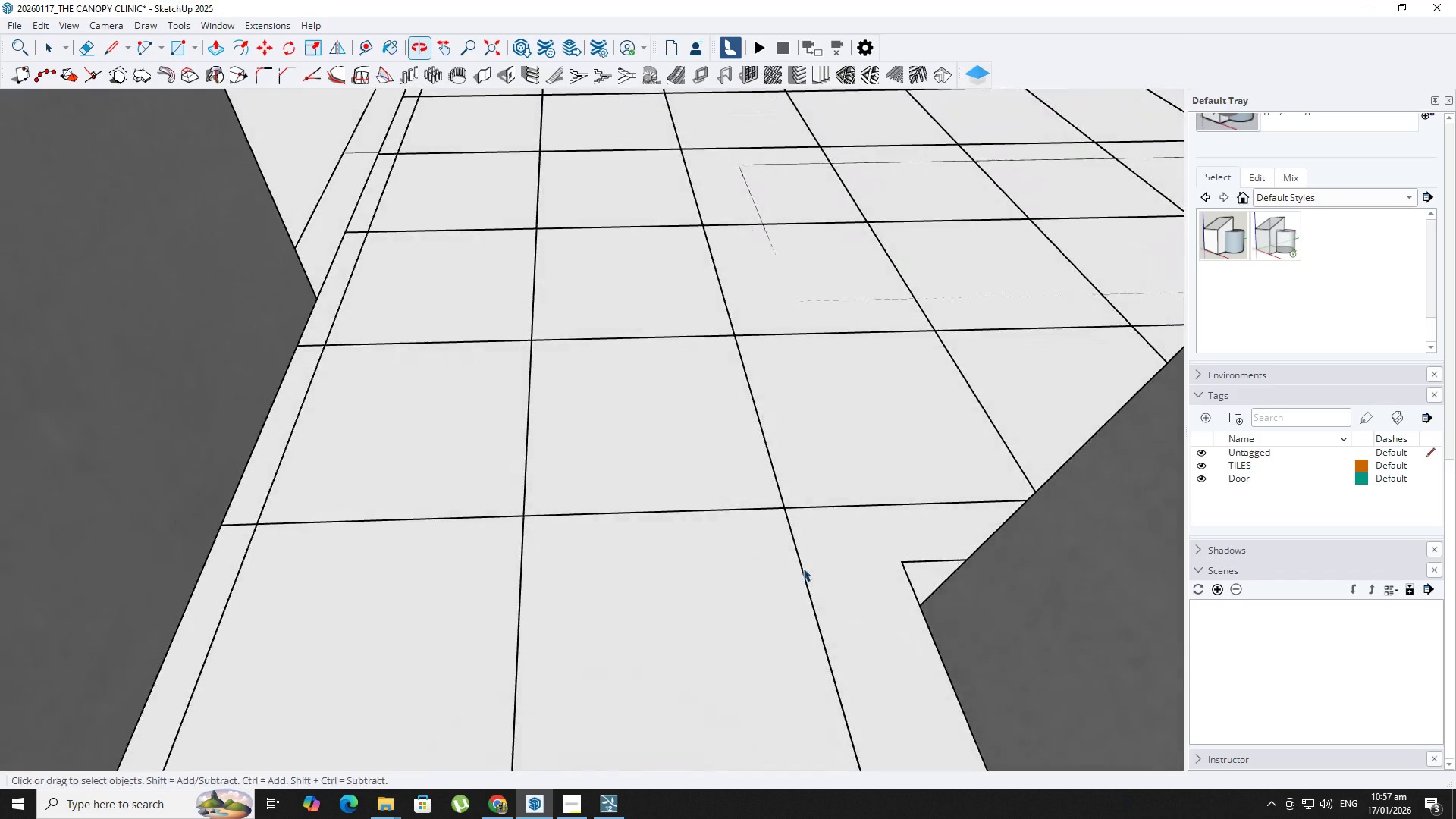 
scroll: coordinate [920, 566], scroll_direction: up, amount: 13.0
 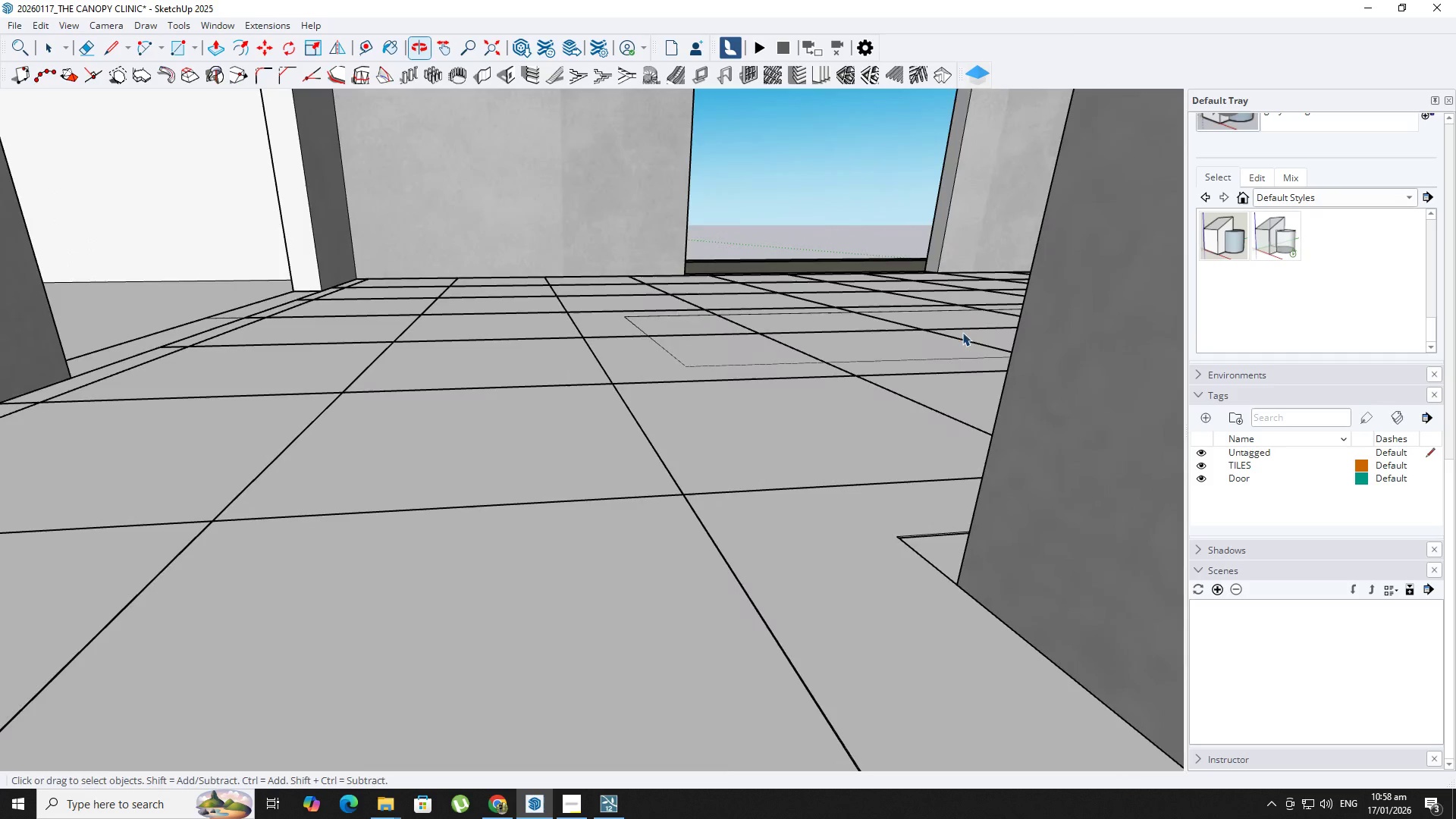 
double_click([914, 519])
 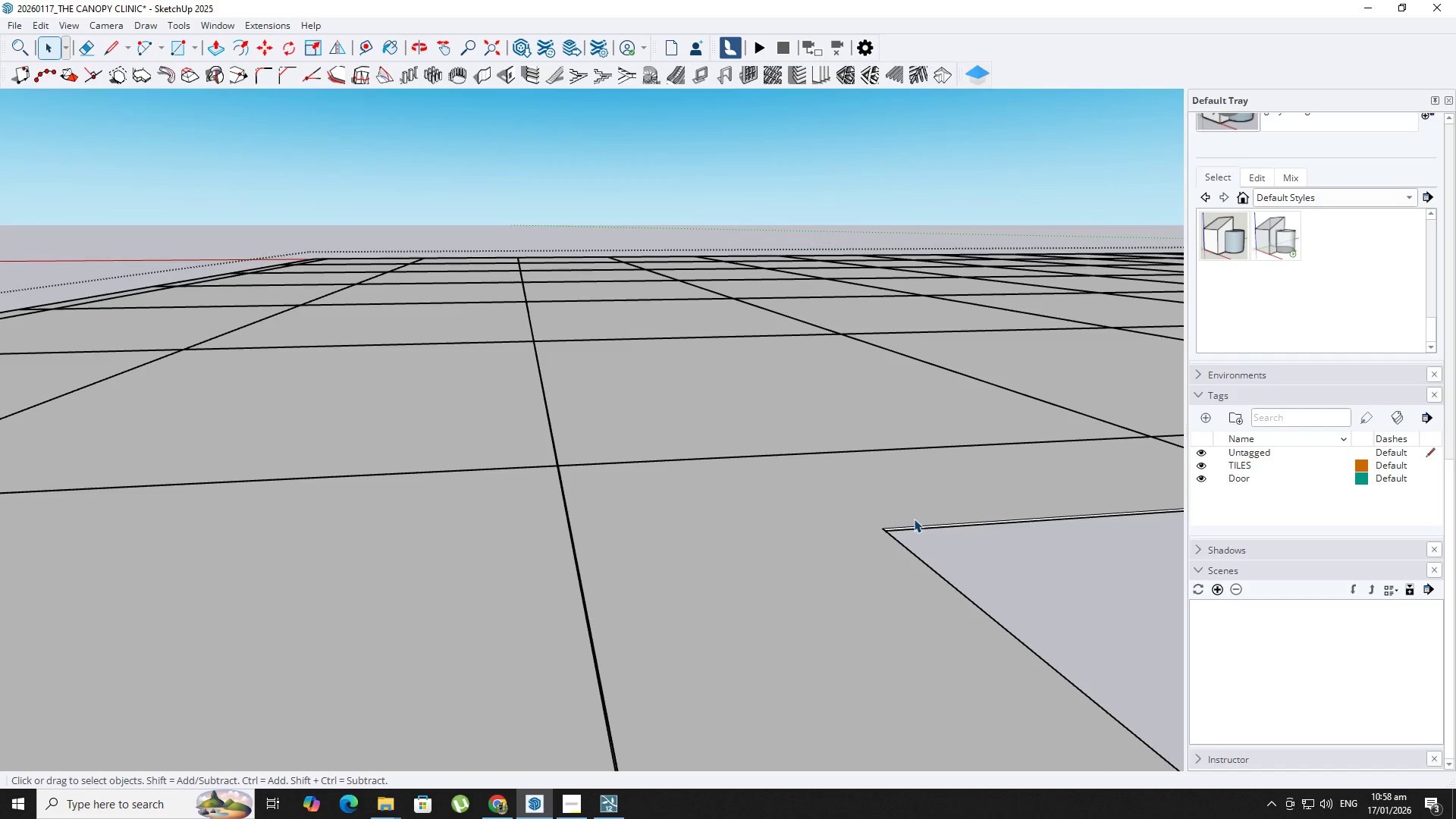 
scroll: coordinate [915, 519], scroll_direction: up, amount: 6.0
 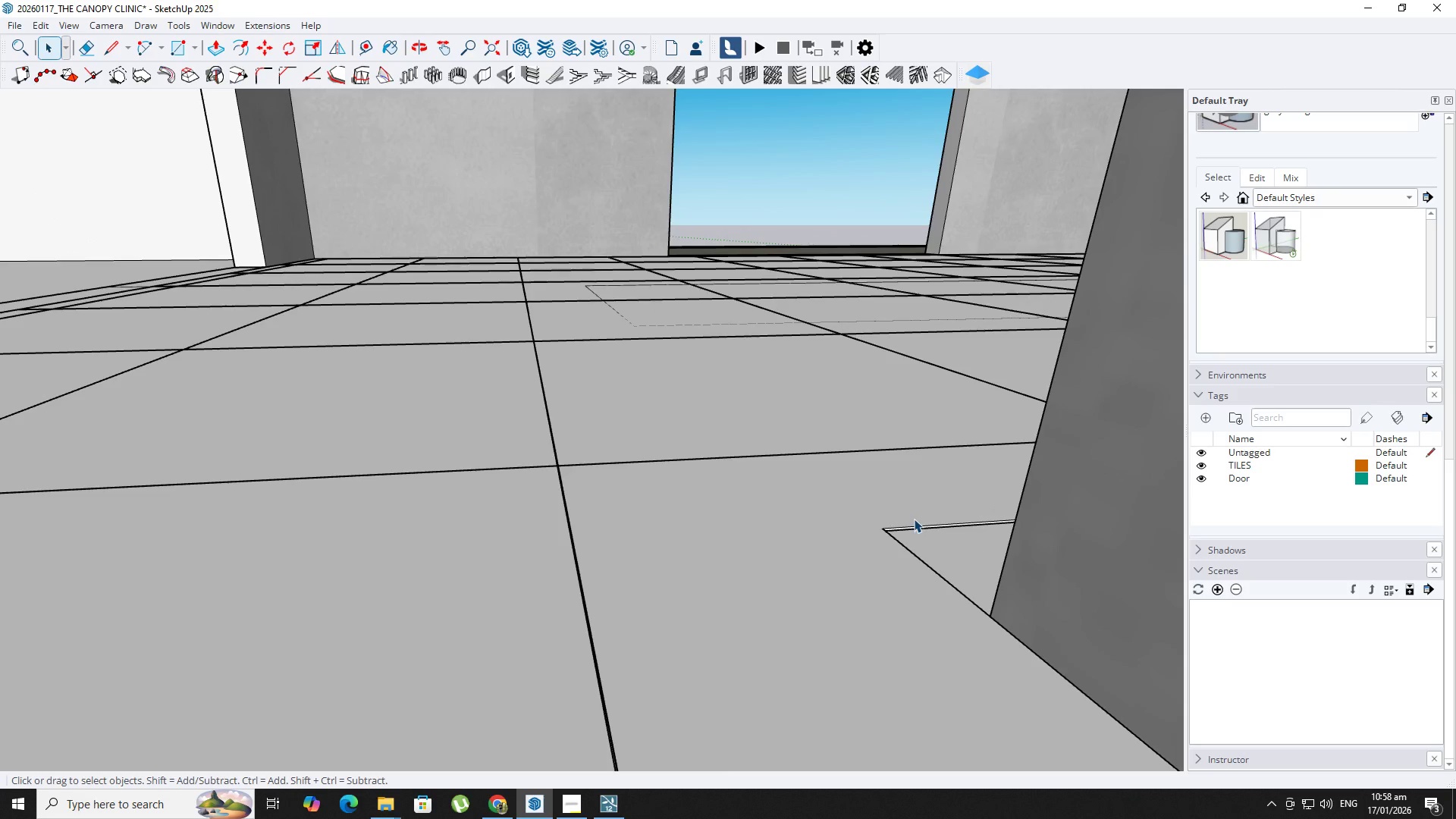 
triple_click([914, 519])
 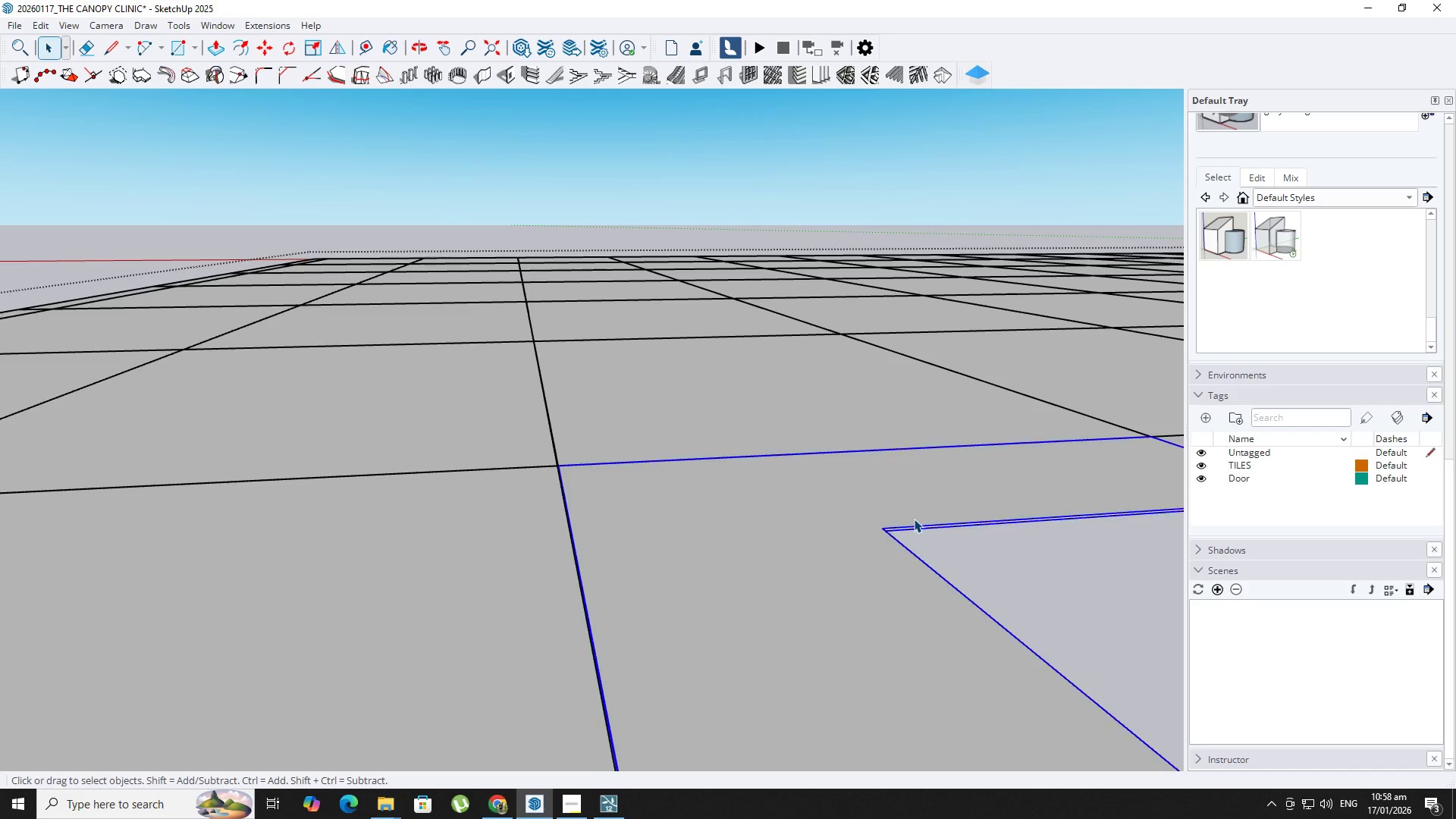 
triple_click([914, 519])
 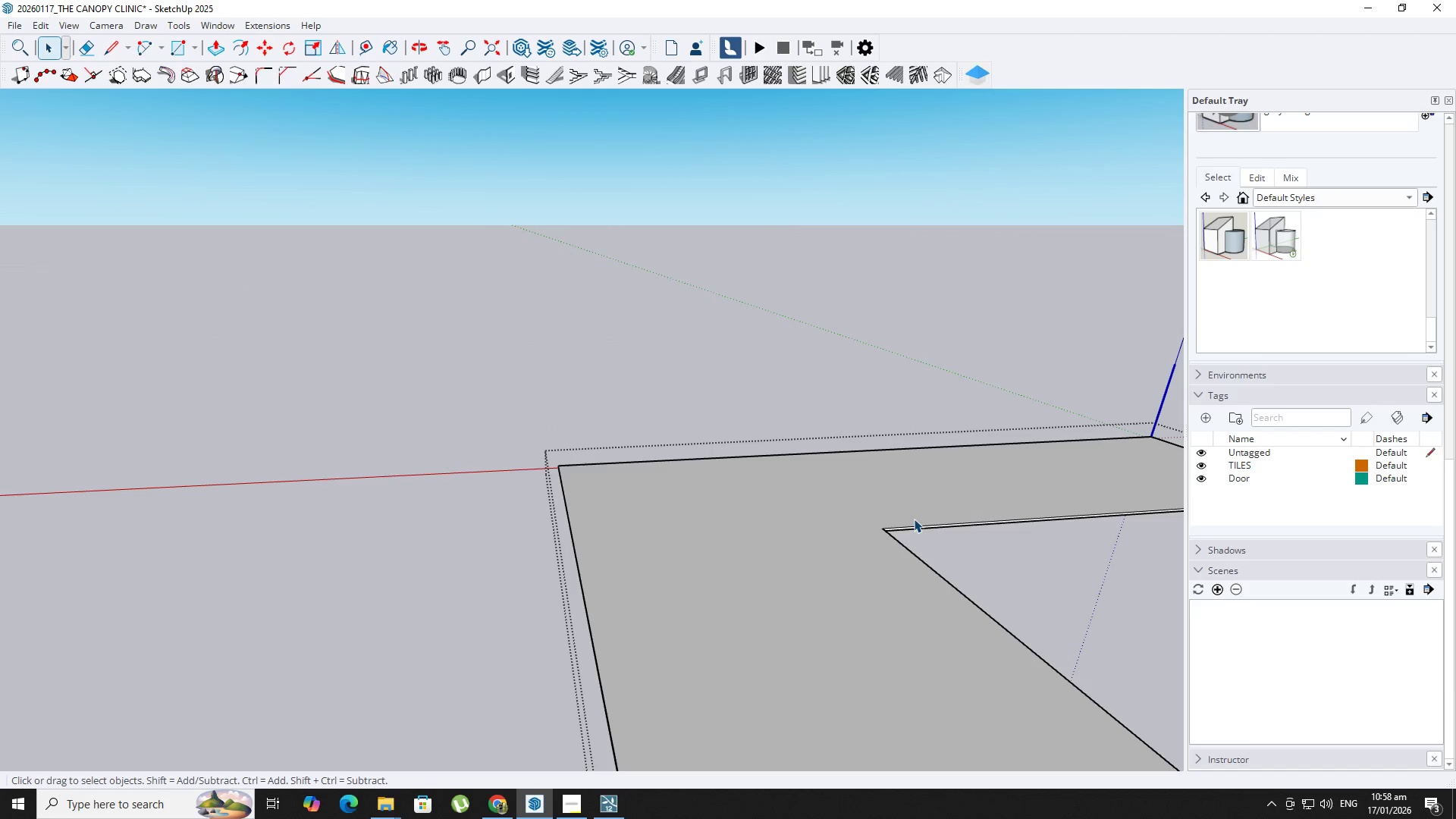 
triple_click([914, 519])
 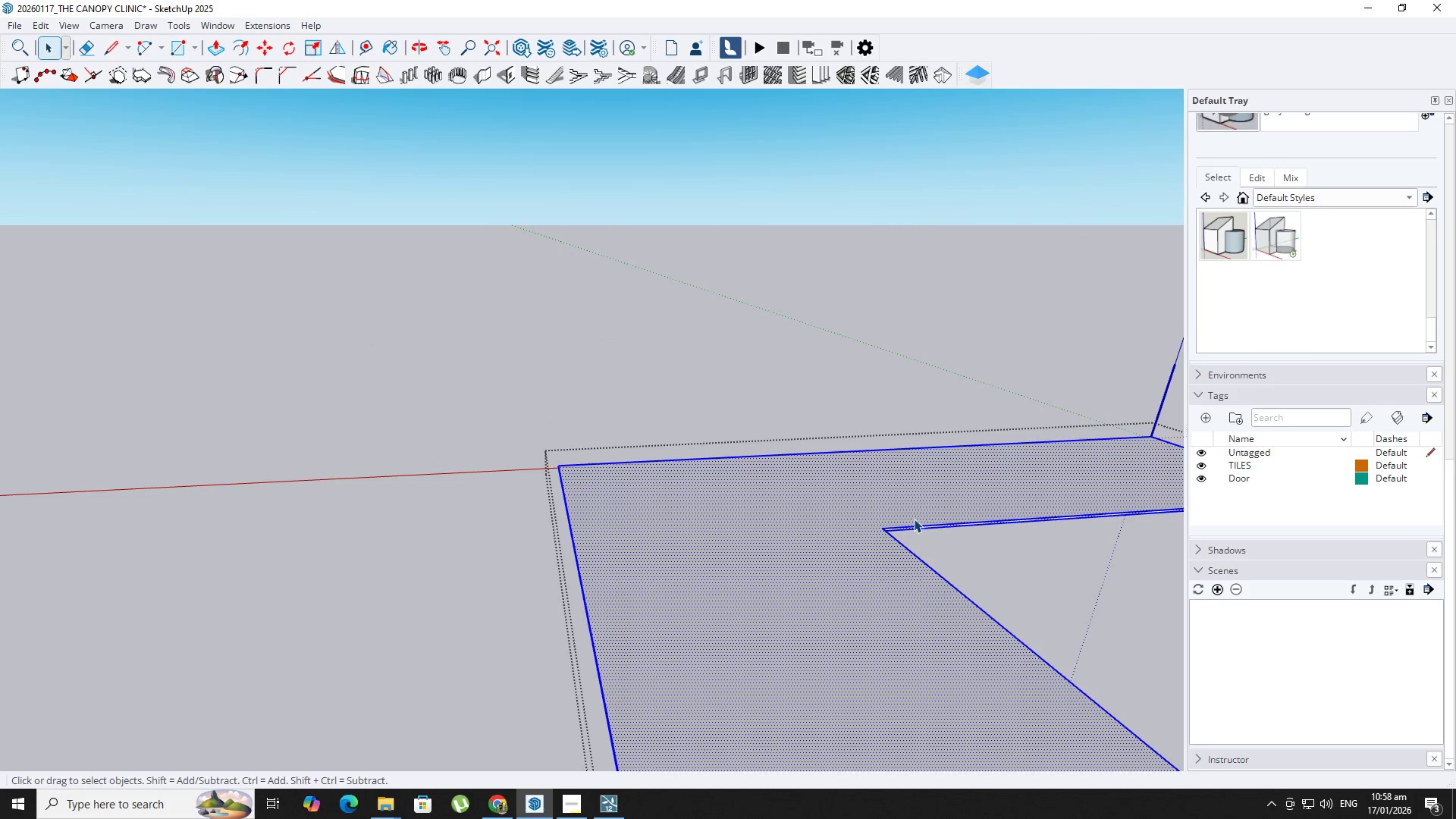 
triple_click([914, 519])
 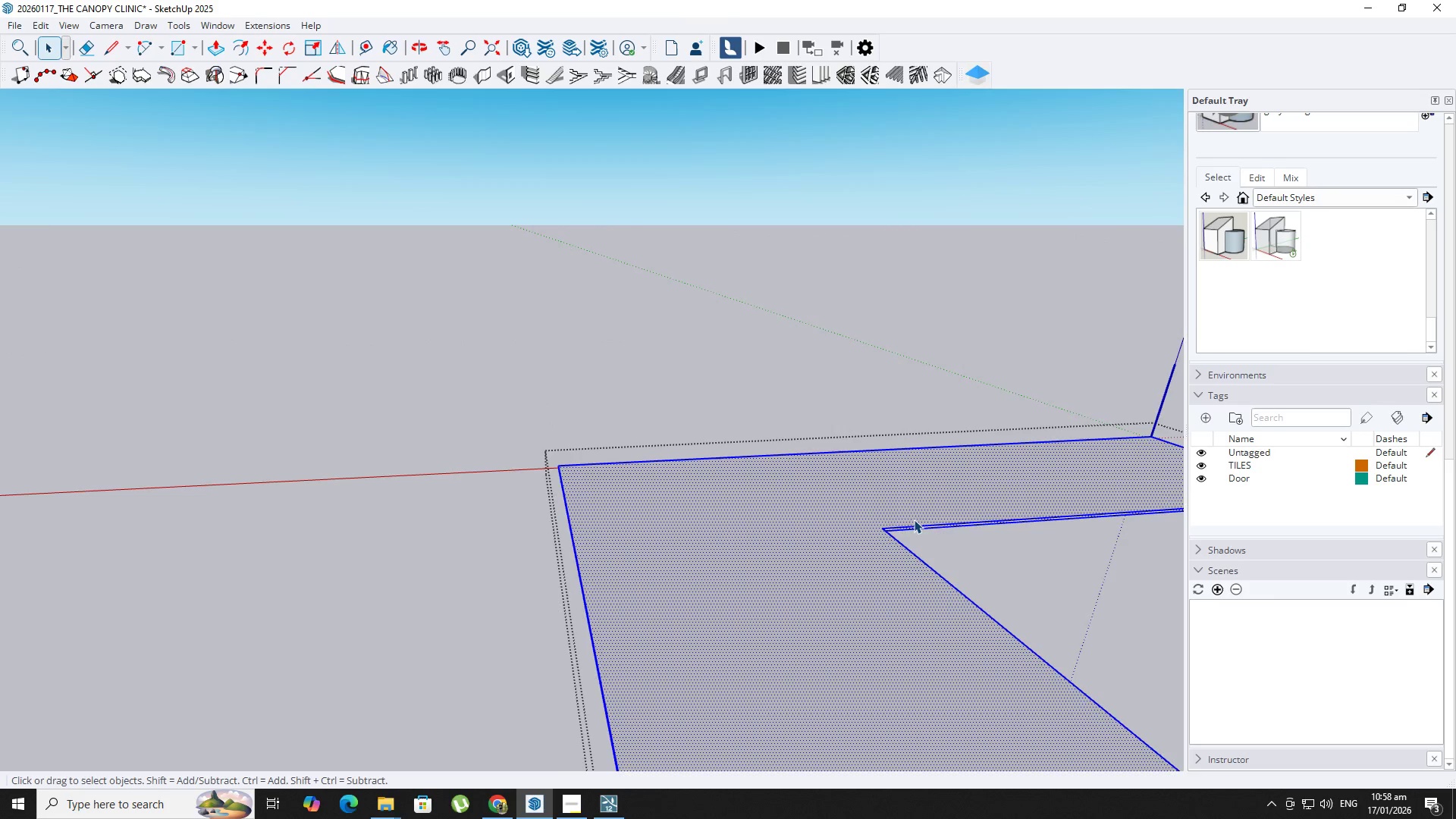 
key(P)
 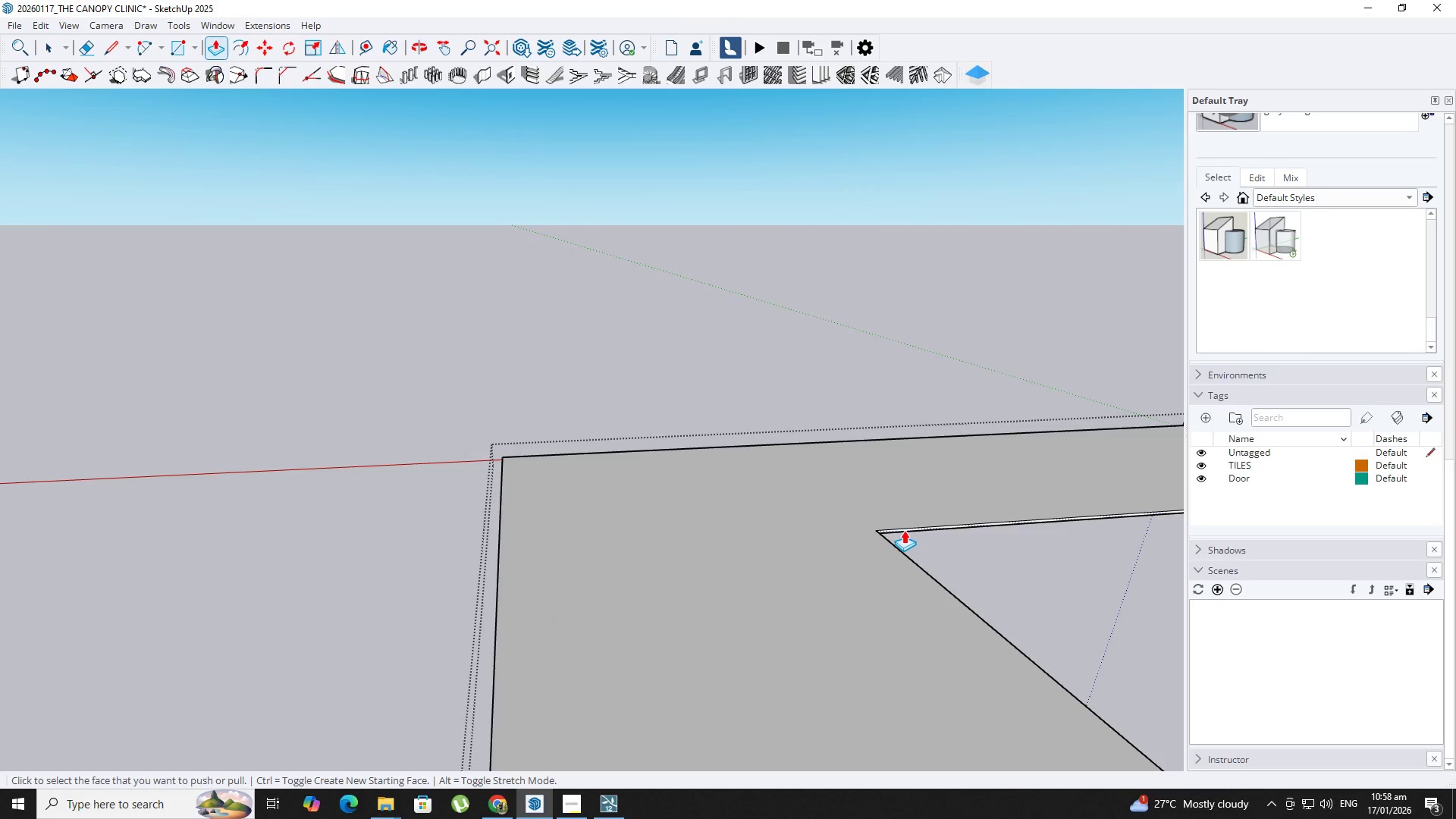 
scroll: coordinate [914, 519], scroll_direction: up, amount: 2.0
 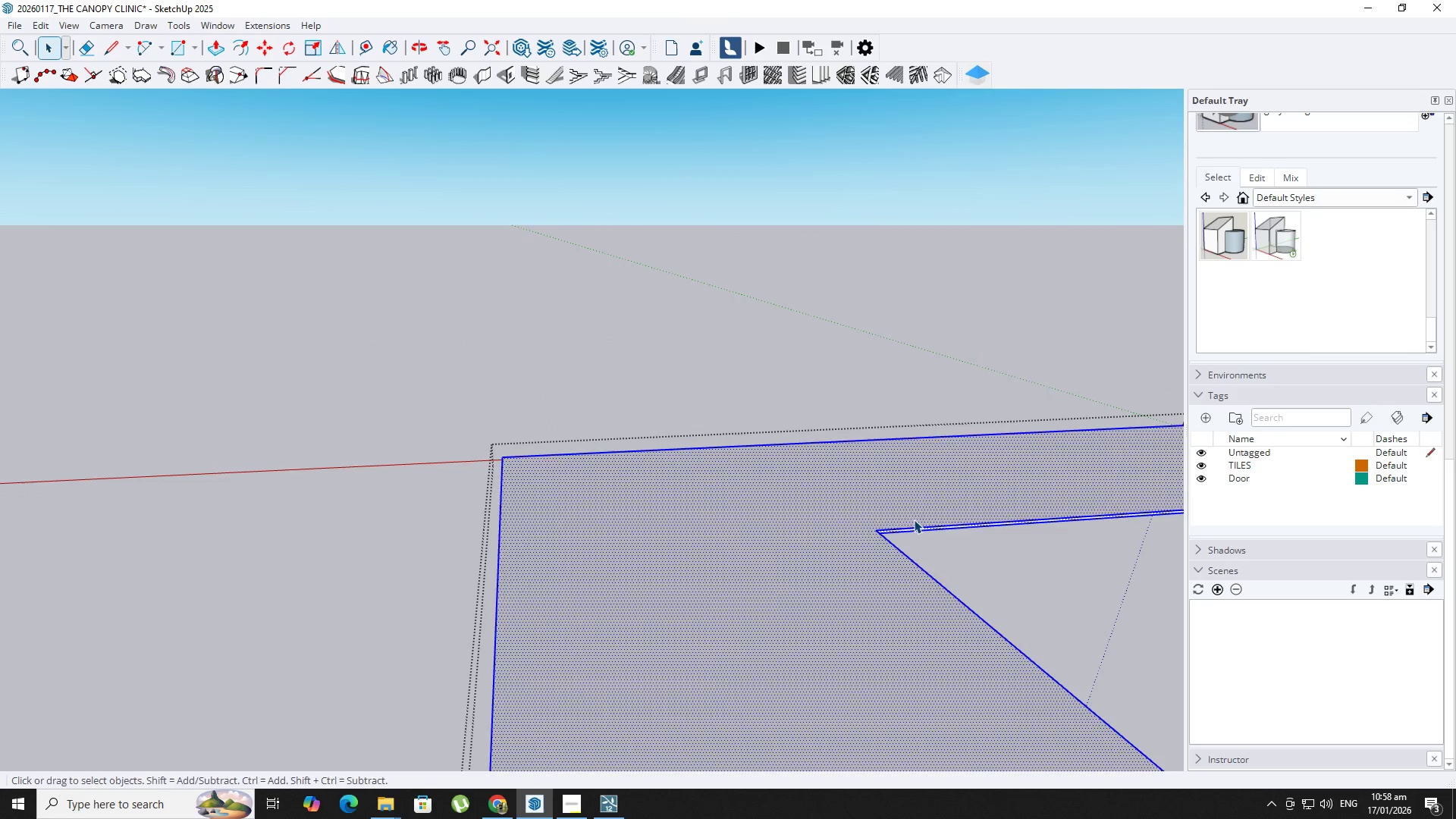 
left_click([904, 530])
 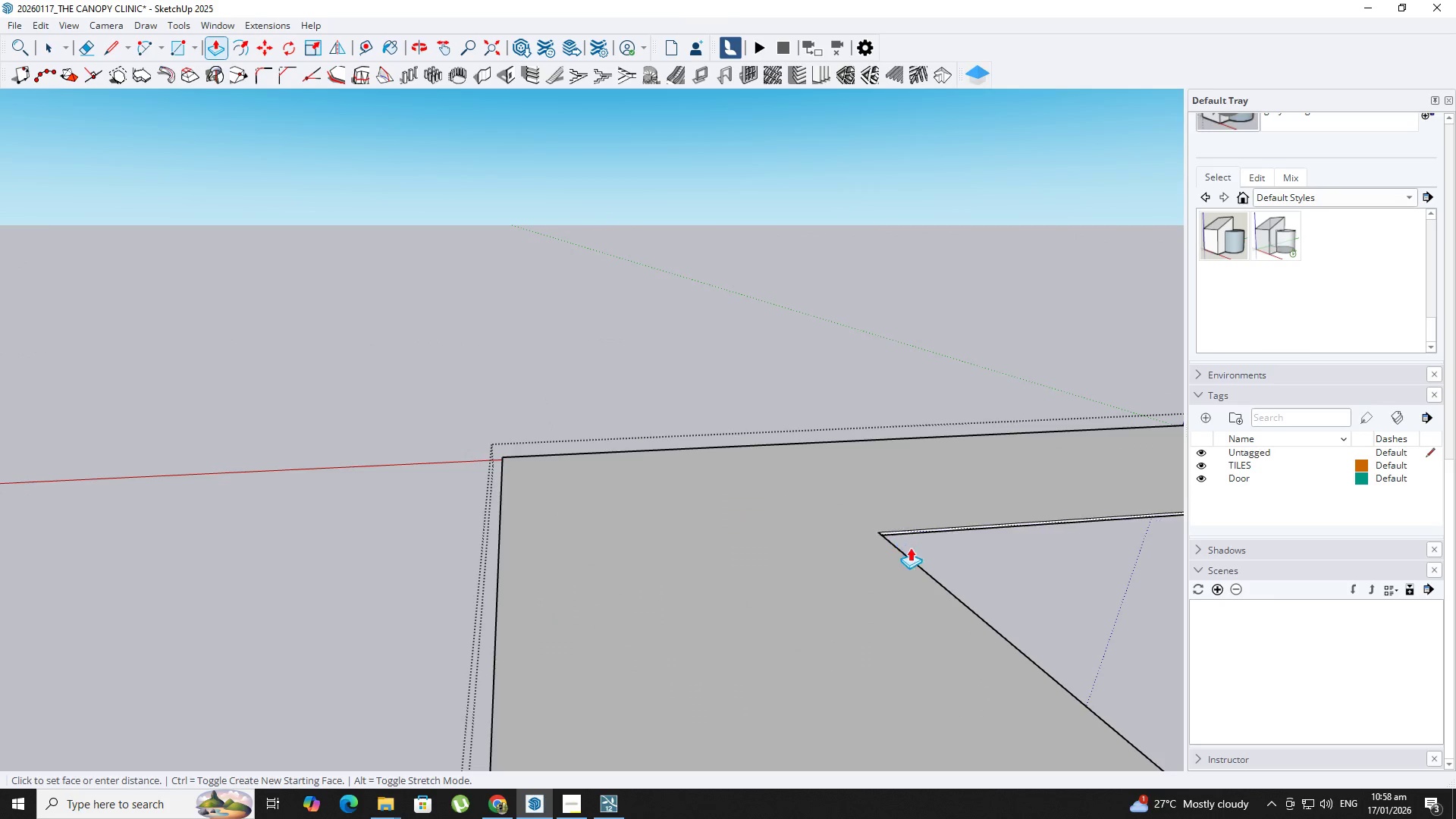 
key(Backquote)
 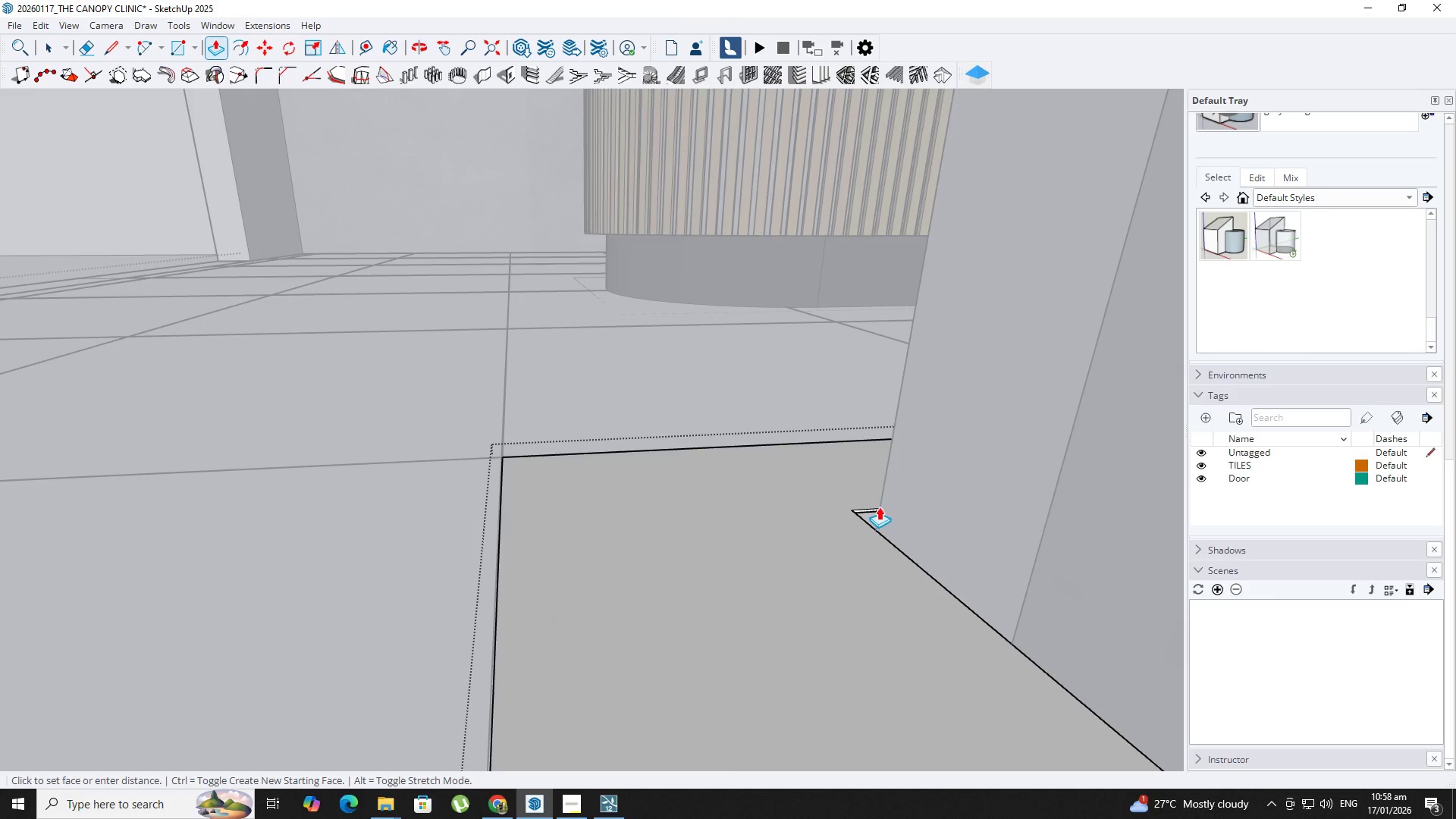 
left_click([880, 497])
 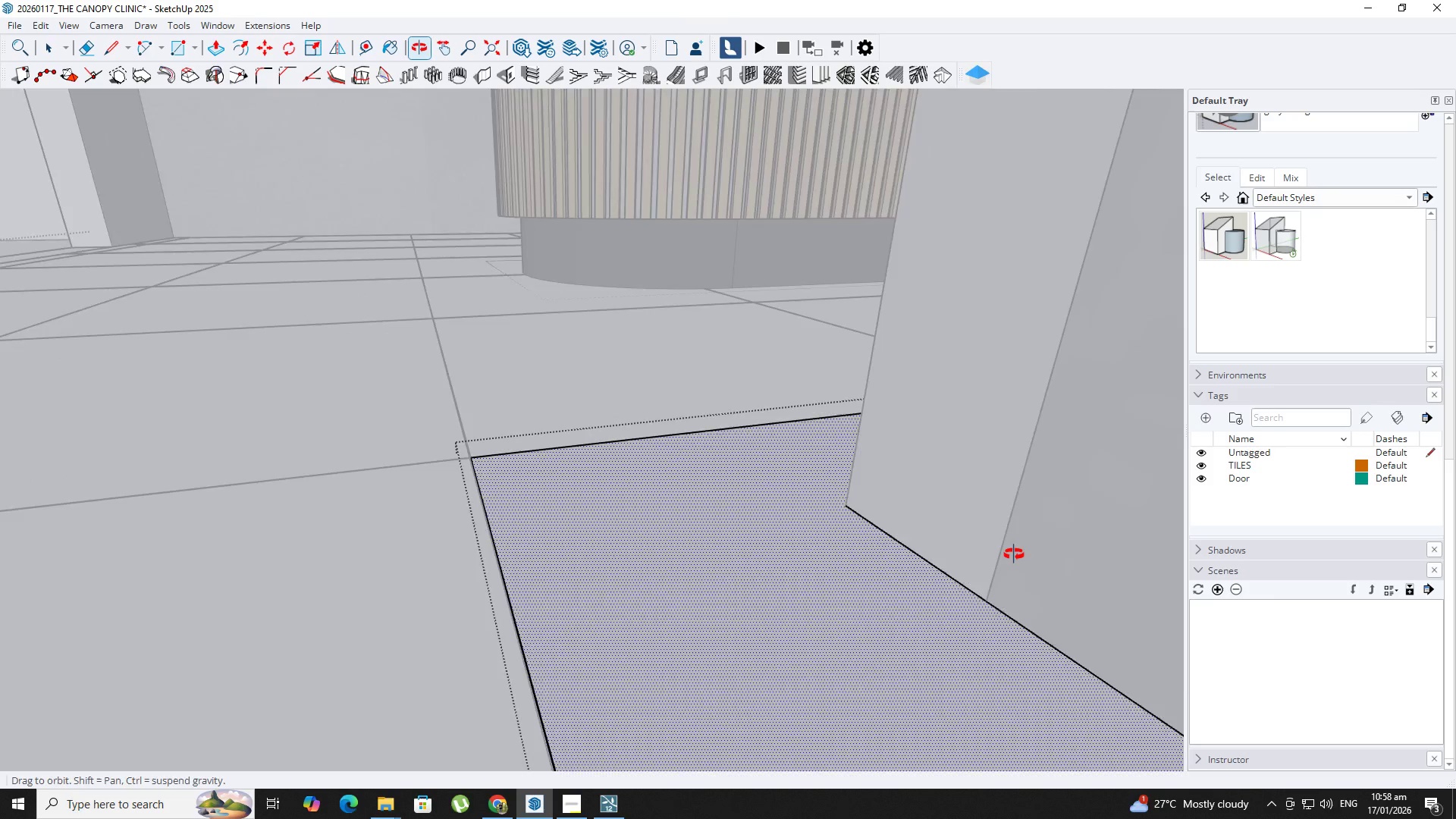 
key(Space)
 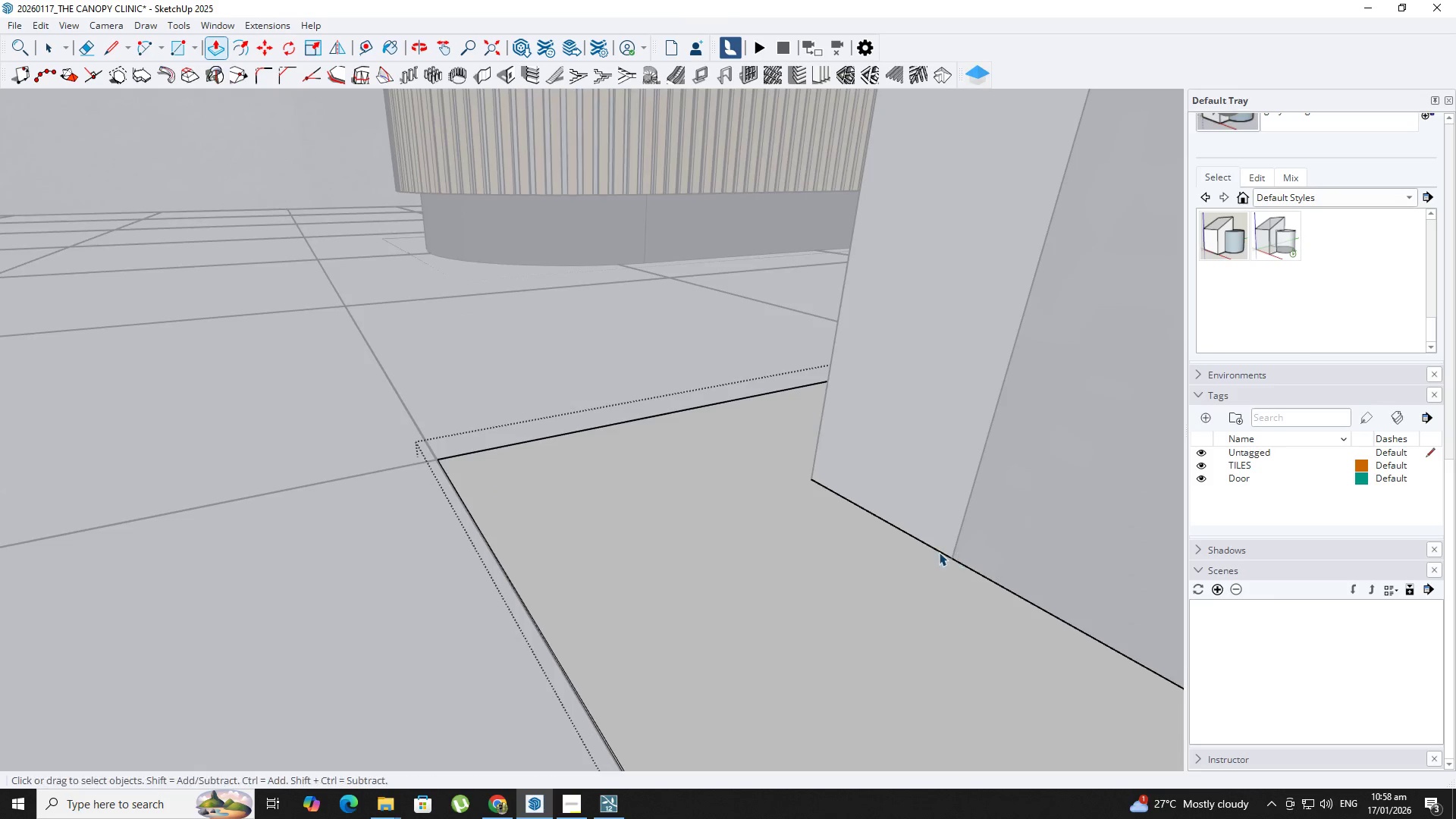 
key(Escape)
 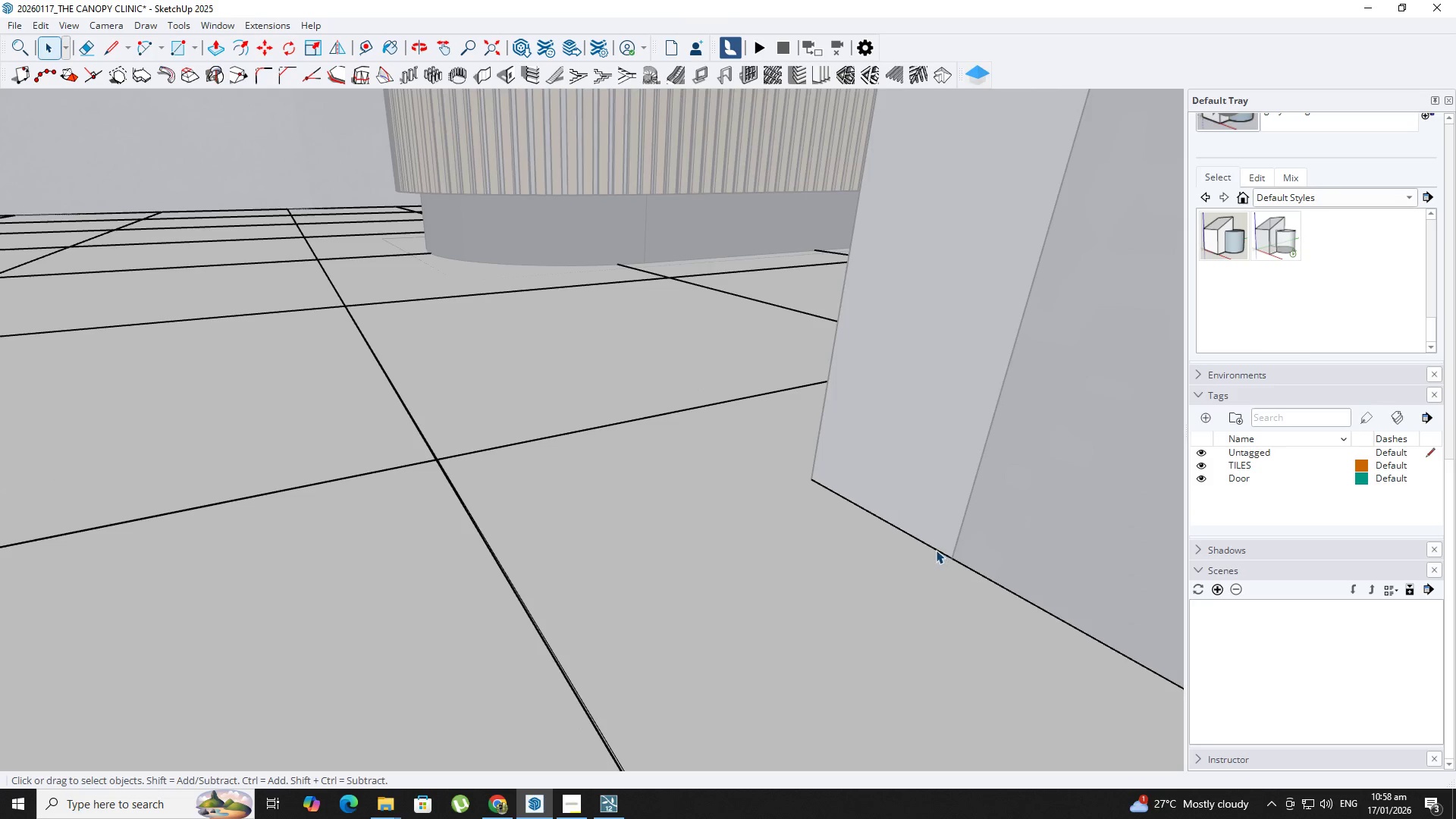 
key(Escape)
 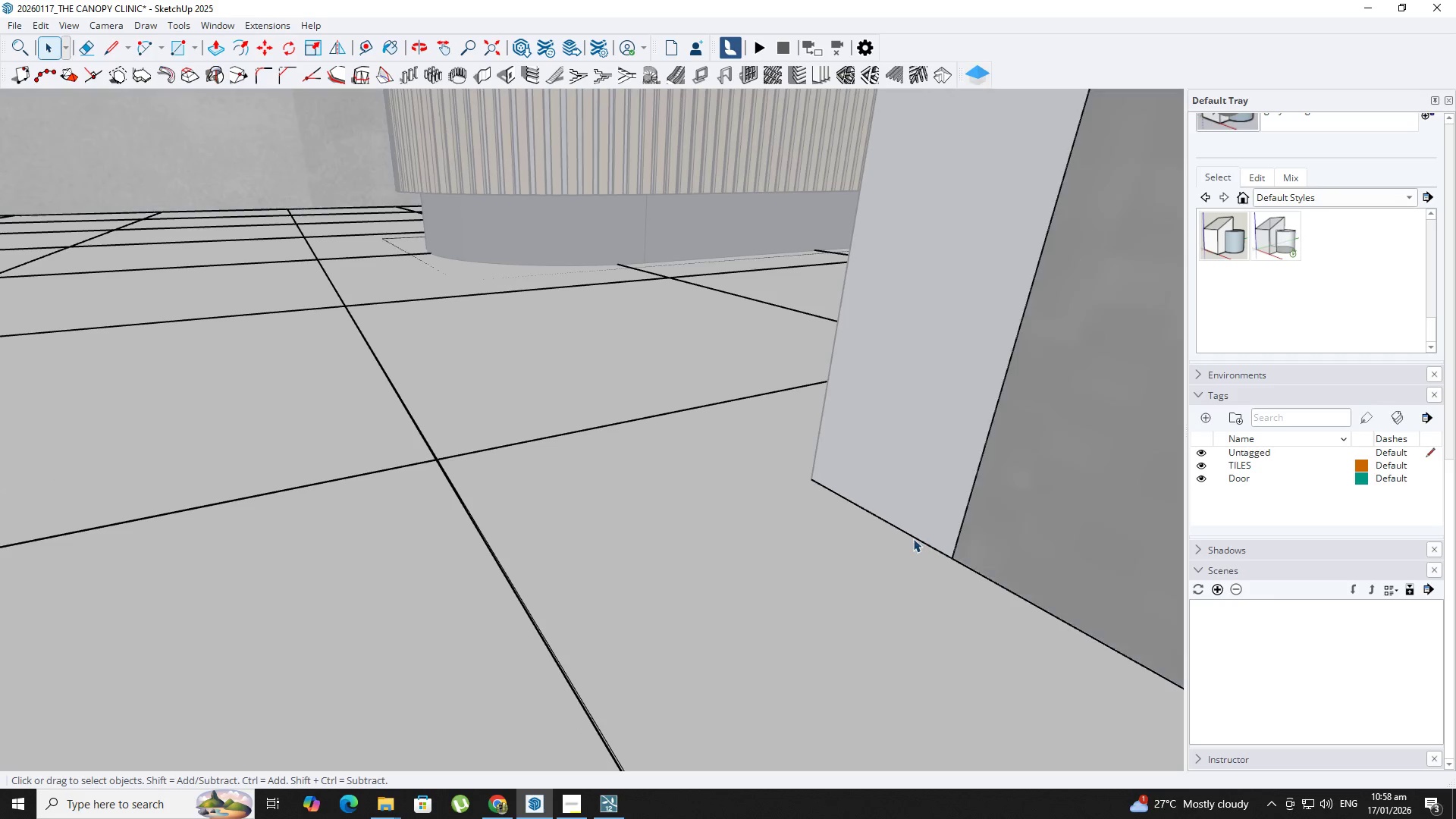 
key(Escape)
 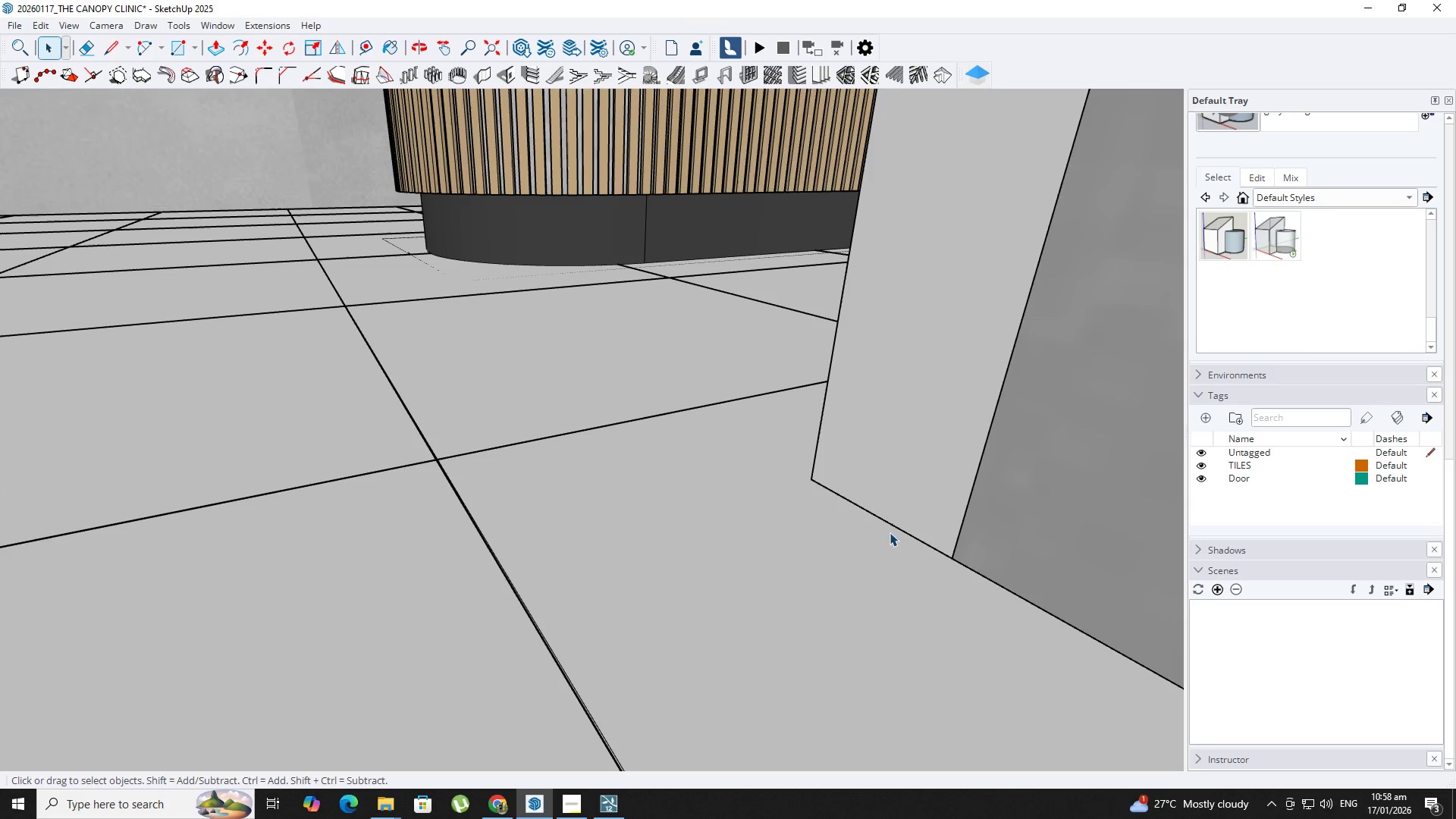 
key(Escape)
 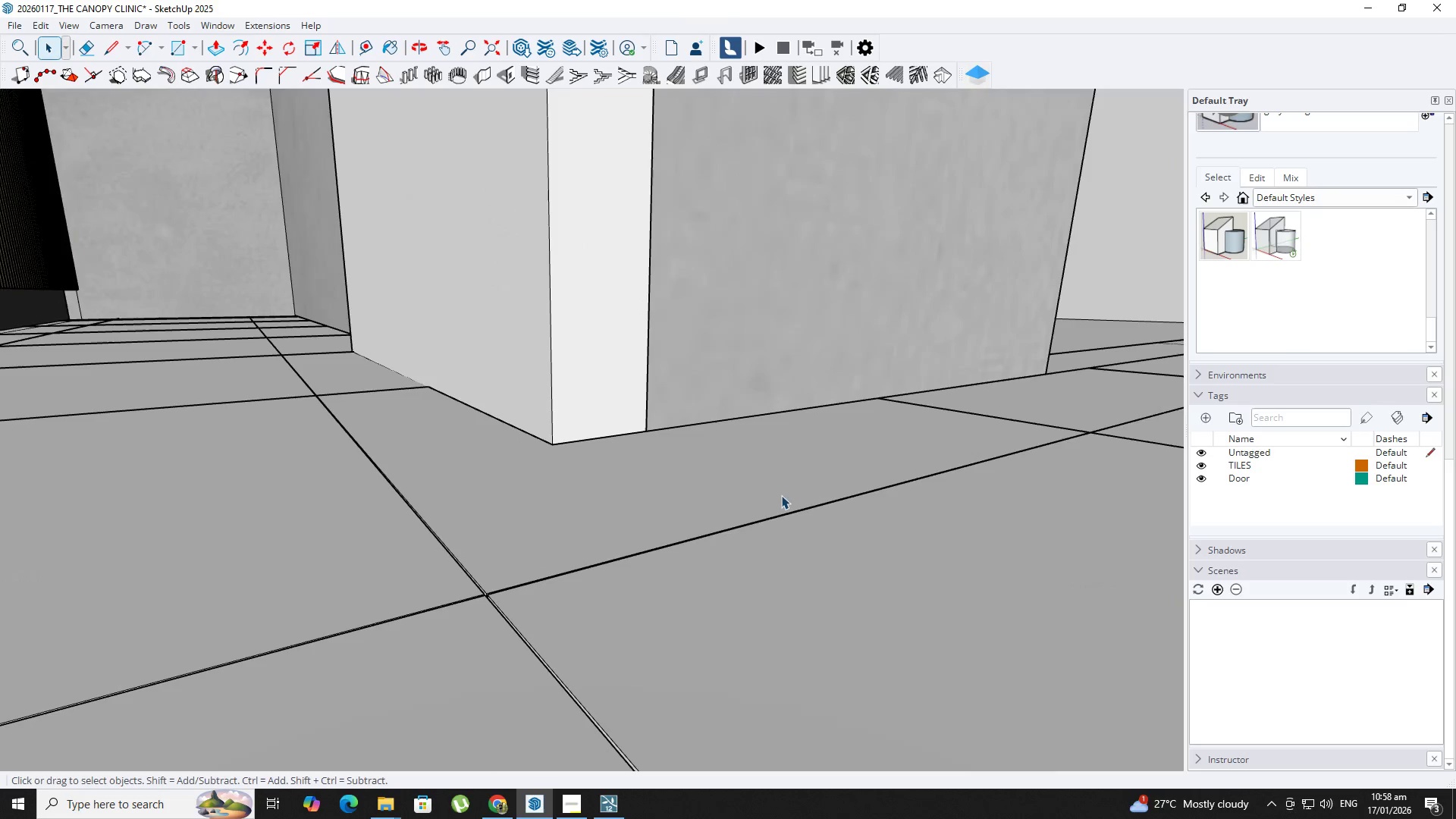 
hold_key(key=ShiftLeft, duration=0.41)
 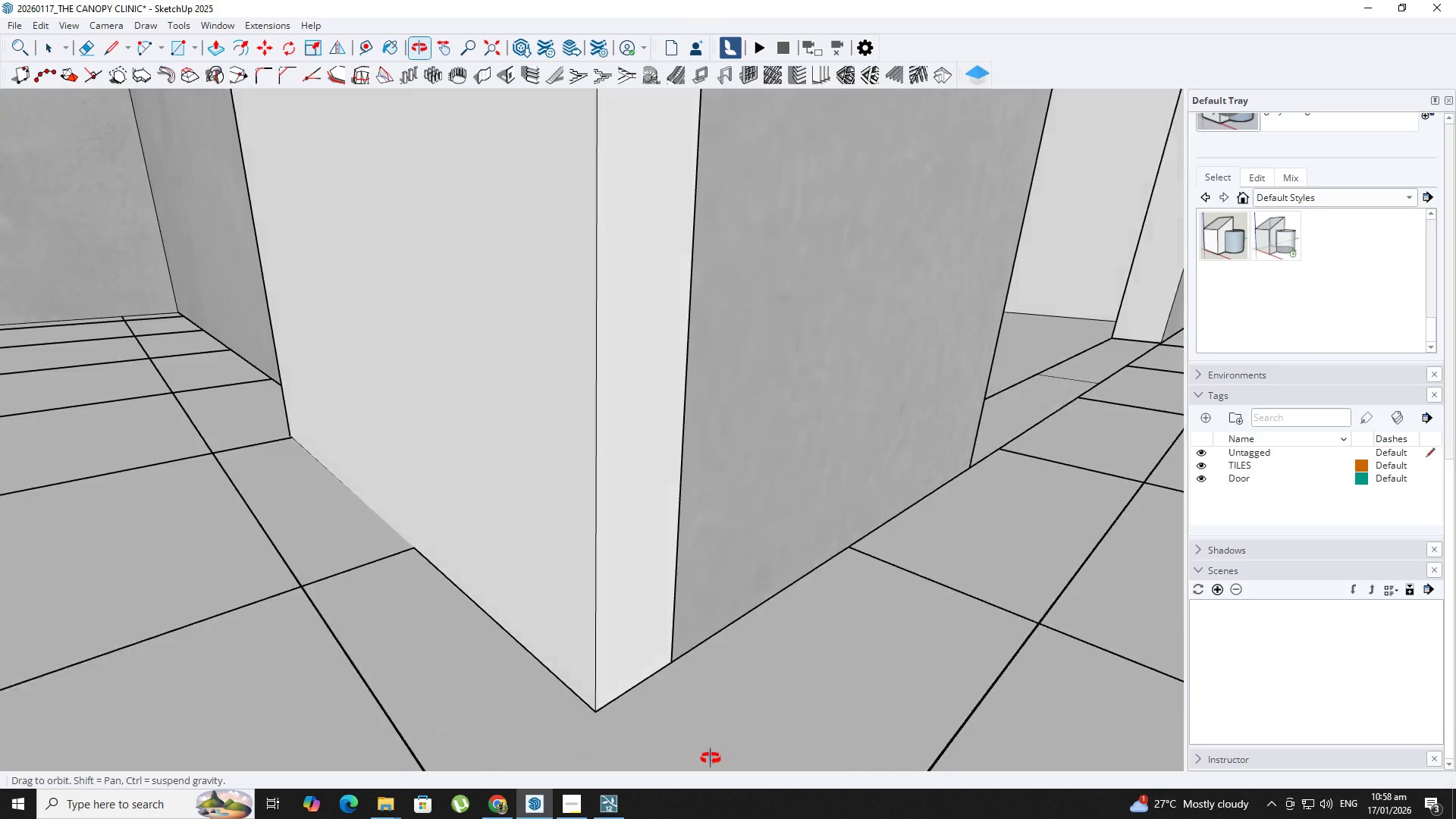 
hold_key(key=ShiftLeft, duration=0.64)
 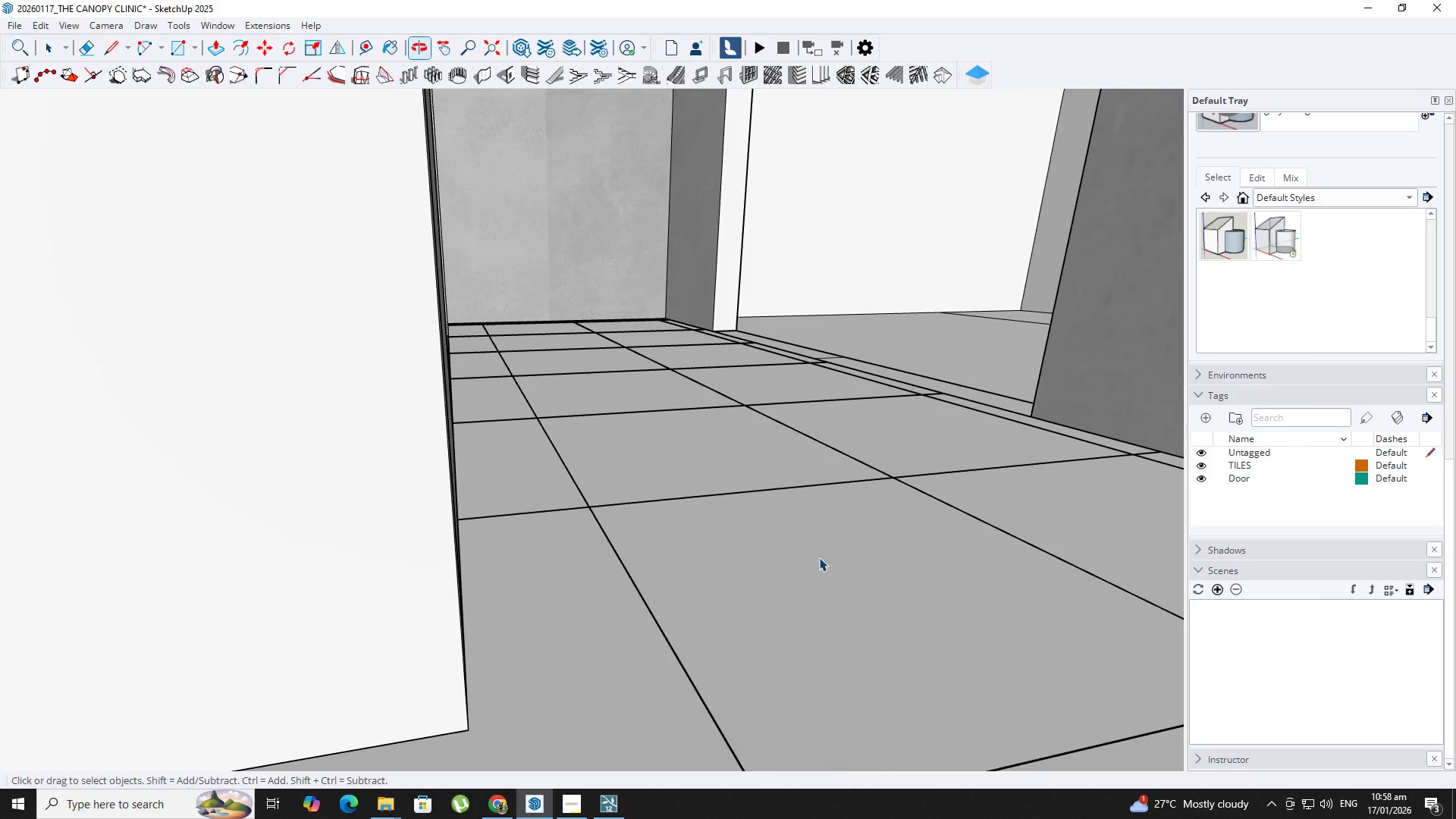 
hold_key(key=ShiftLeft, duration=1.24)
scroll: coordinate [309, 595], scroll_direction: up, amount: 3.0
 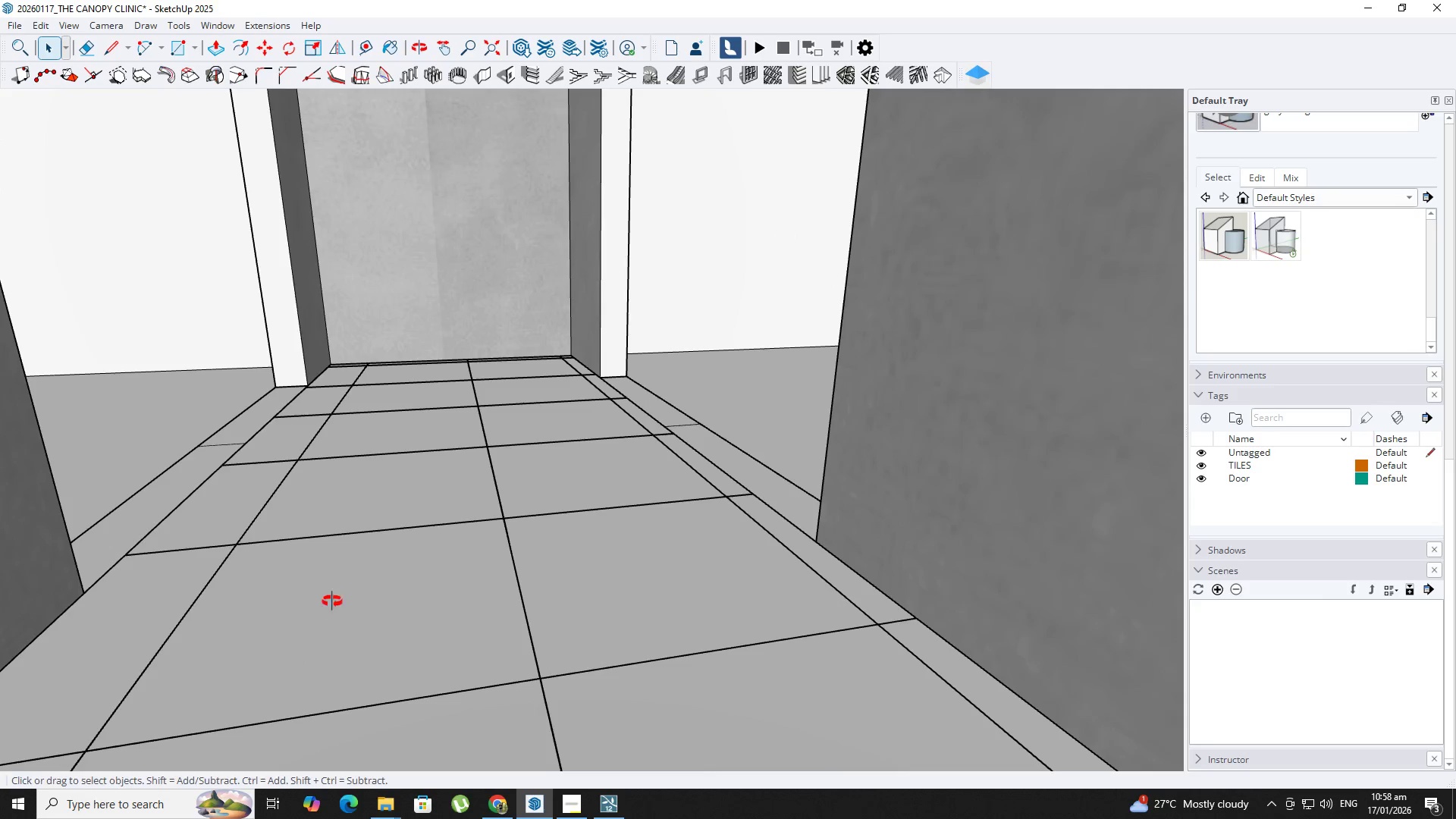 
key(Shift+ShiftLeft)
 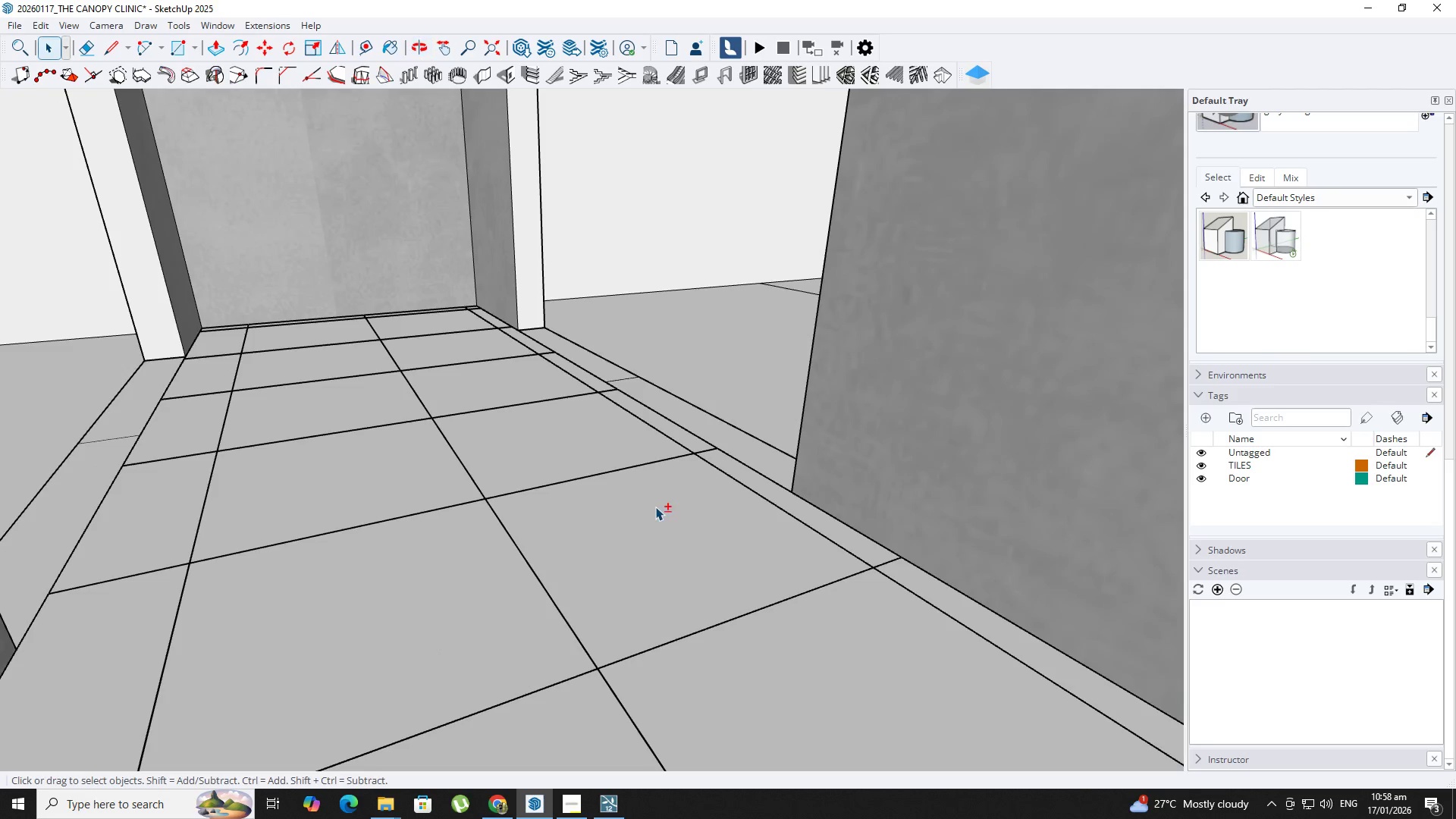 
middle_click([655, 507])
 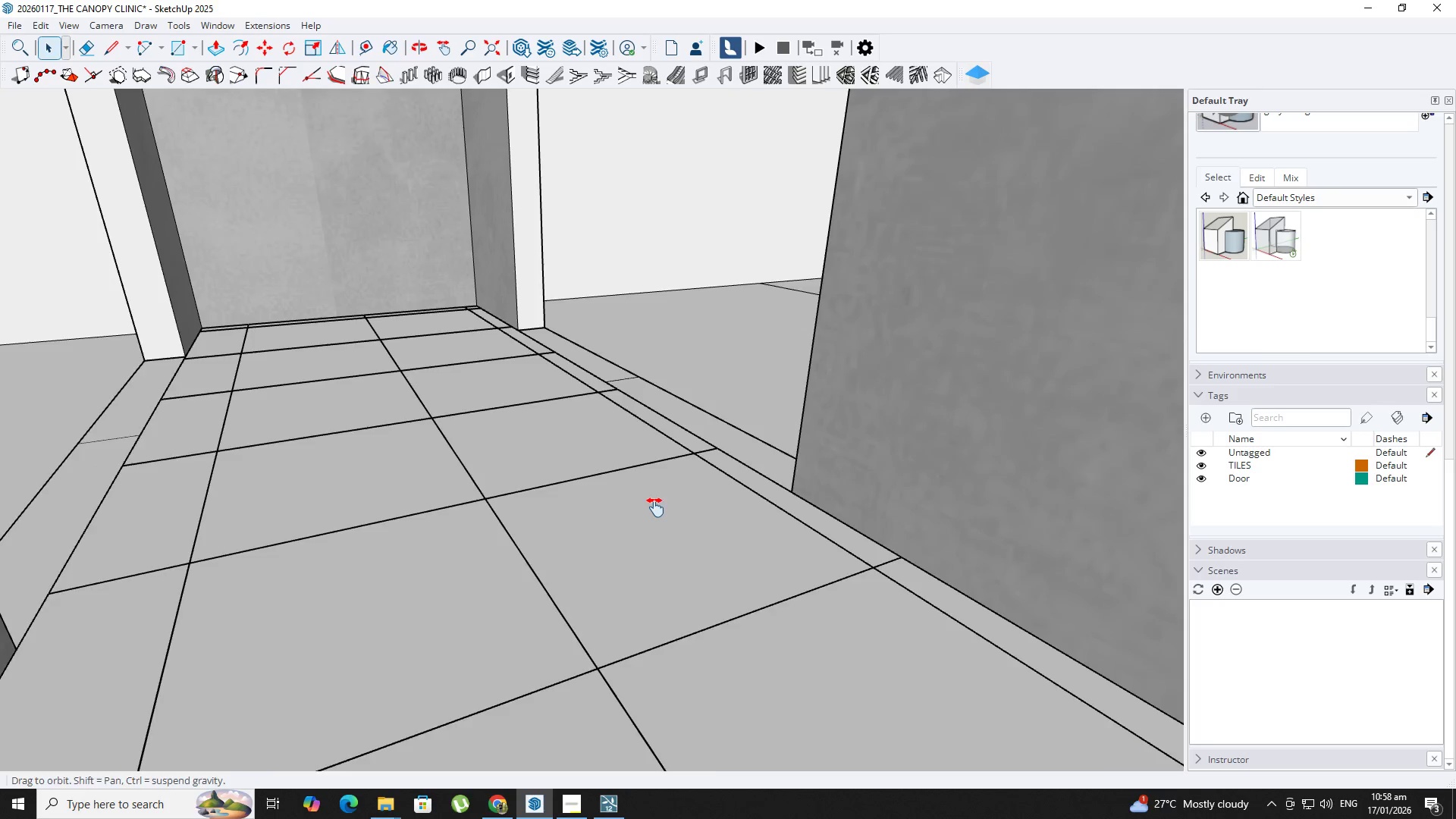 
scroll: coordinate [422, 647], scroll_direction: up, amount: 1.0
 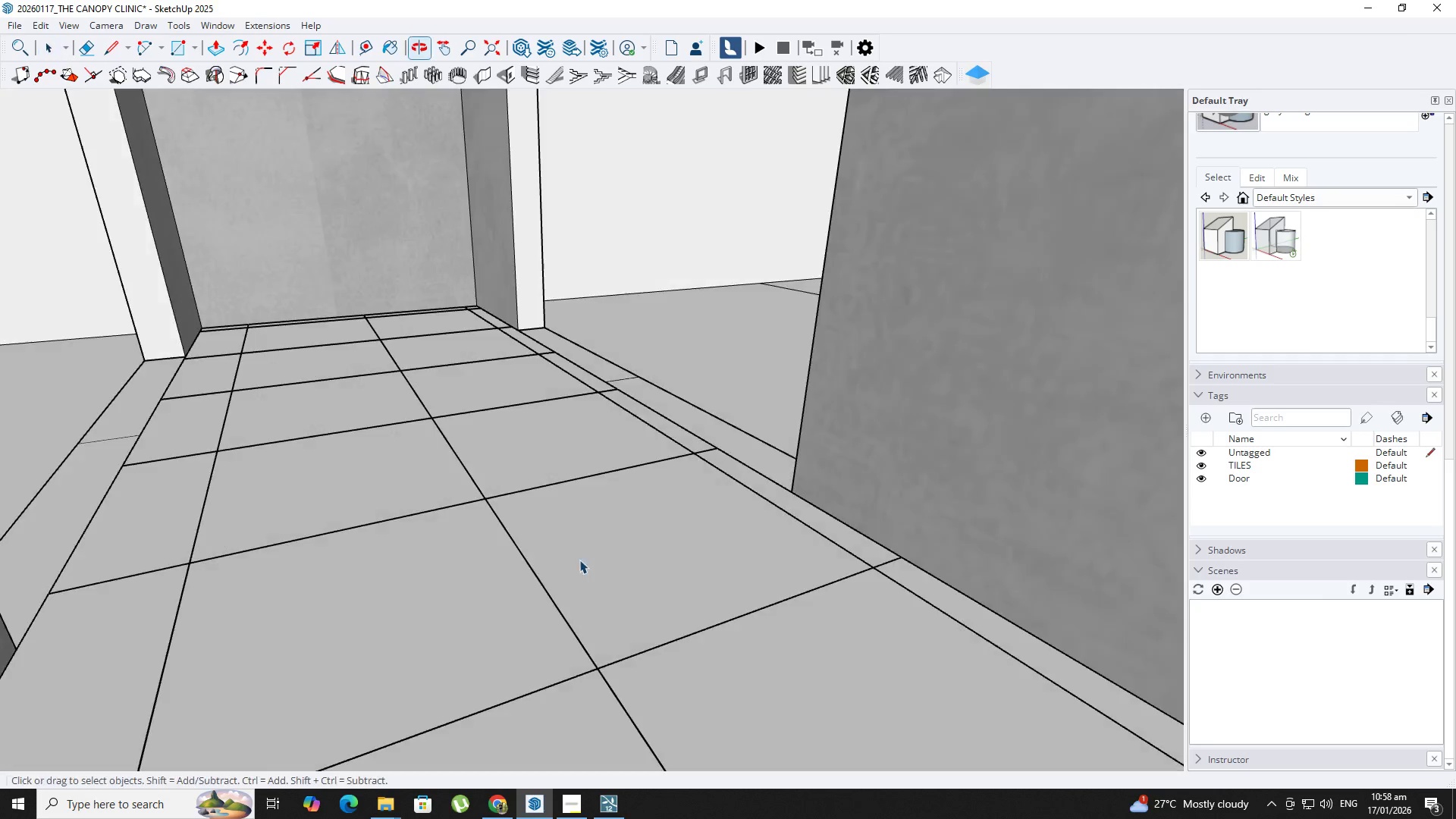 
scroll: coordinate [563, 475], scroll_direction: down, amount: 6.0
 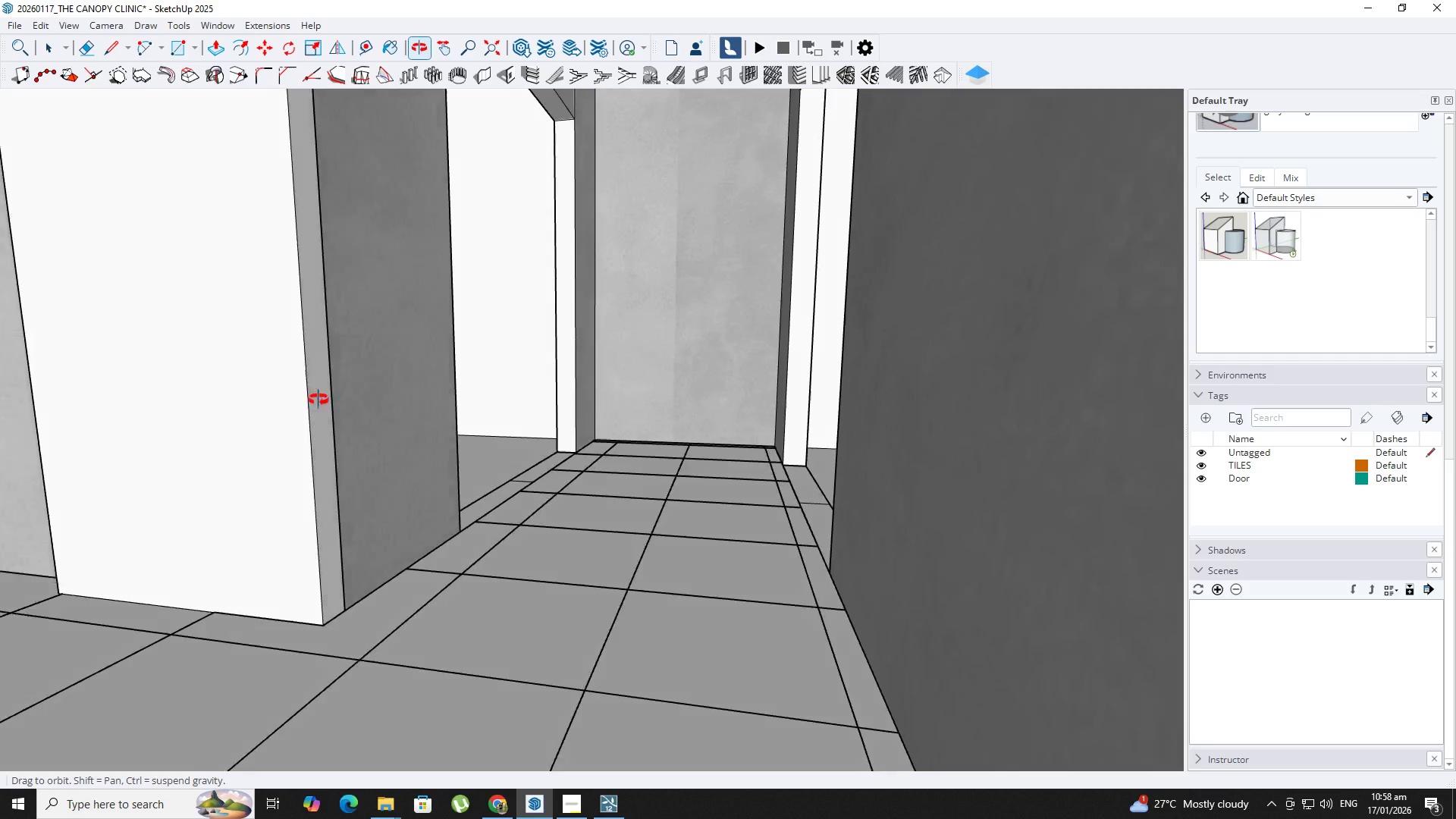 
hold_key(key=ShiftLeft, duration=0.7)
 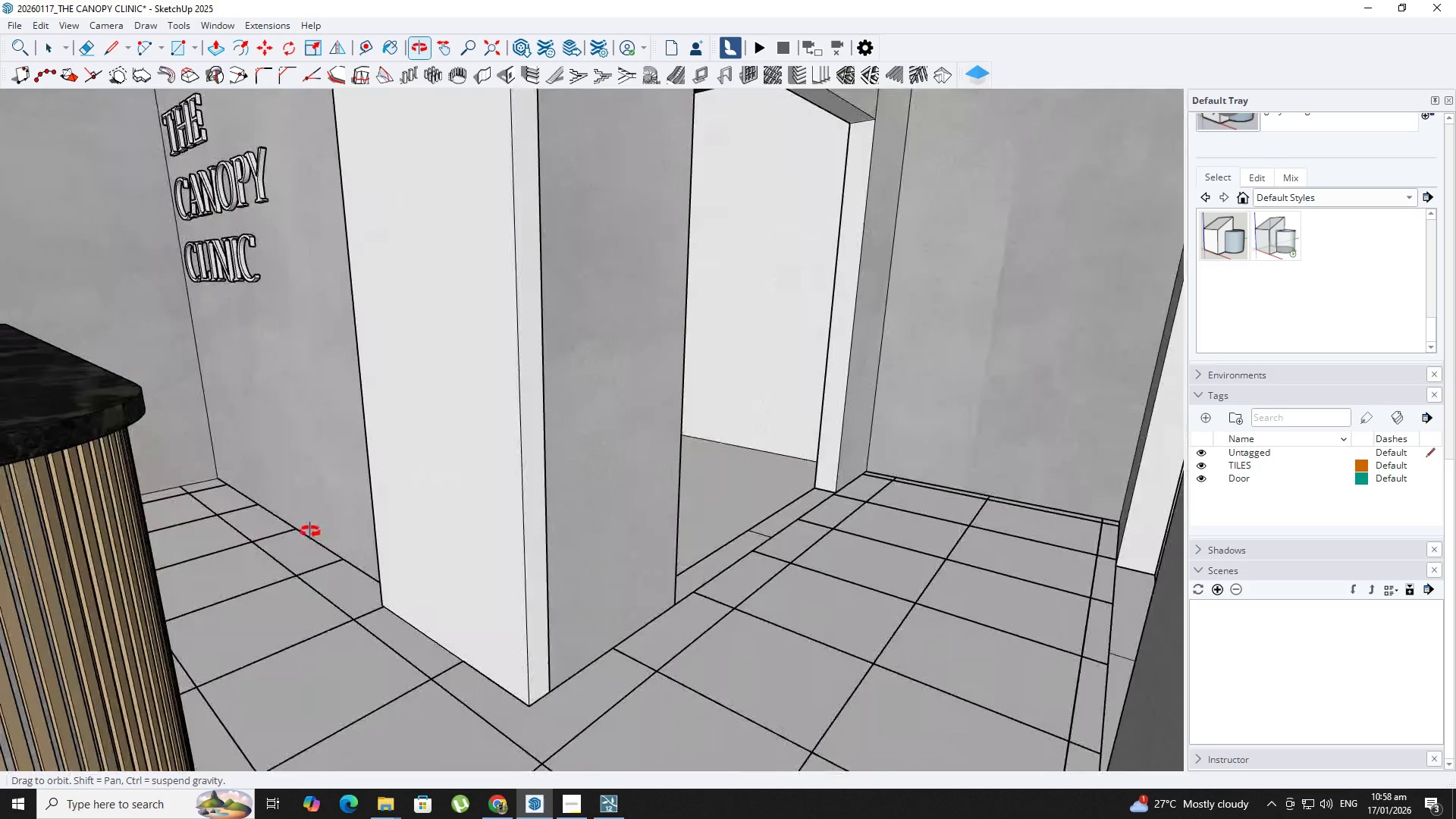 
hold_key(key=ShiftLeft, duration=0.55)
 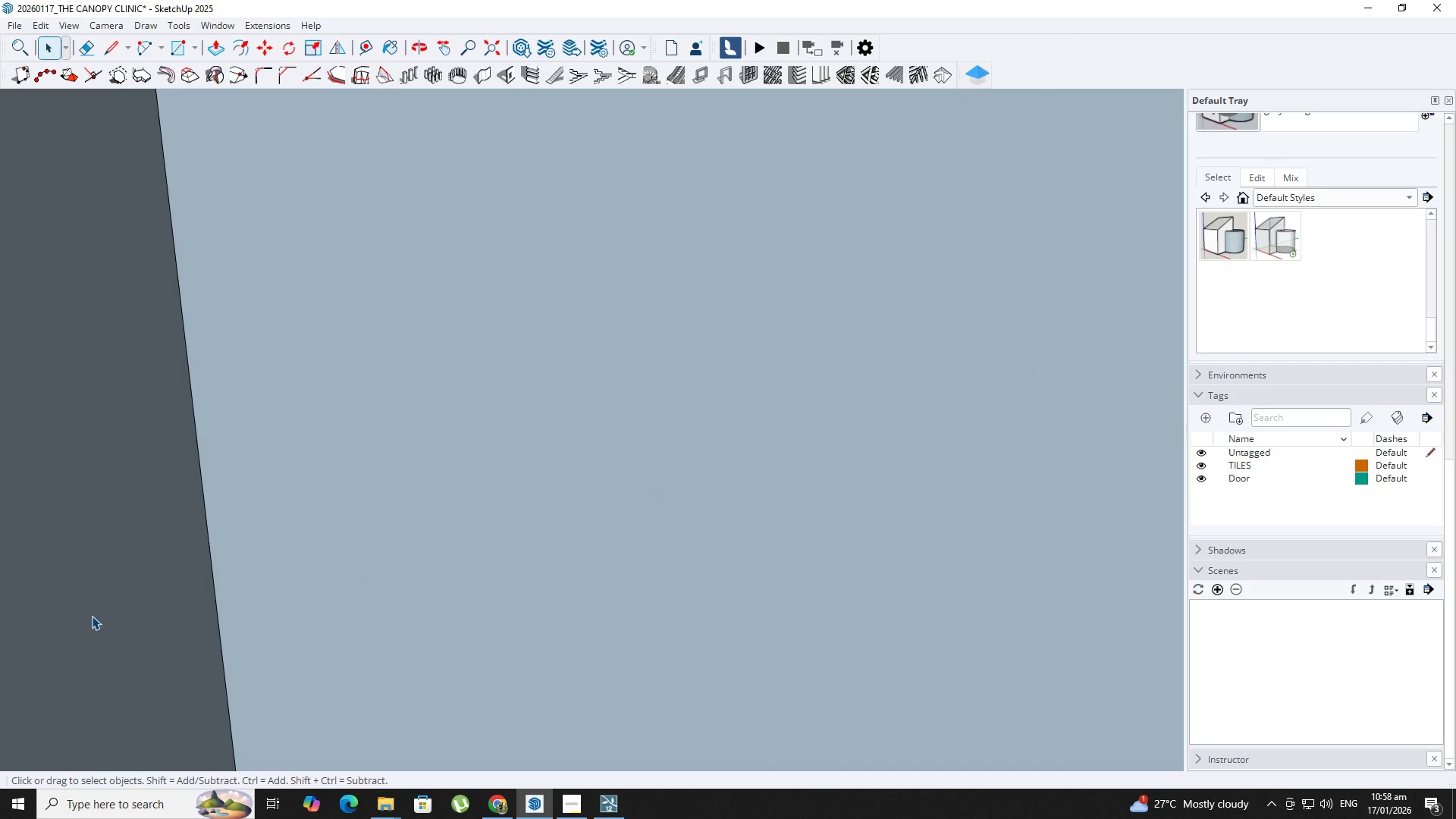 
hold_key(key=ShiftLeft, duration=0.66)
 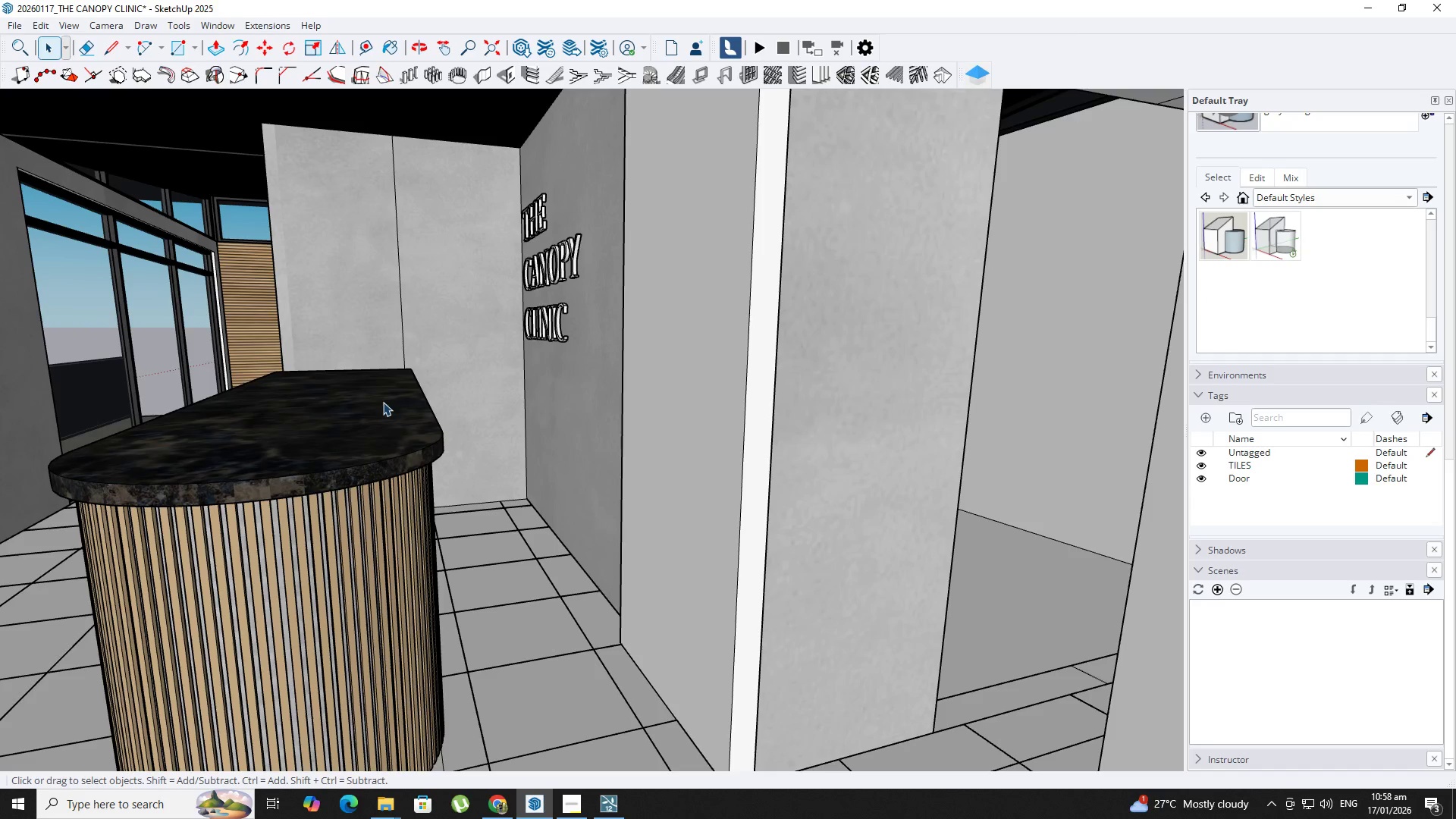 
hold_key(key=ShiftLeft, duration=0.69)
 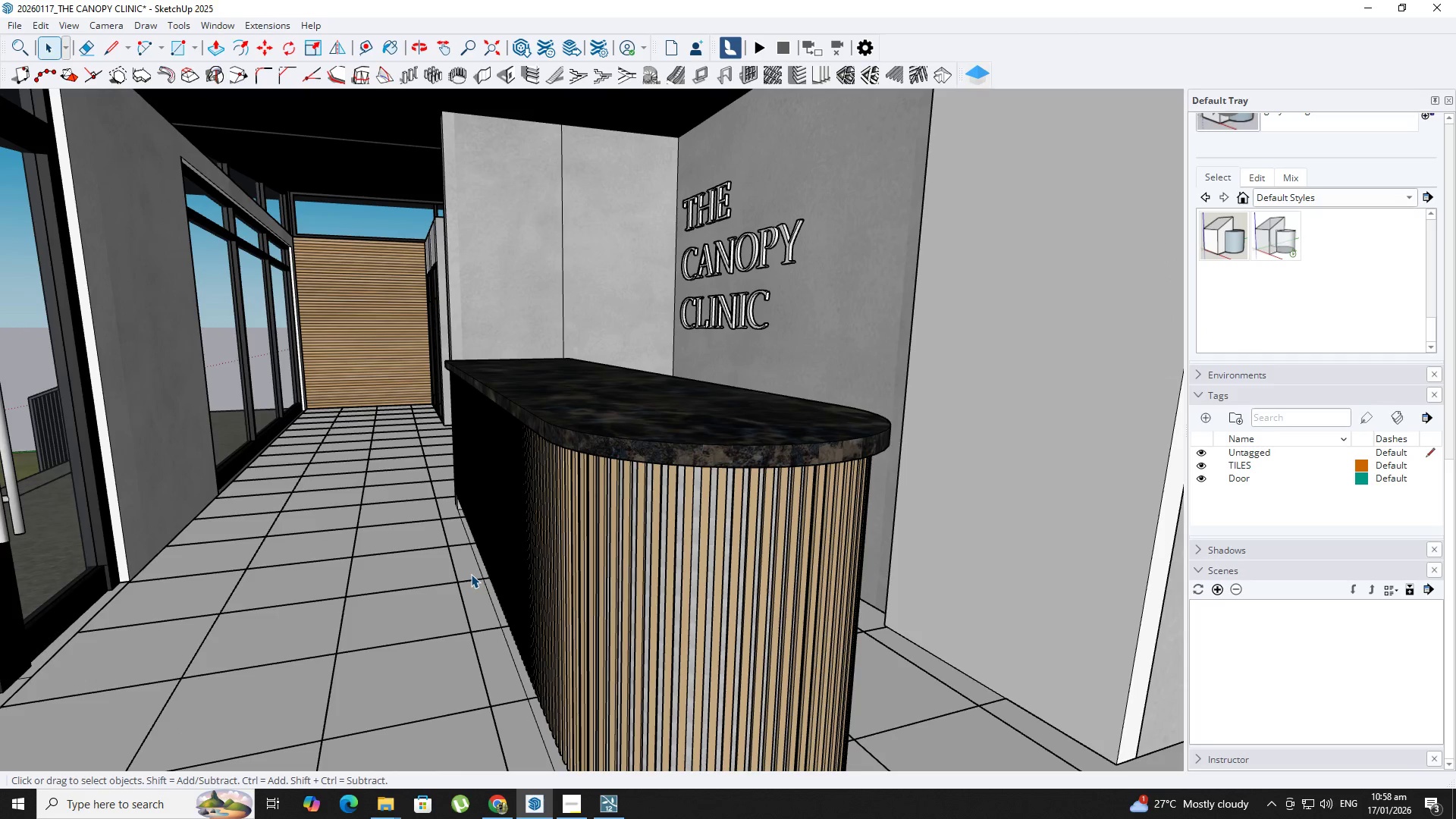 
double_click([412, 568])
 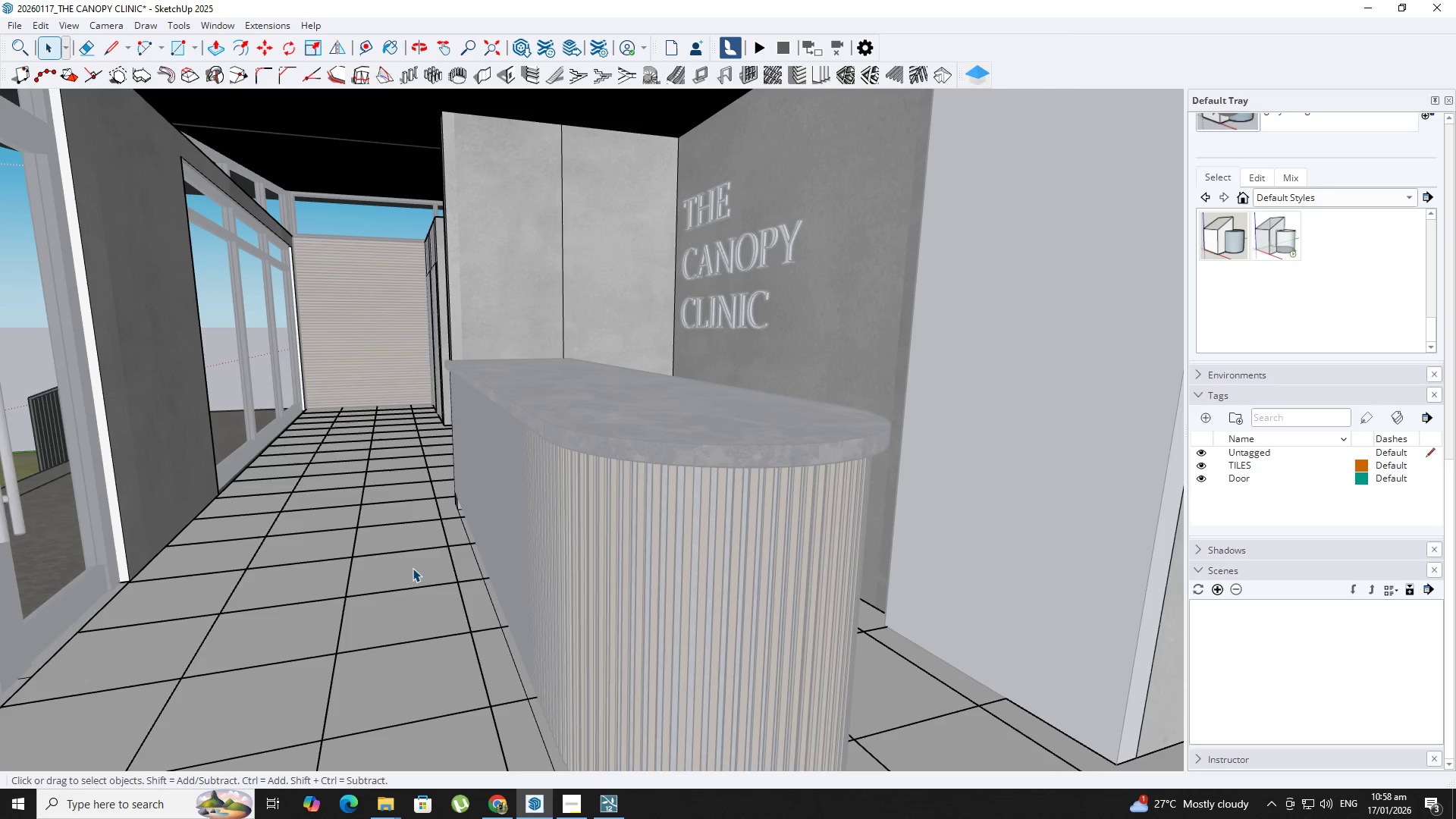 
triple_click([413, 568])
 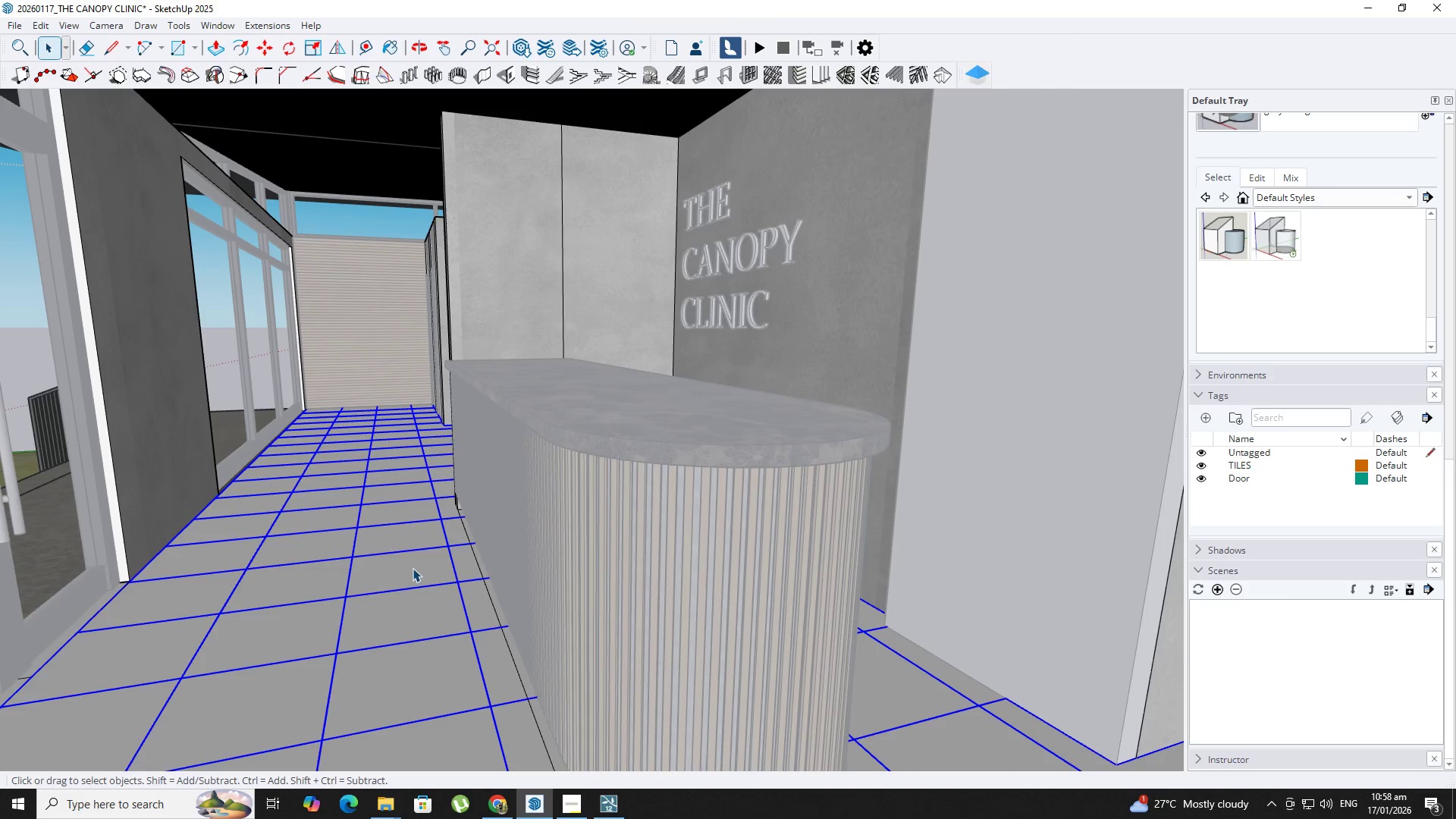 
key(Backquote)
 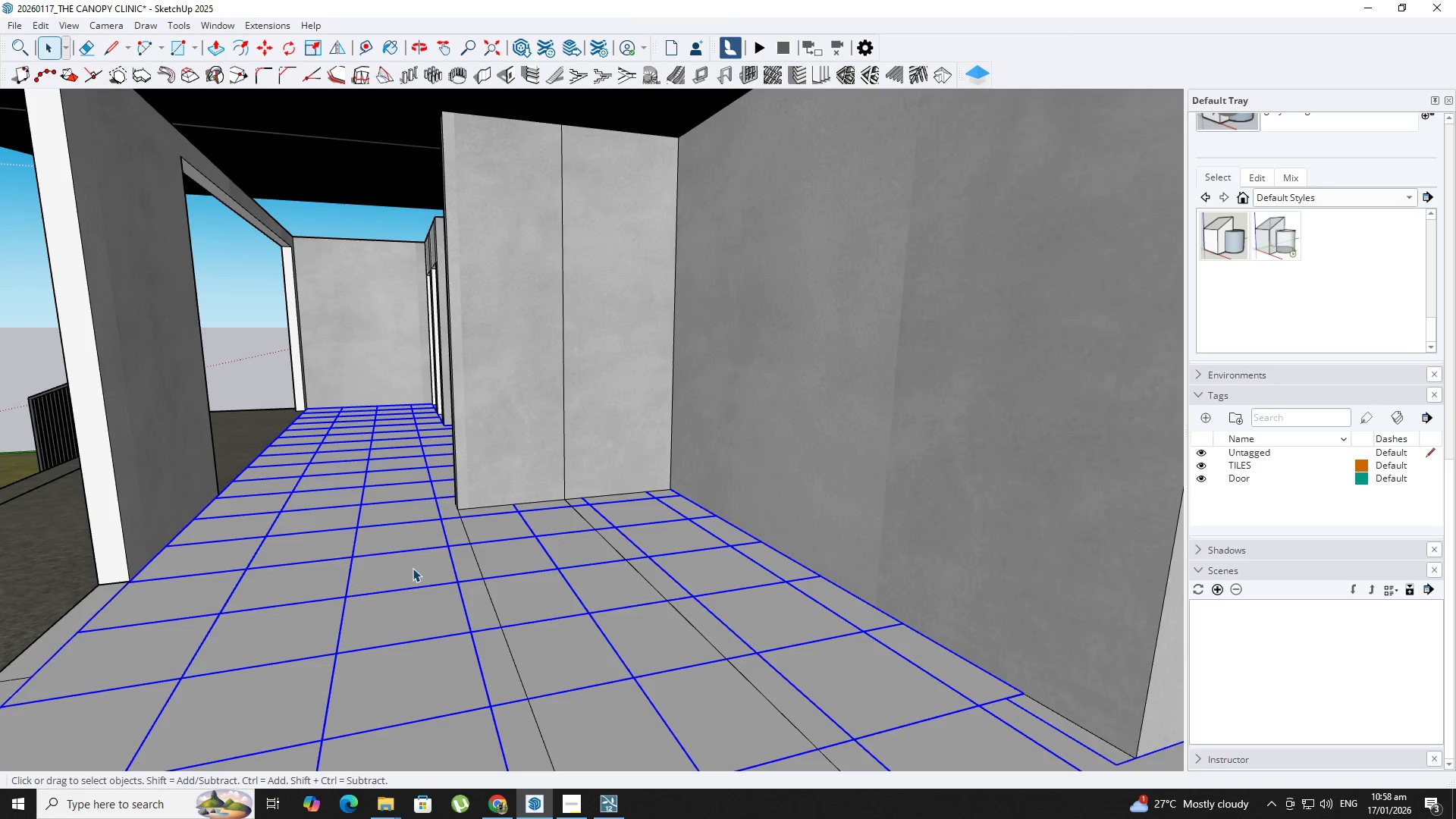 
double_click([413, 568])
 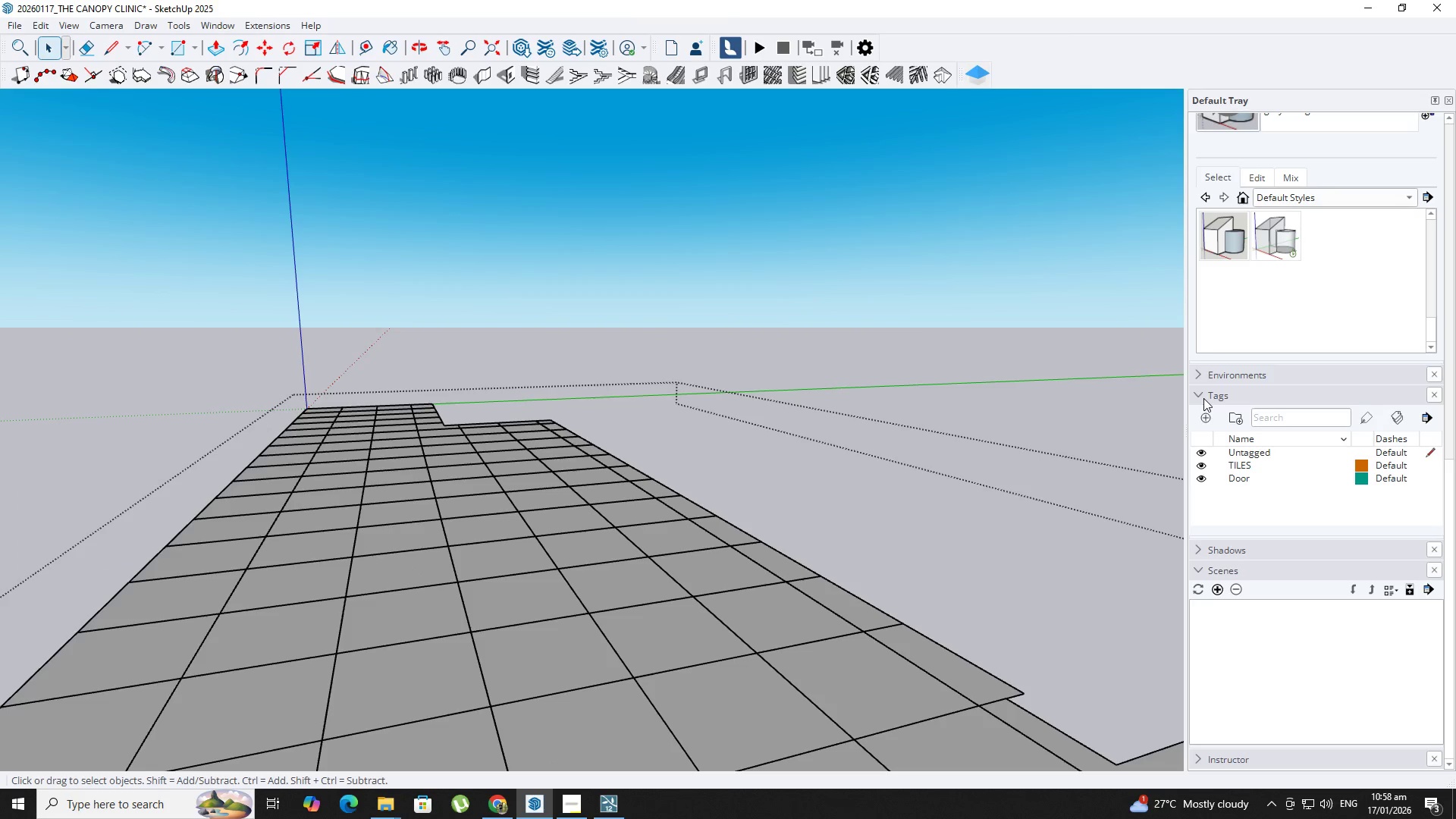 
key(Escape)
 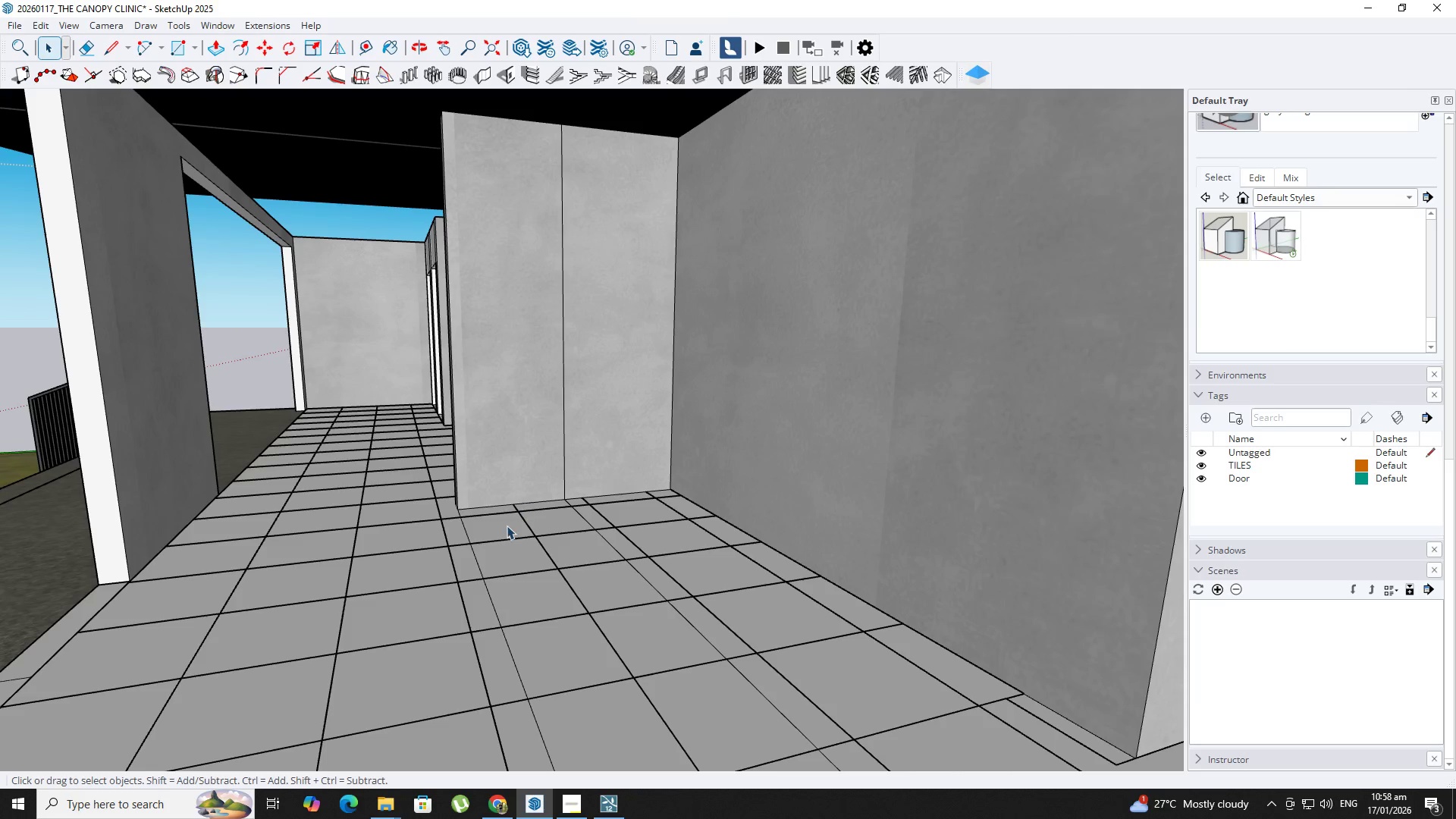 
left_click([507, 526])
 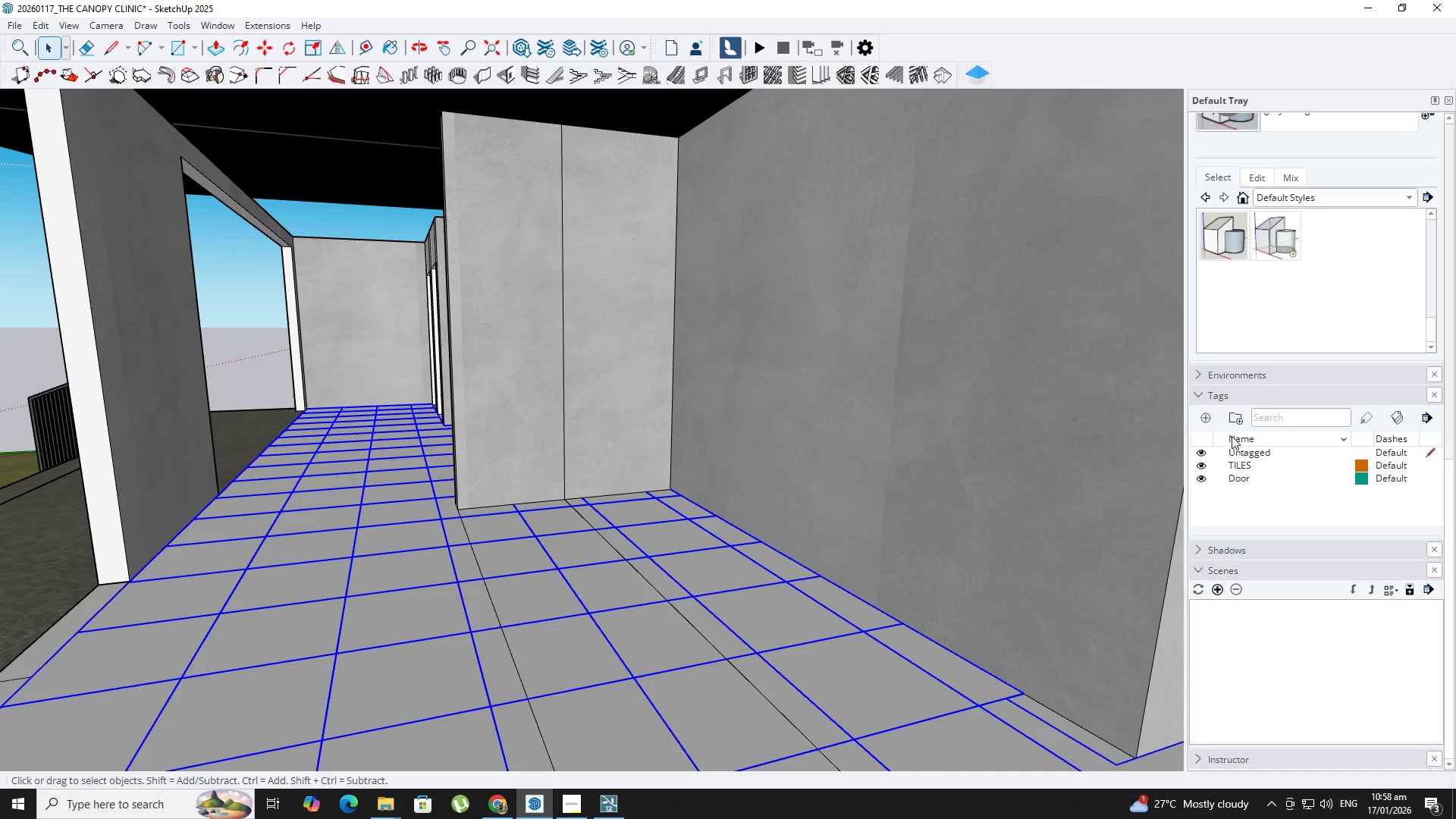 
double_click([305, 637])
 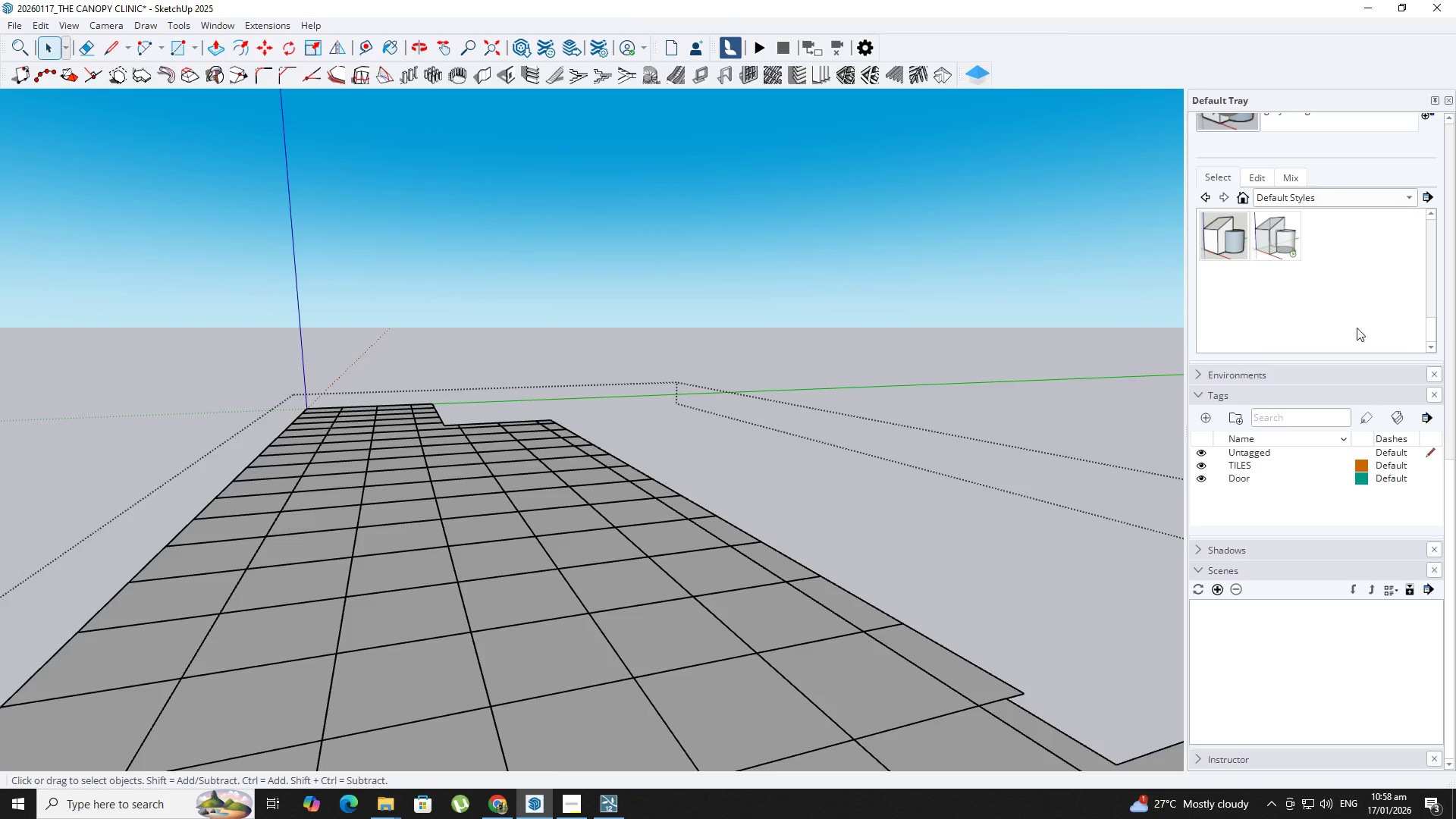 
scroll: coordinate [1336, 319], scroll_direction: up, amount: 21.0
 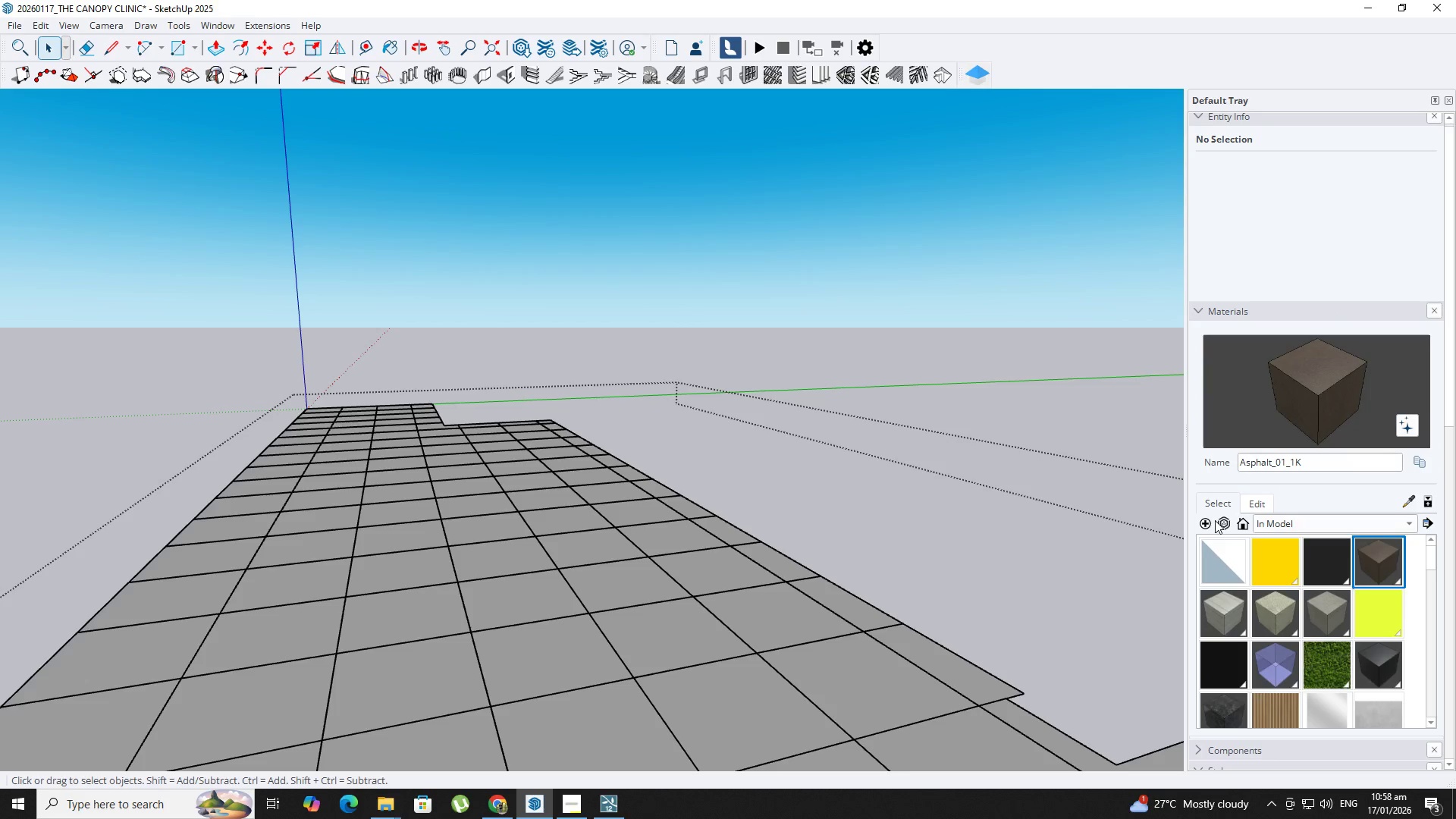 
left_click([1203, 522])
 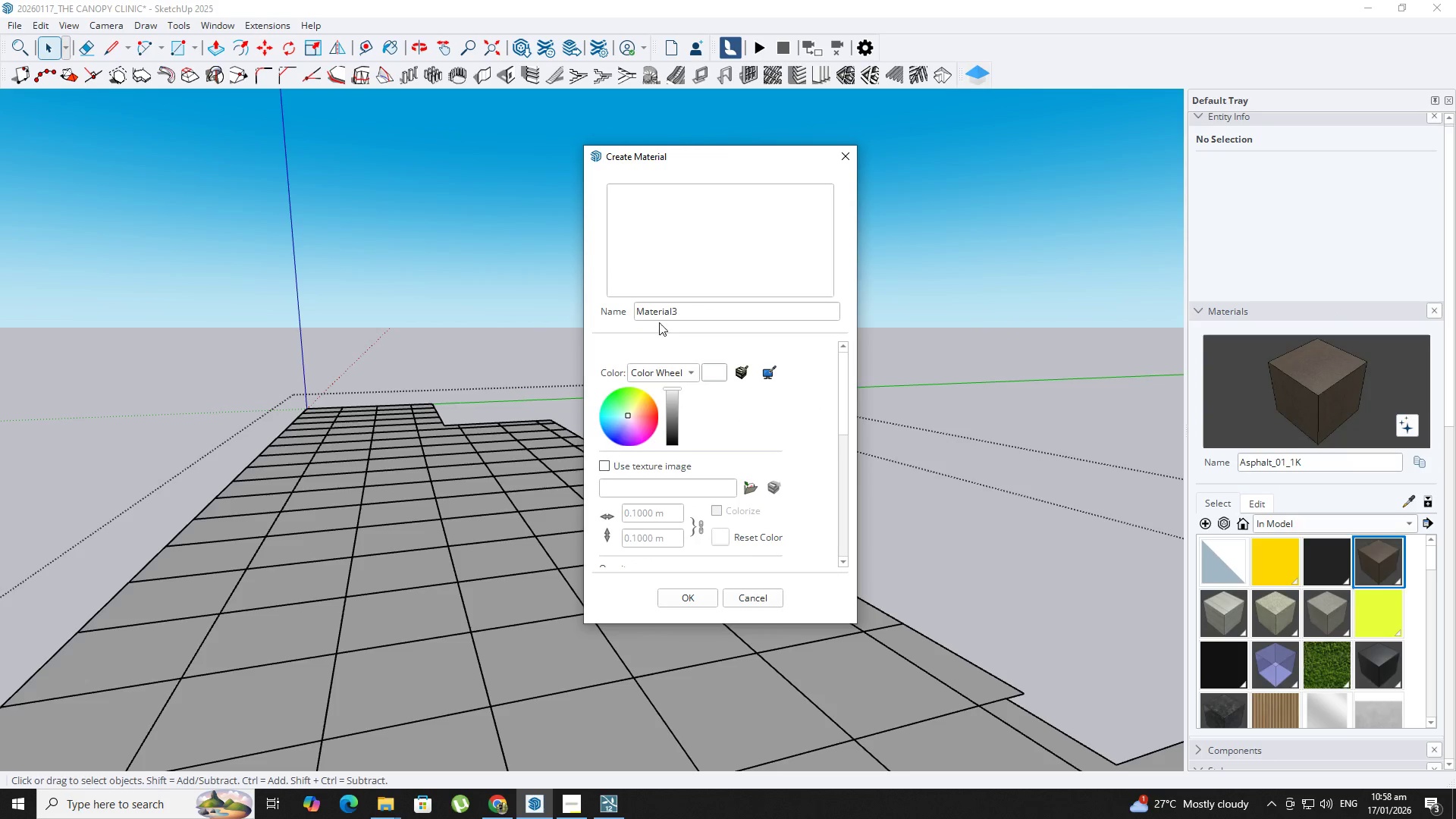 
double_click([686, 315])
 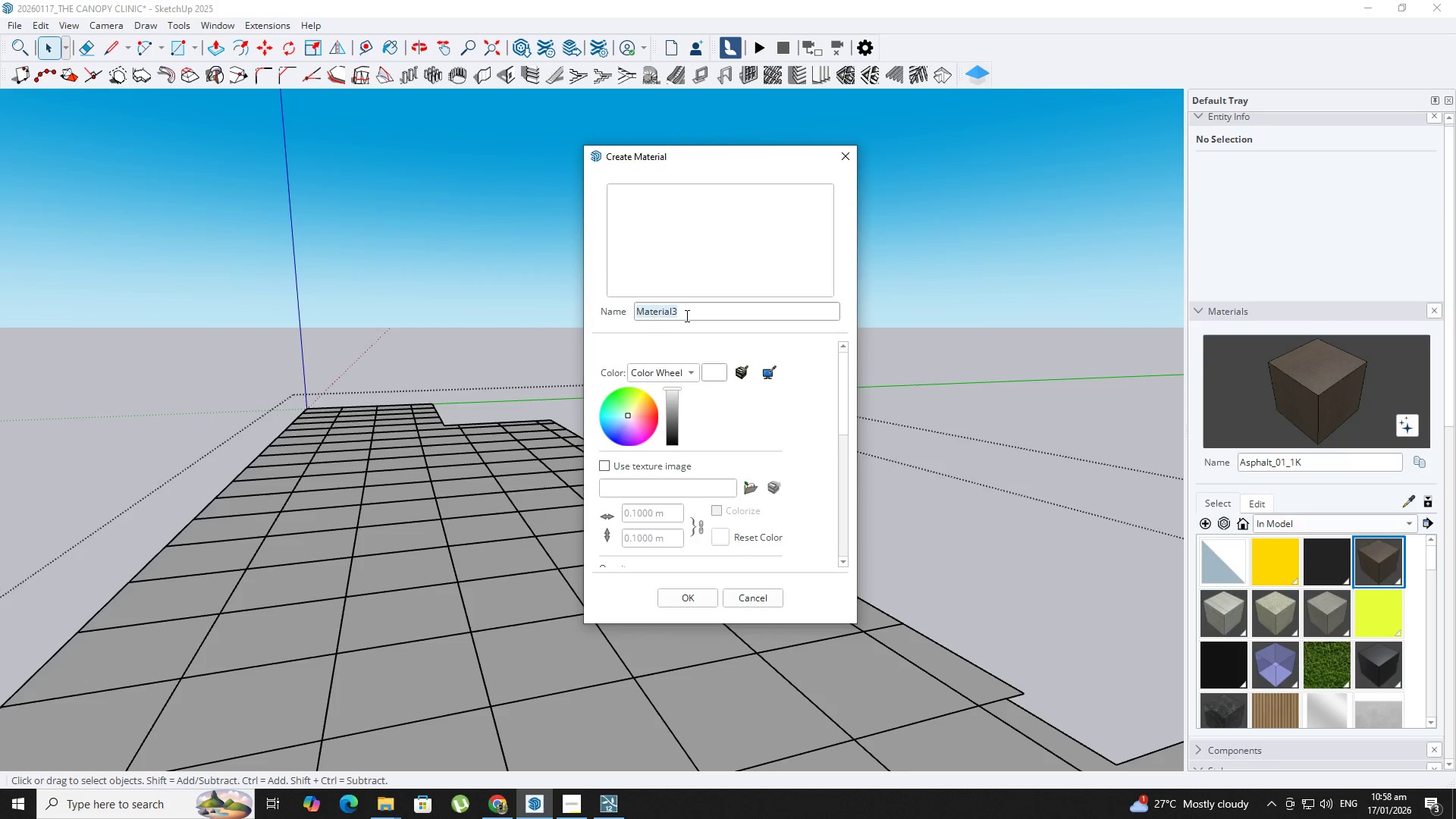 
type(FLOO)
key(Backspace)
key(Backspace)
key(Backspace)
key(Backspace)
type(floor iles)
 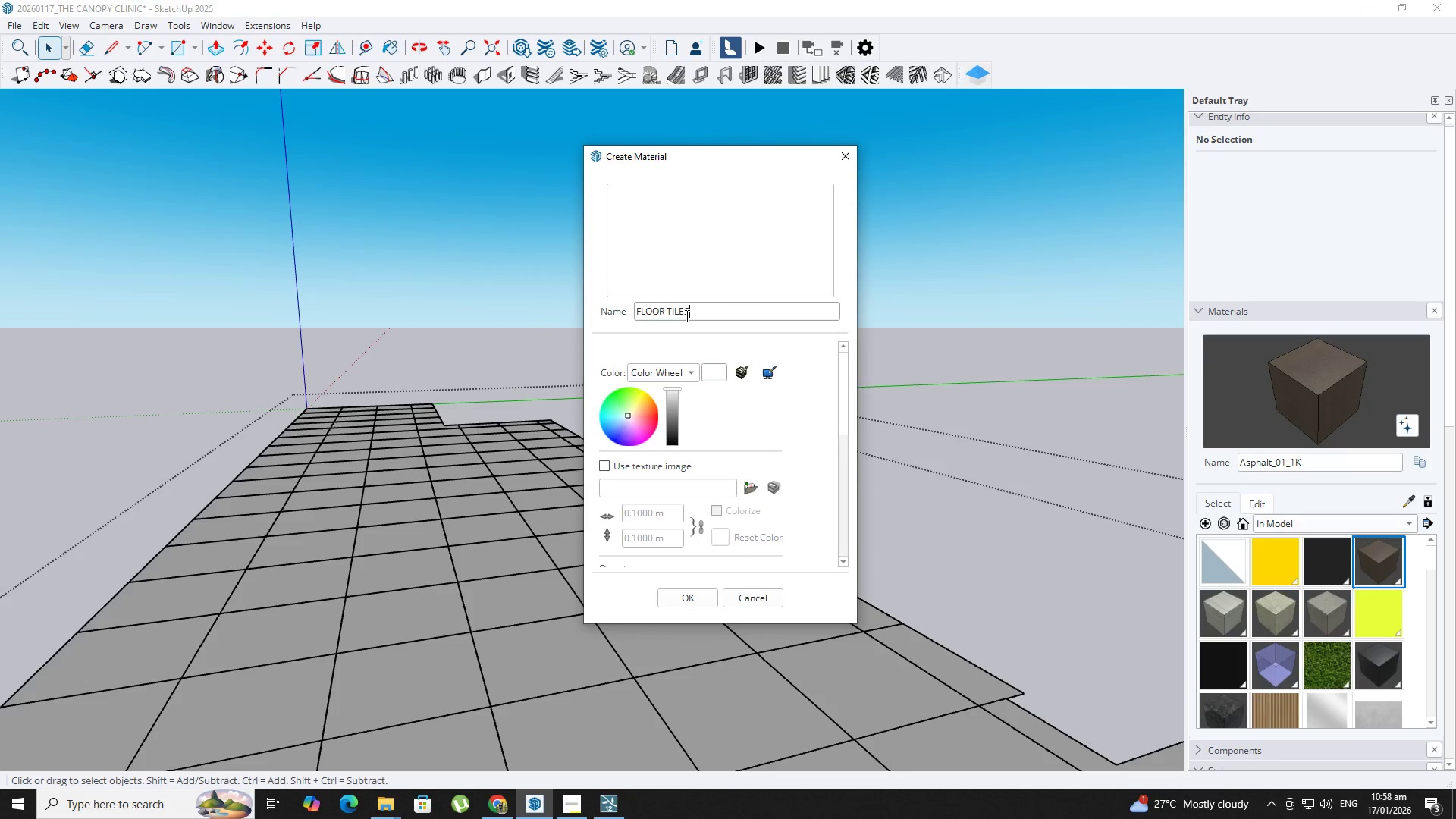 
key(Enter)
 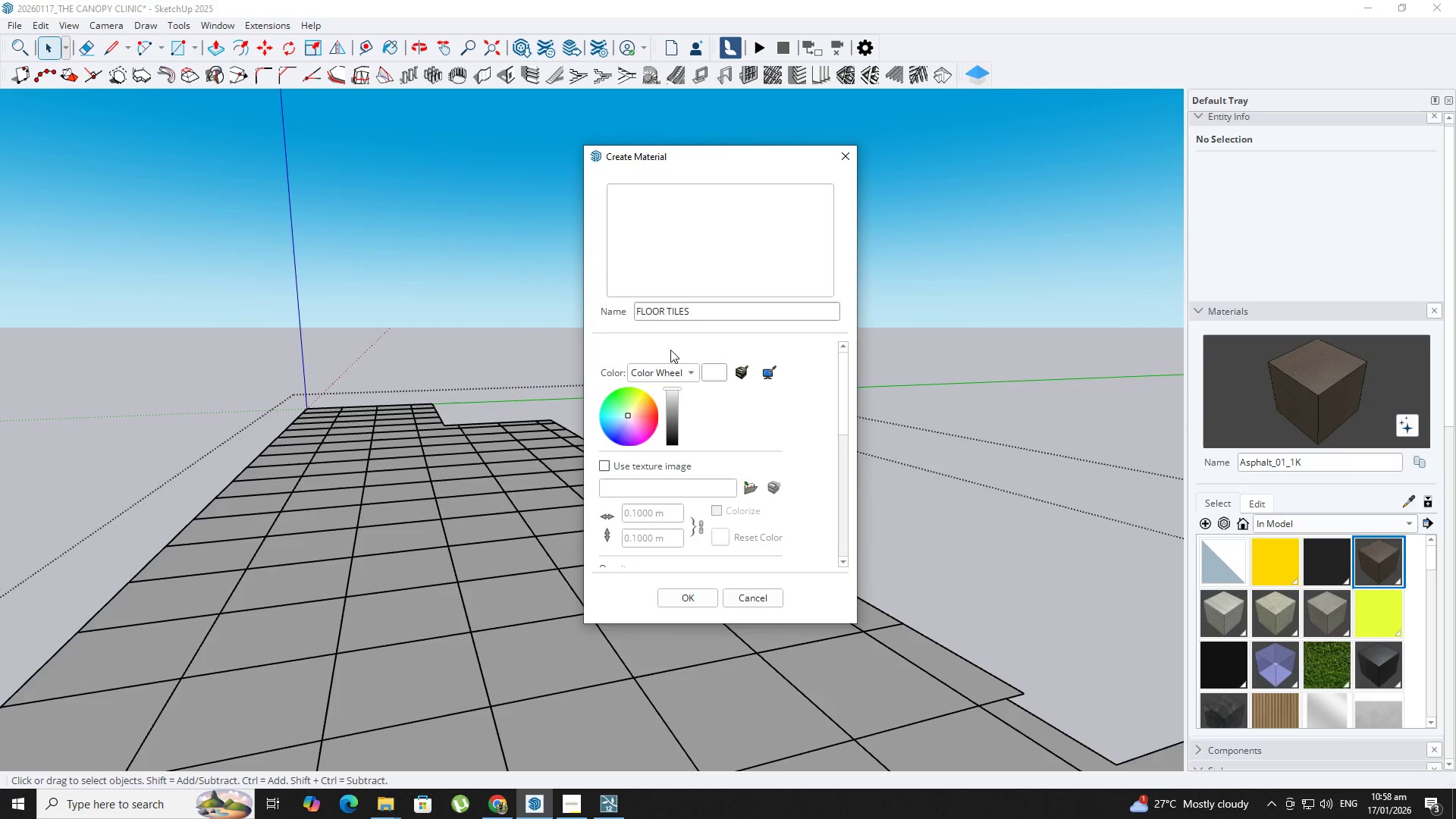 
left_click([673, 416])
 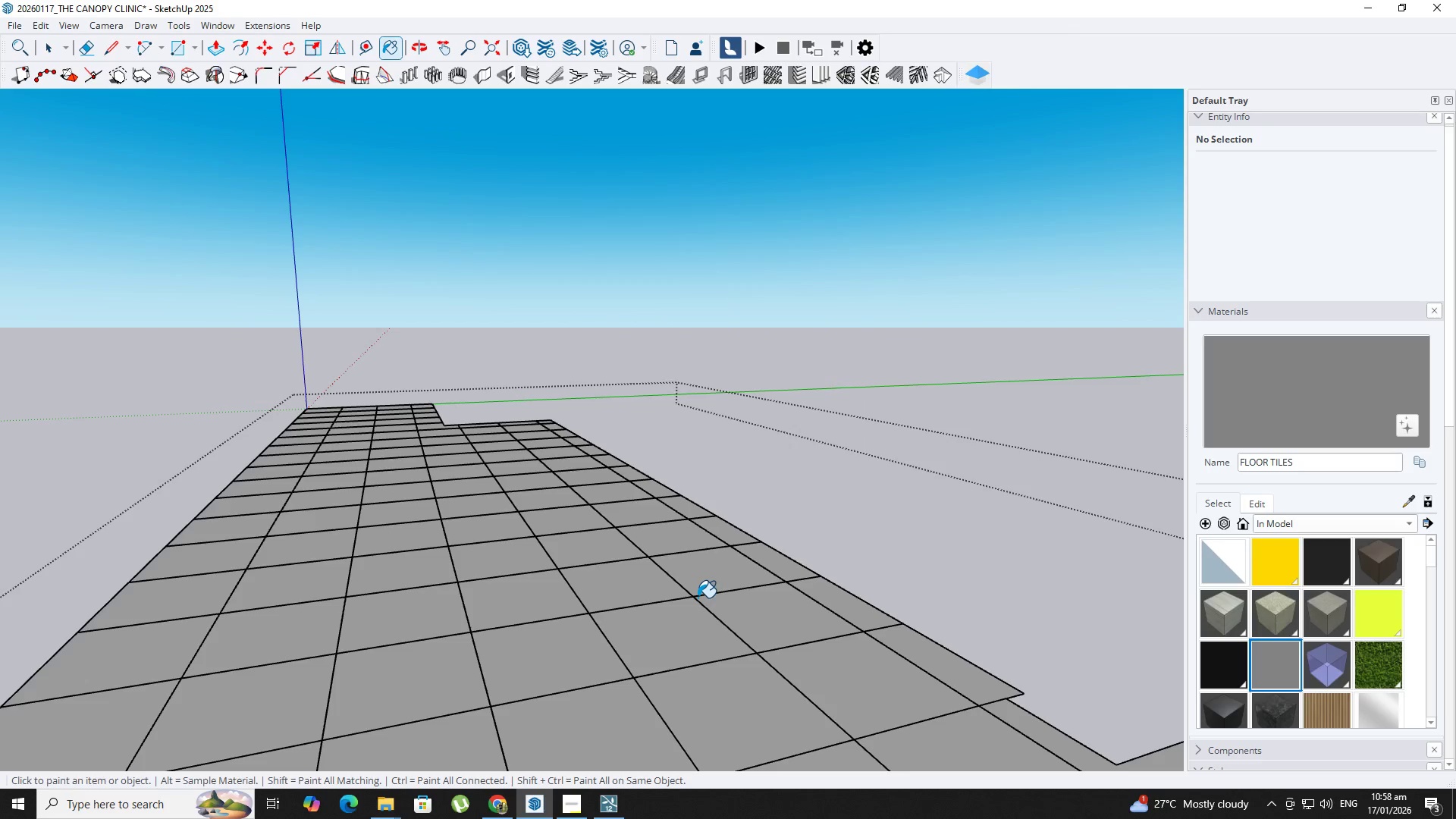 
key(Space)
 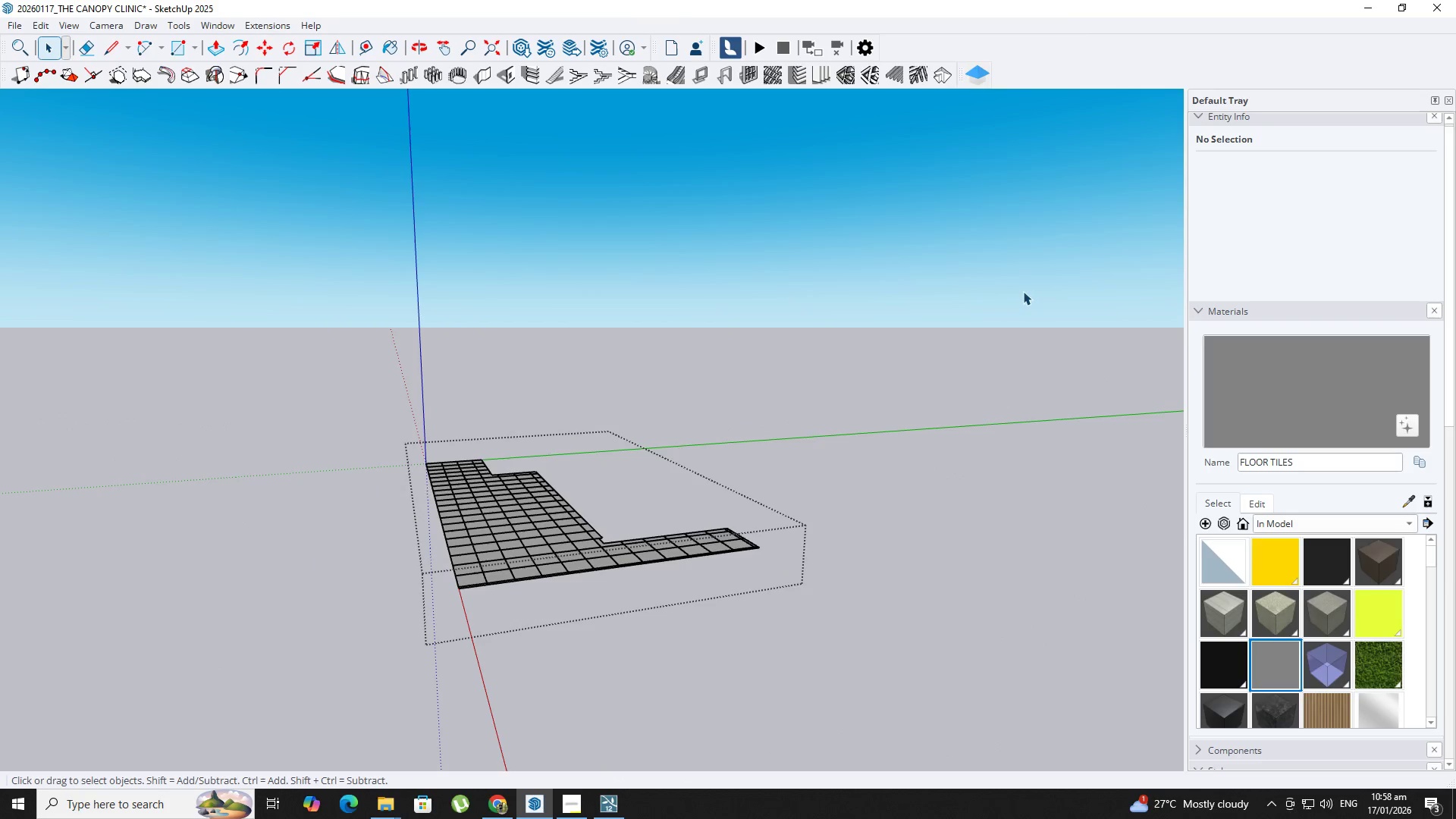 
left_click_drag(start_coordinate=[971, 318], to_coordinate=[356, 626])
 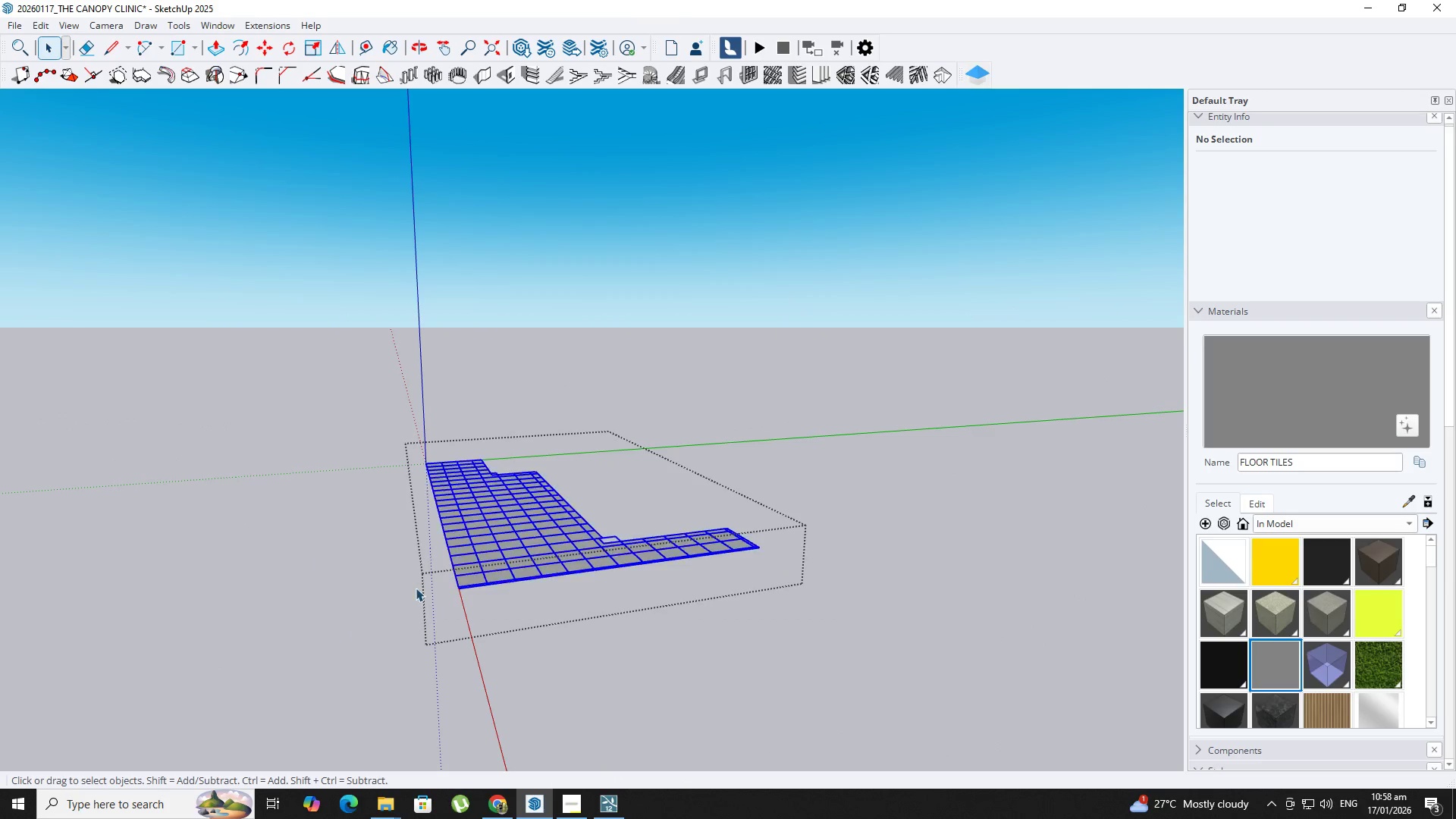 
scroll: coordinate [525, 509], scroll_direction: down, amount: 14.0
 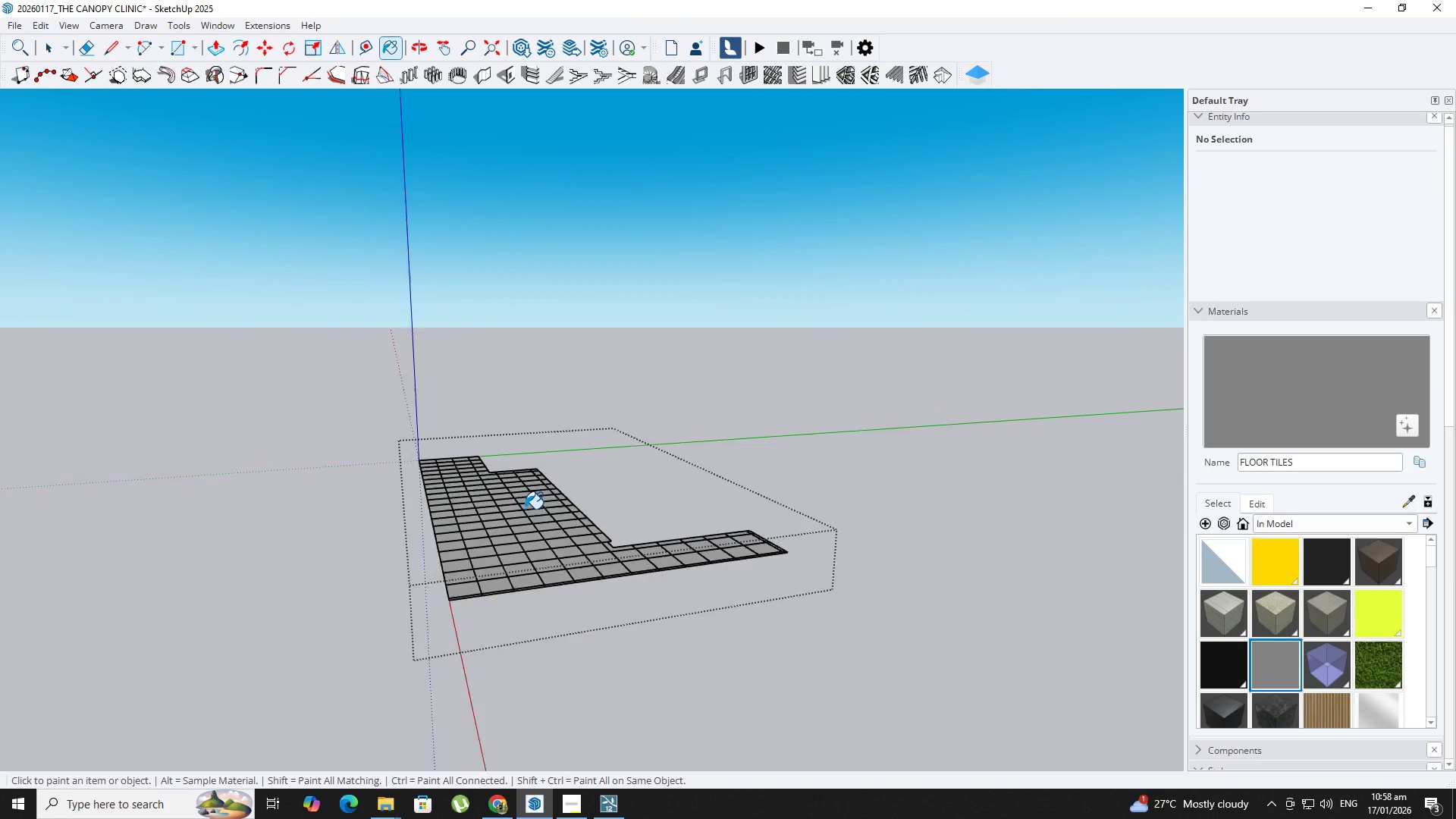 
key(B)
 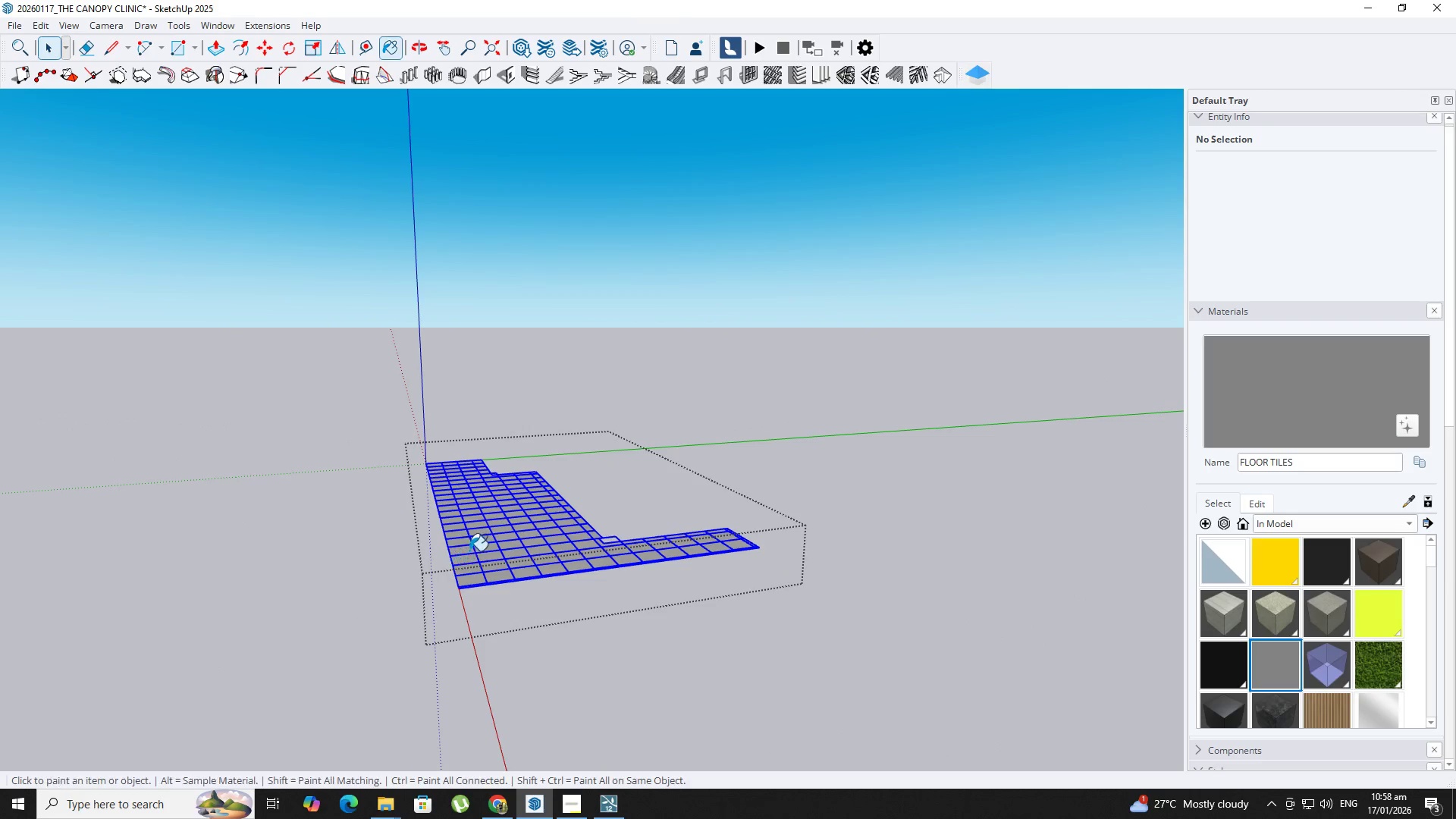 
left_click([474, 551])
 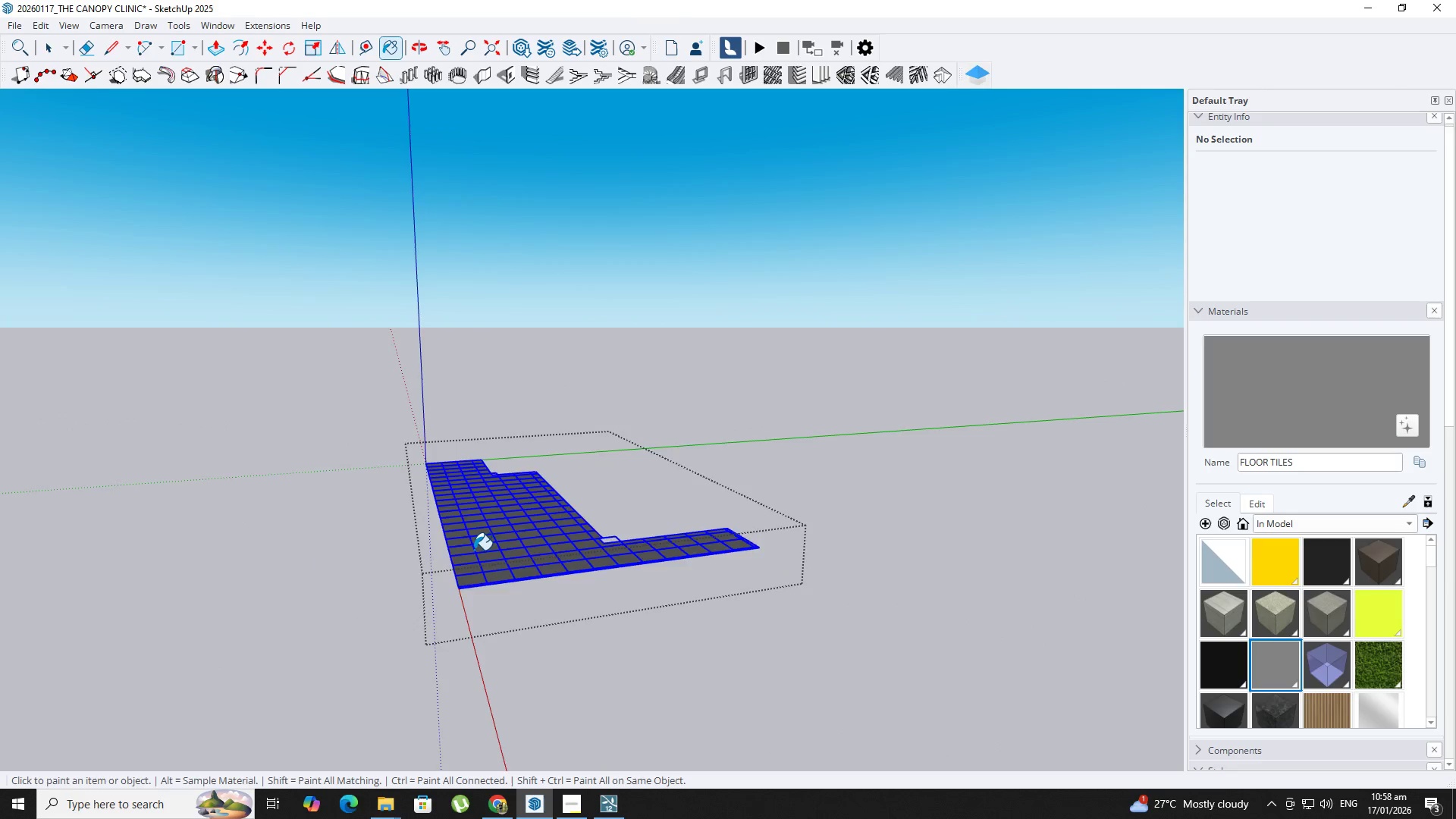 
key(Space)
 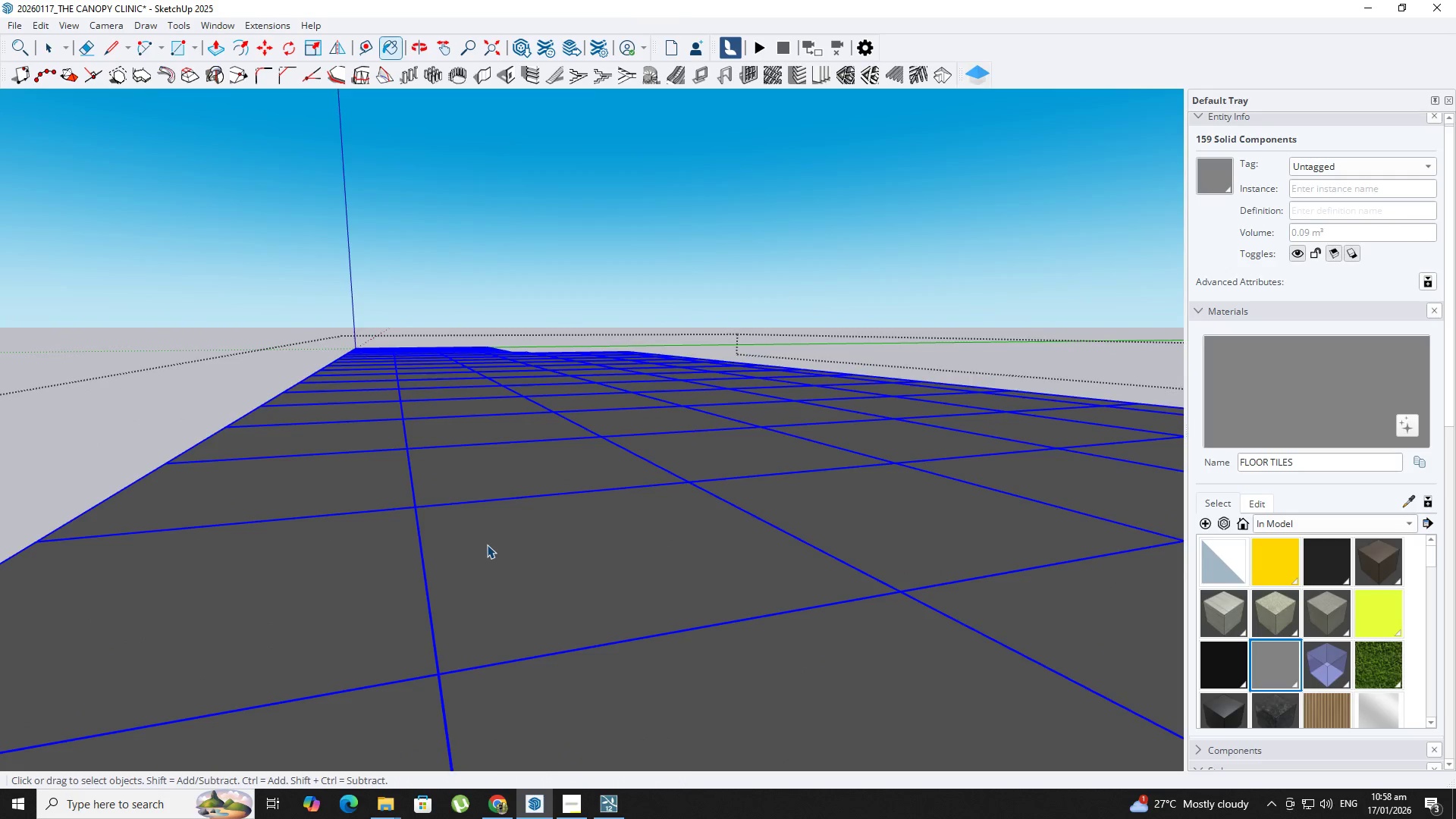 
key(Escape)
 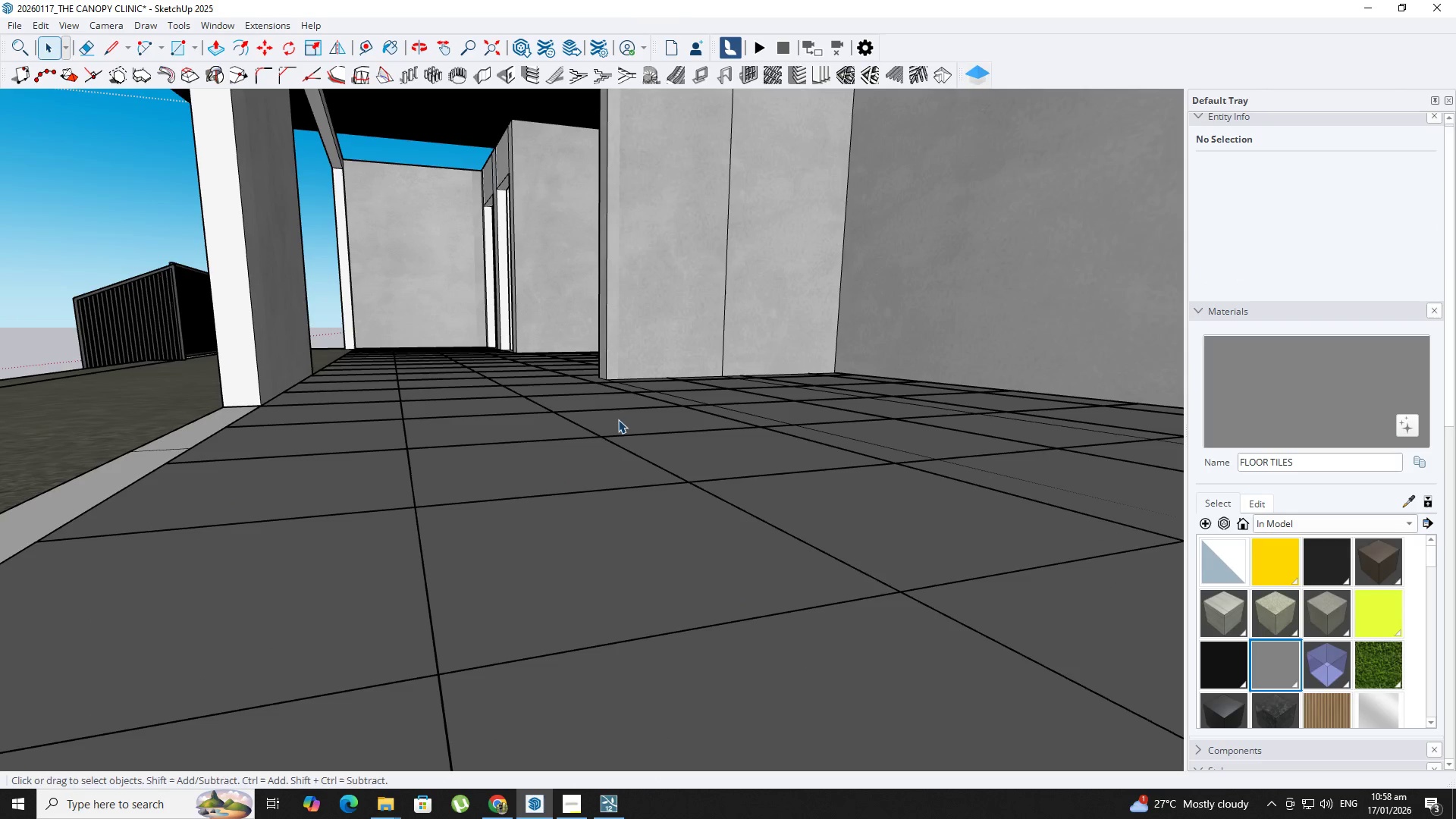 
scroll: coordinate [487, 544], scroll_direction: up, amount: 27.0
 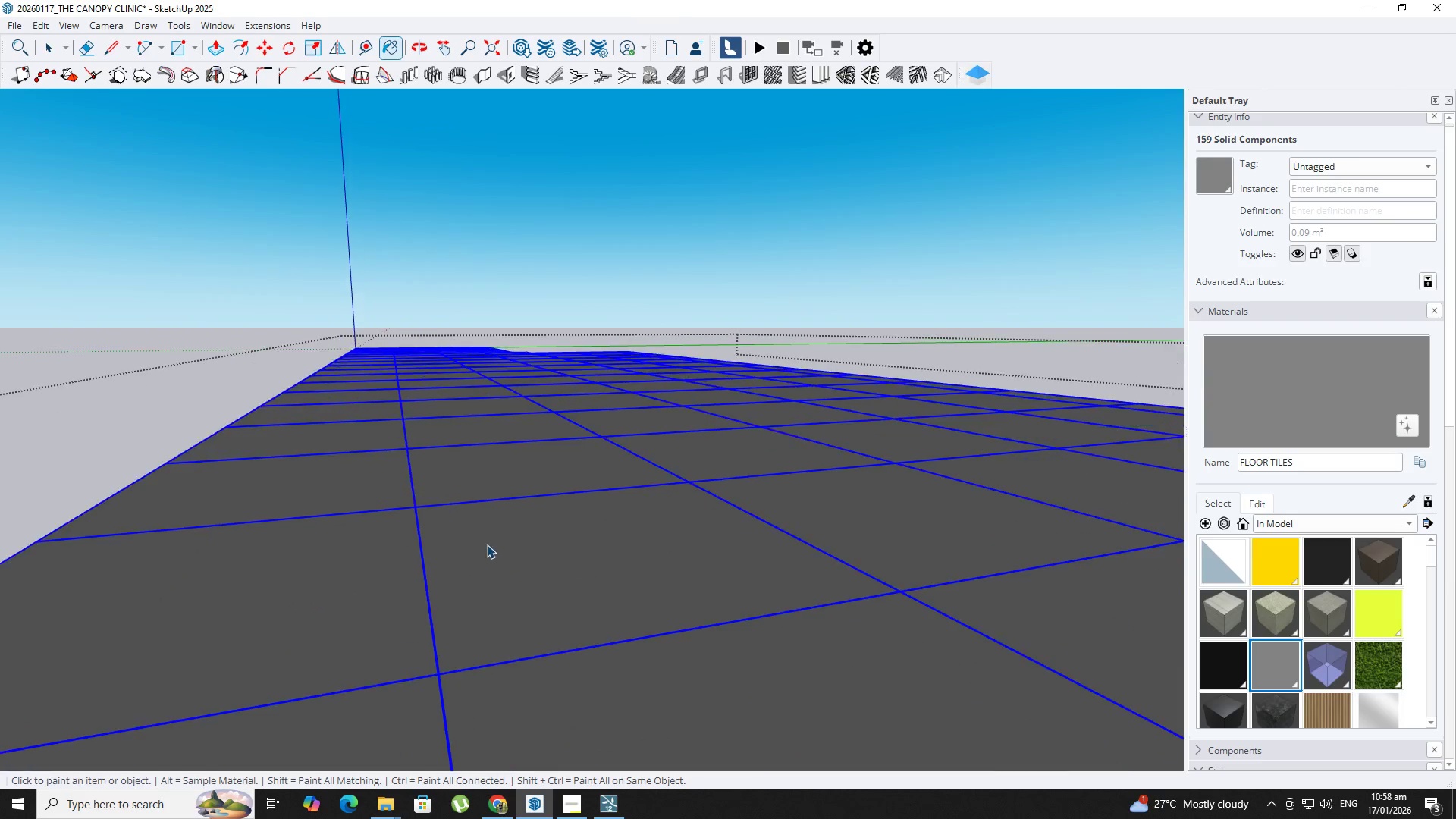 
hold_key(key=ShiftLeft, duration=0.53)
 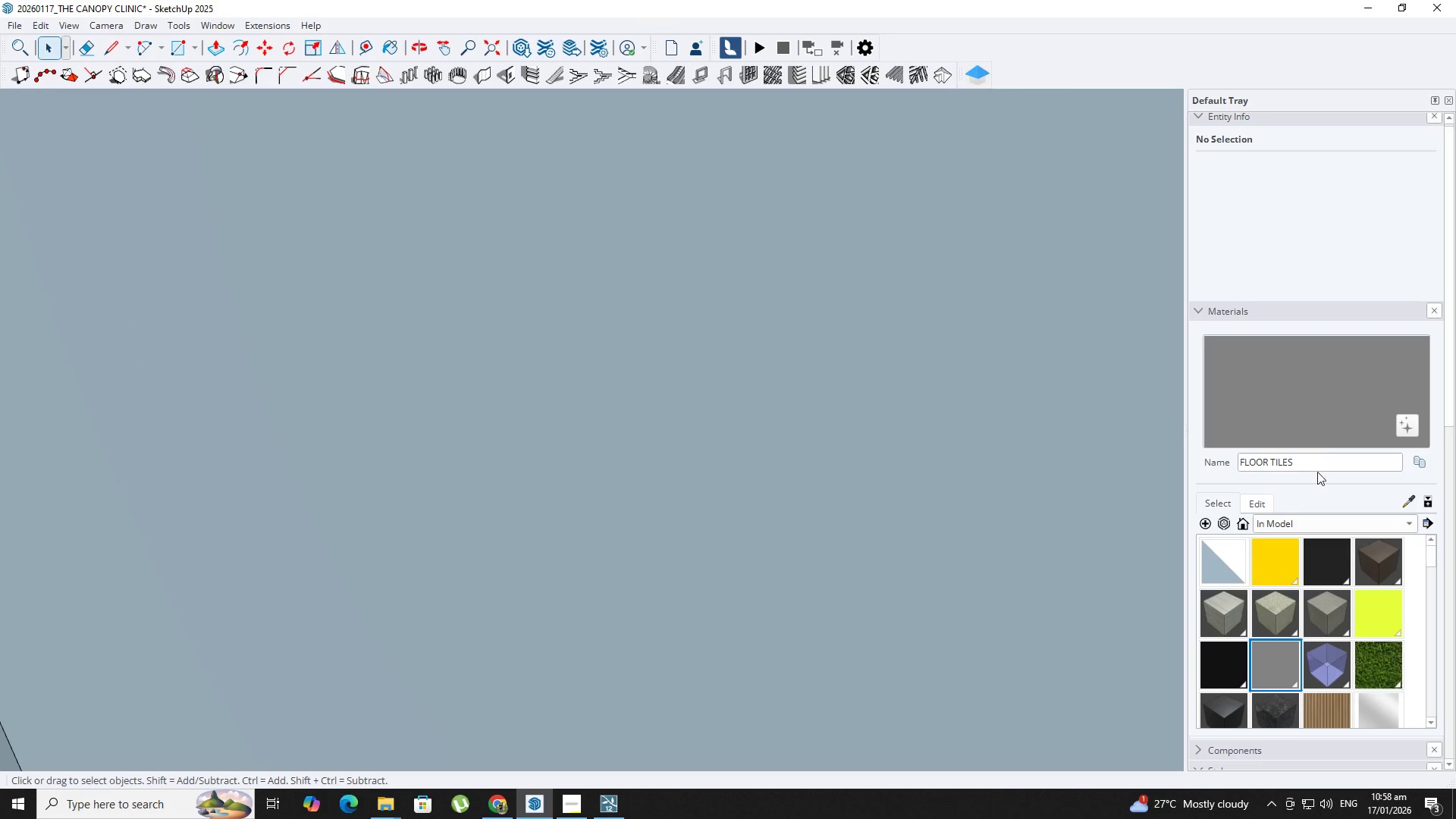 
left_click([1261, 502])
 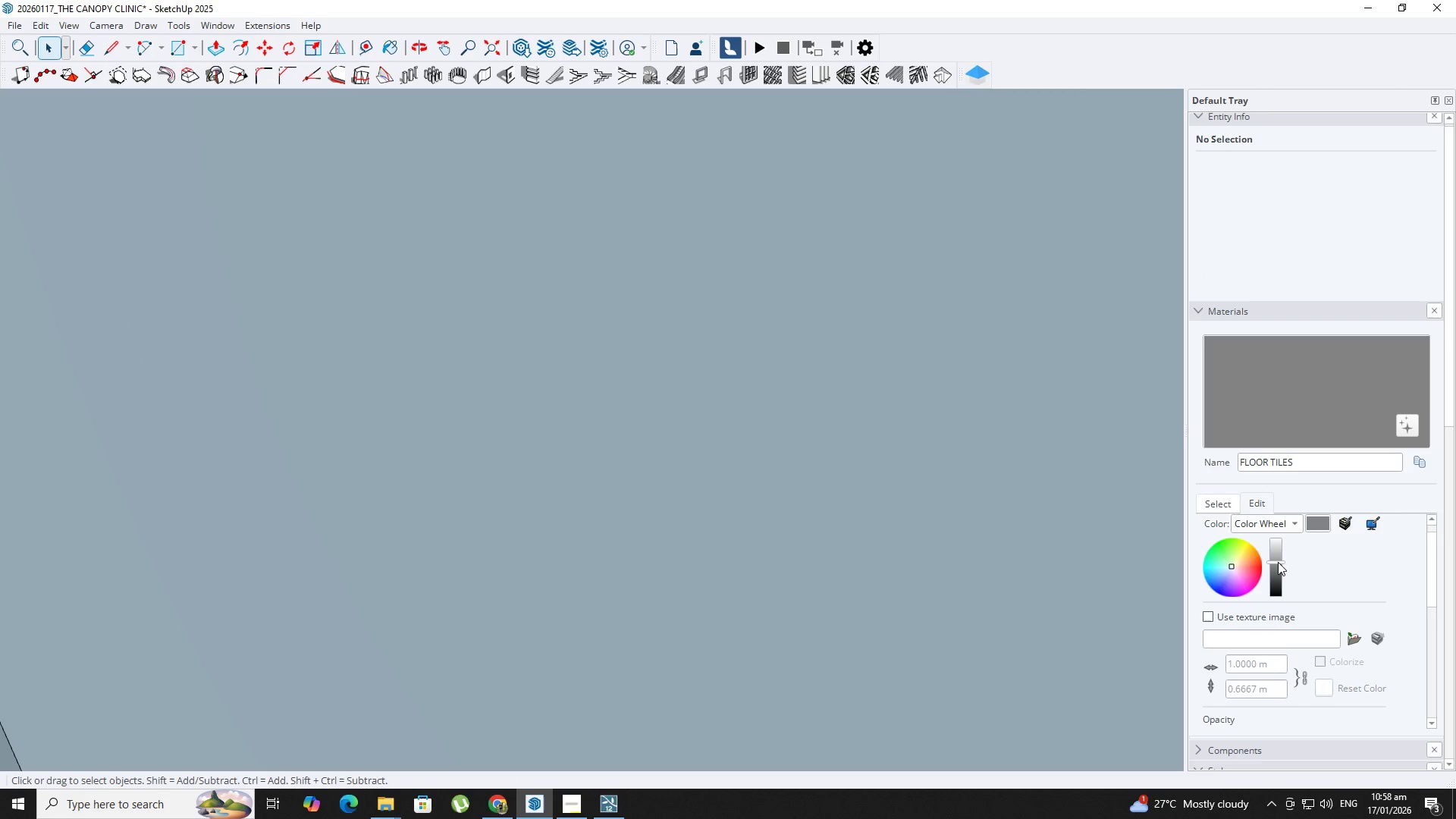 
double_click([1278, 557])
 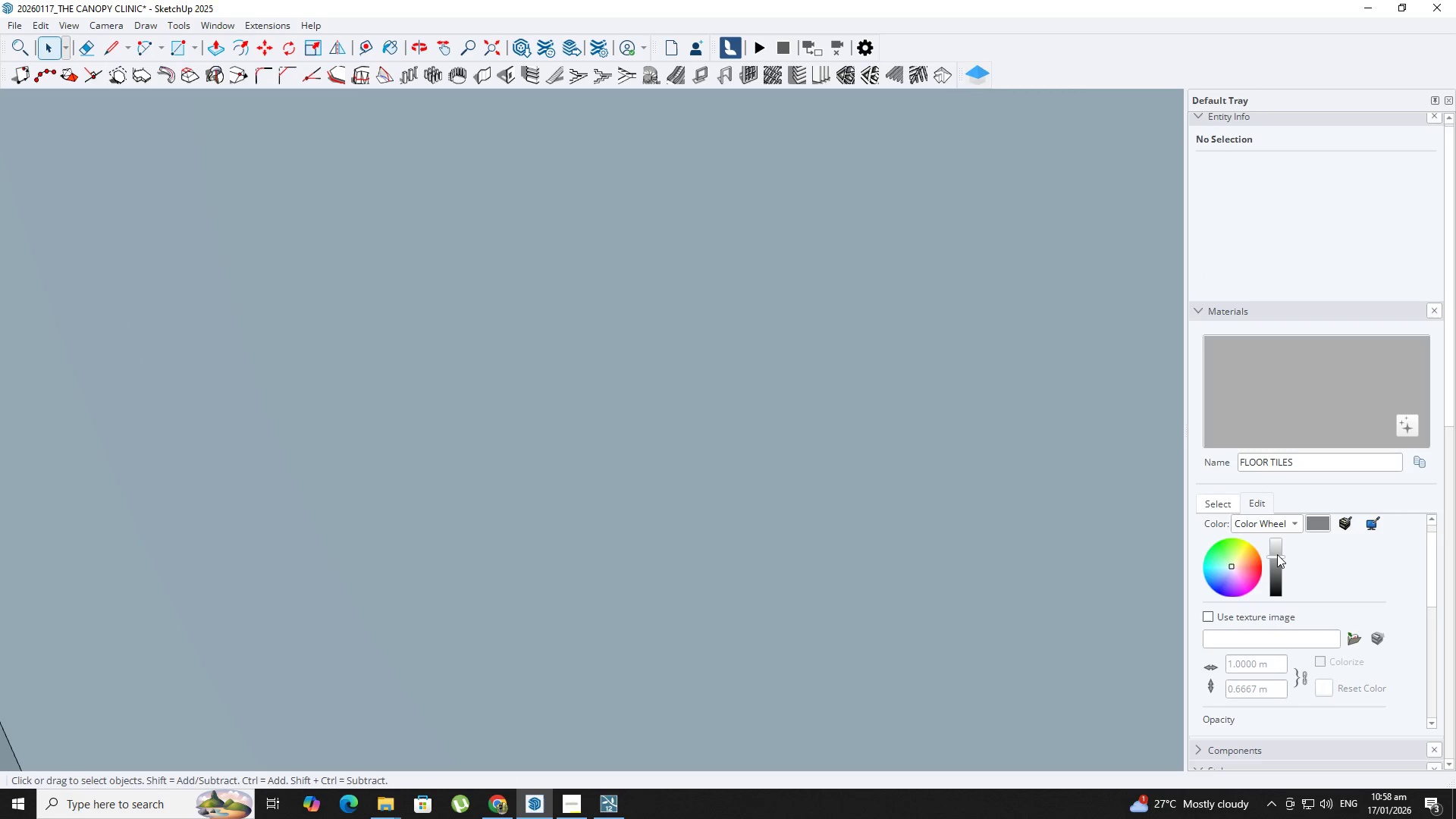 
triple_click([1277, 554])
 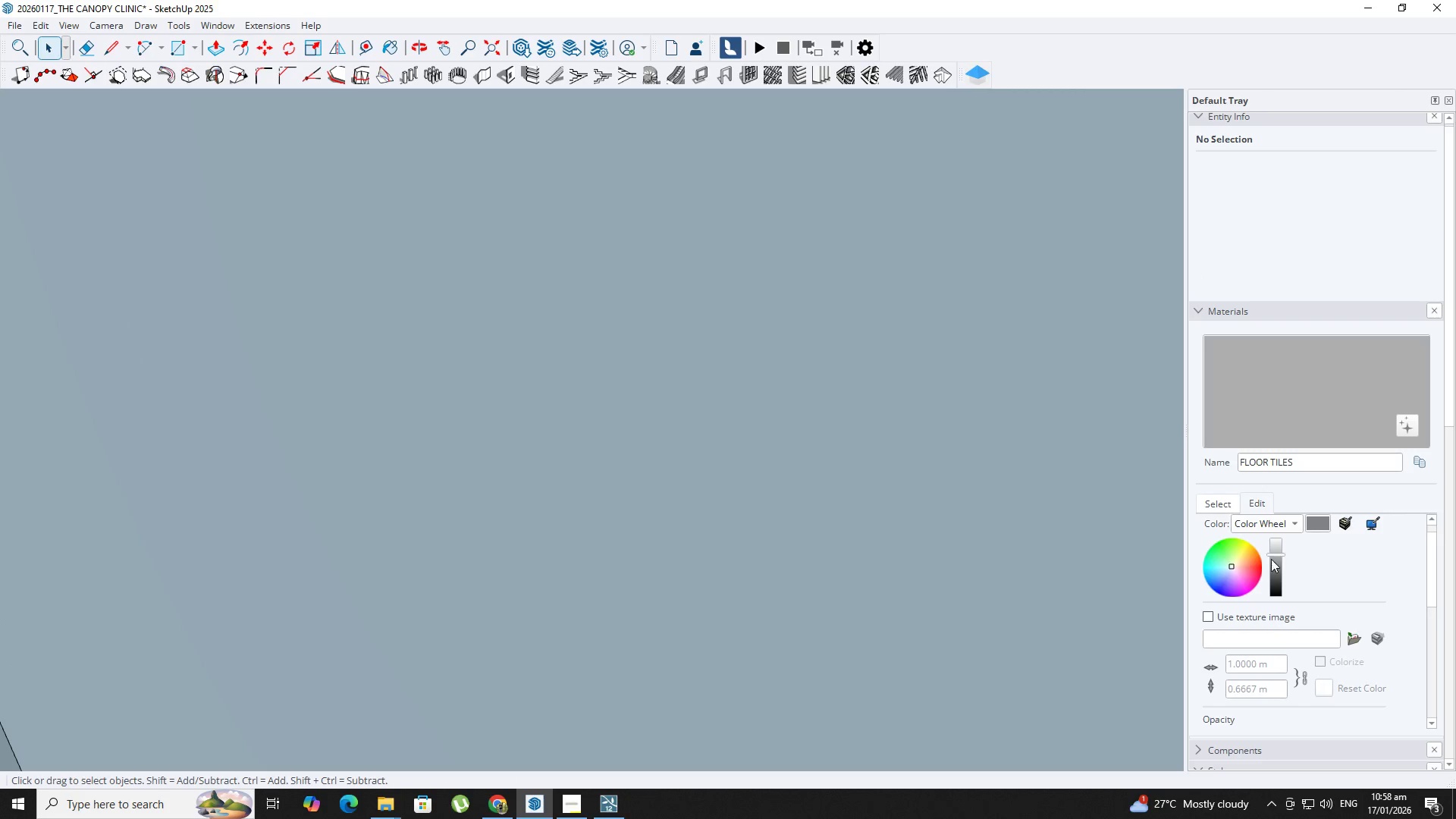 
key(Shift+ShiftLeft)
 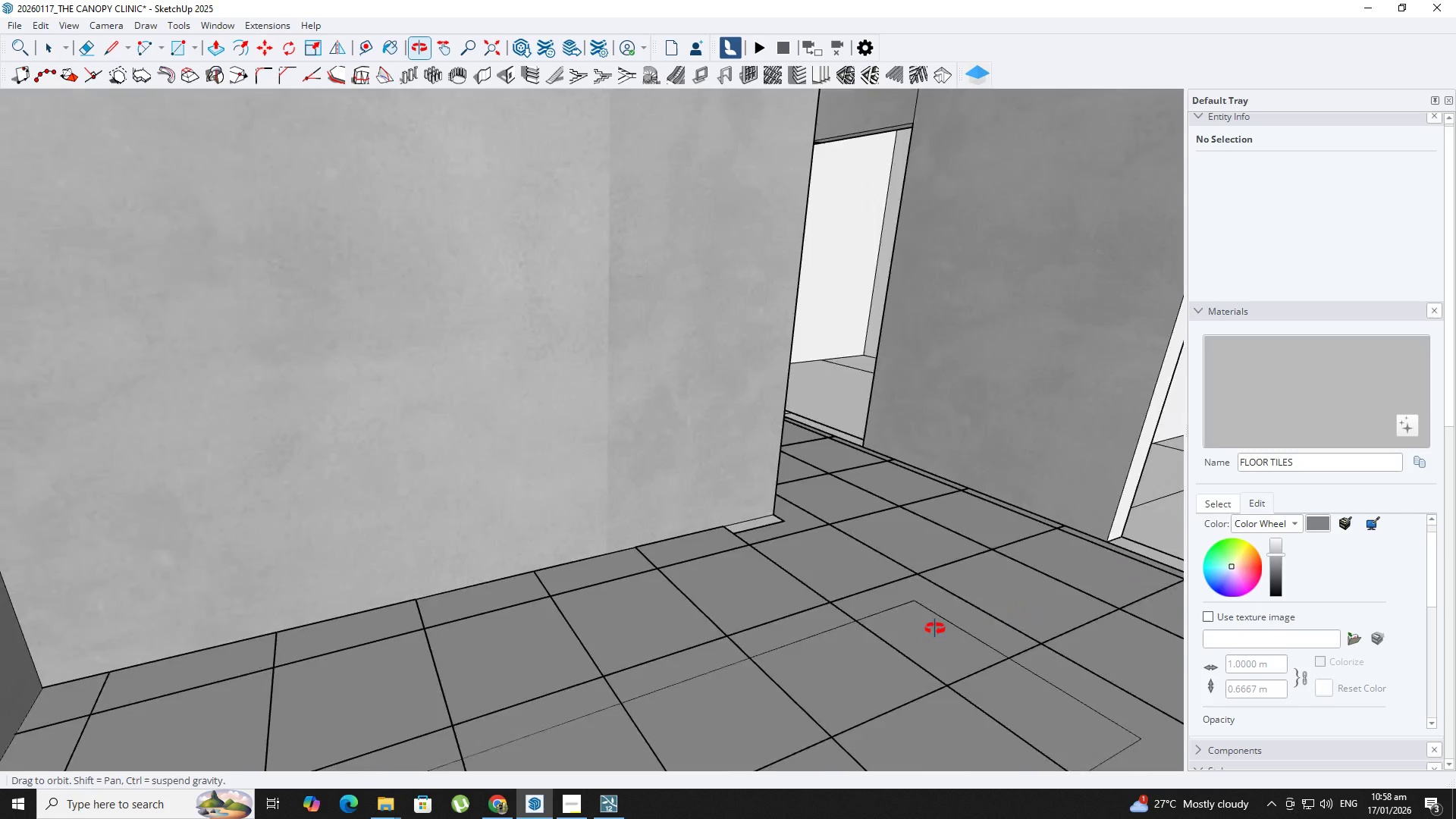 
scroll: coordinate [541, 617], scroll_direction: up, amount: 13.0
 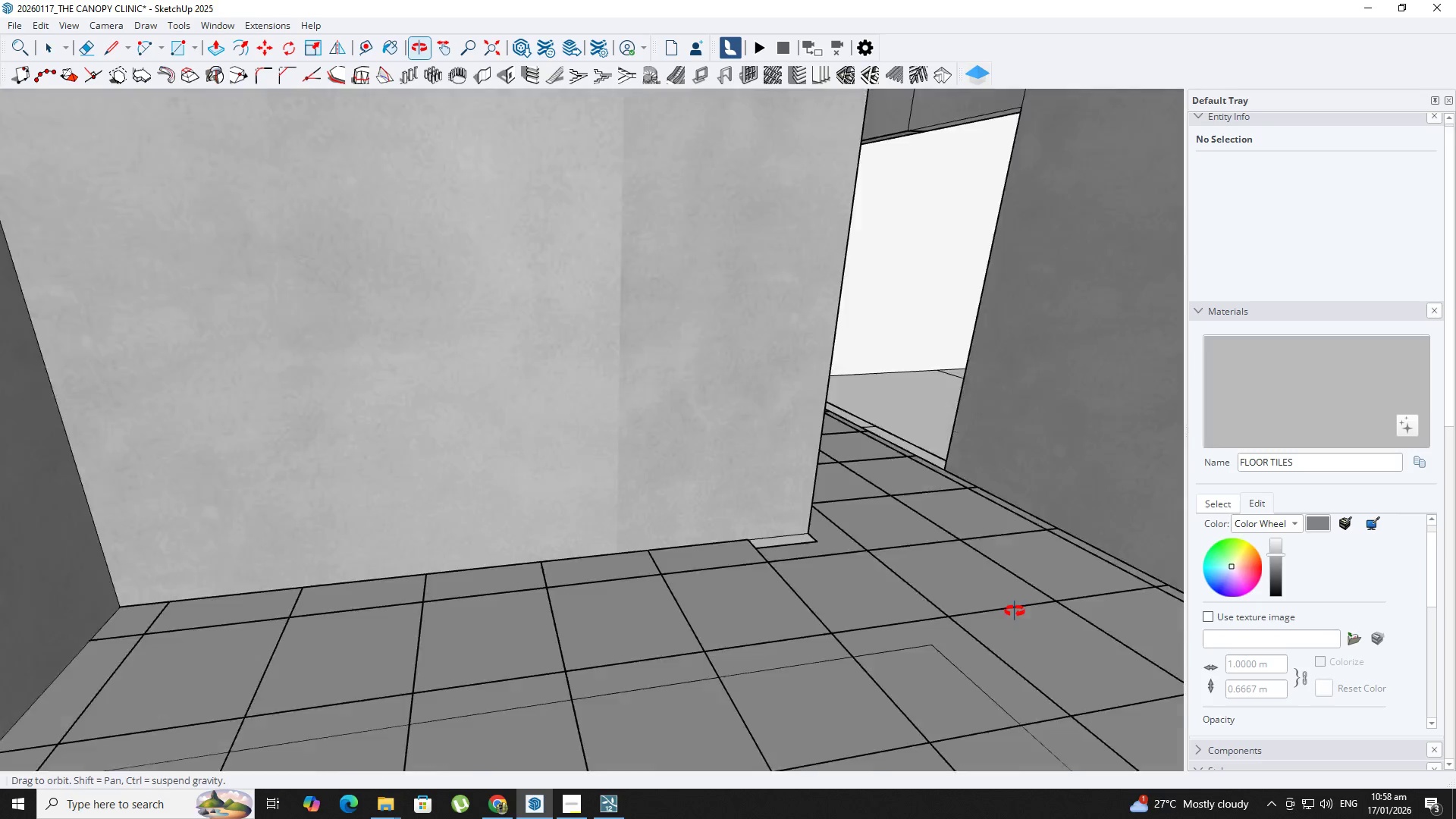 
key(Space)
 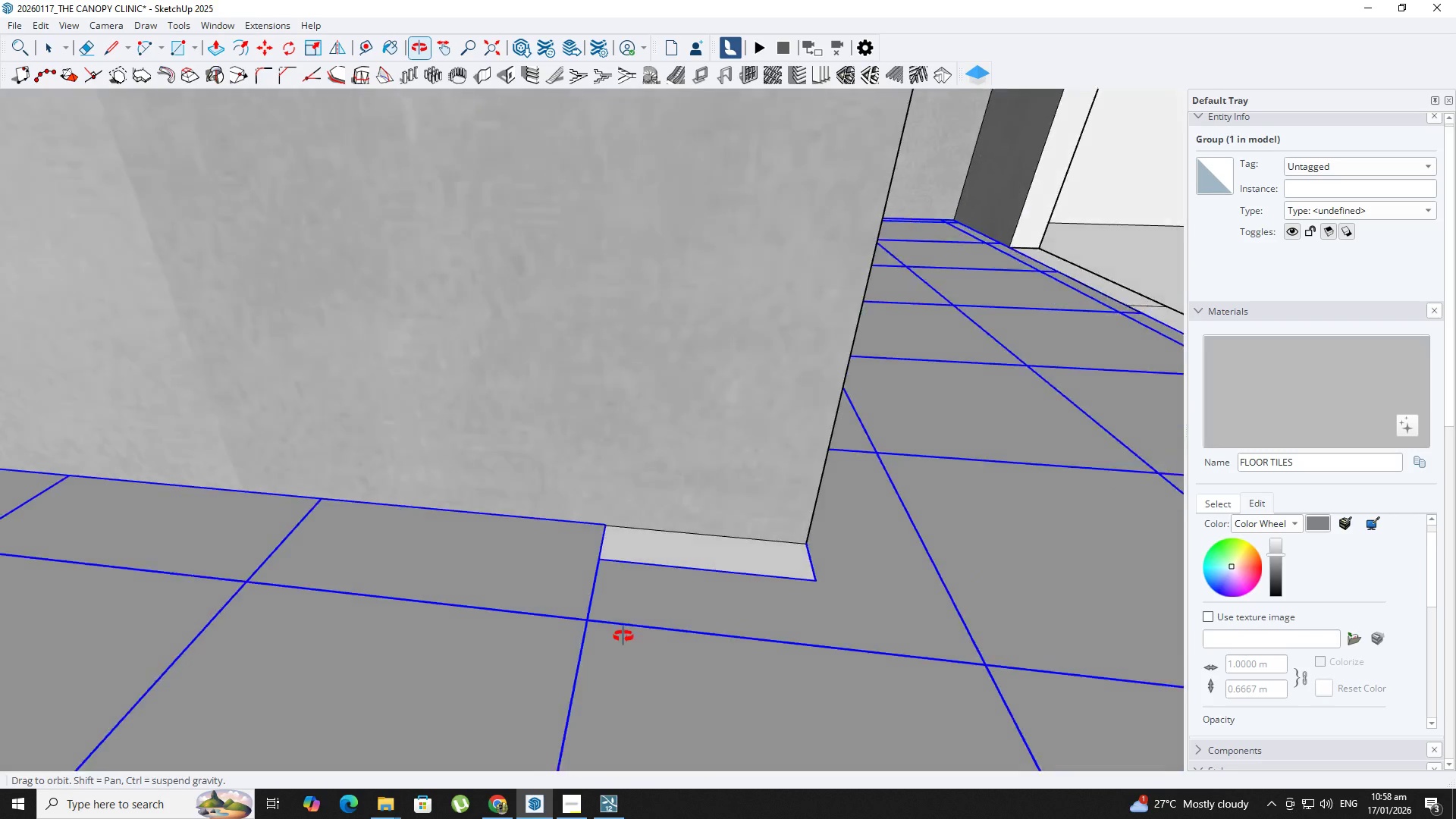 
scroll: coordinate [827, 544], scroll_direction: up, amount: 12.0
 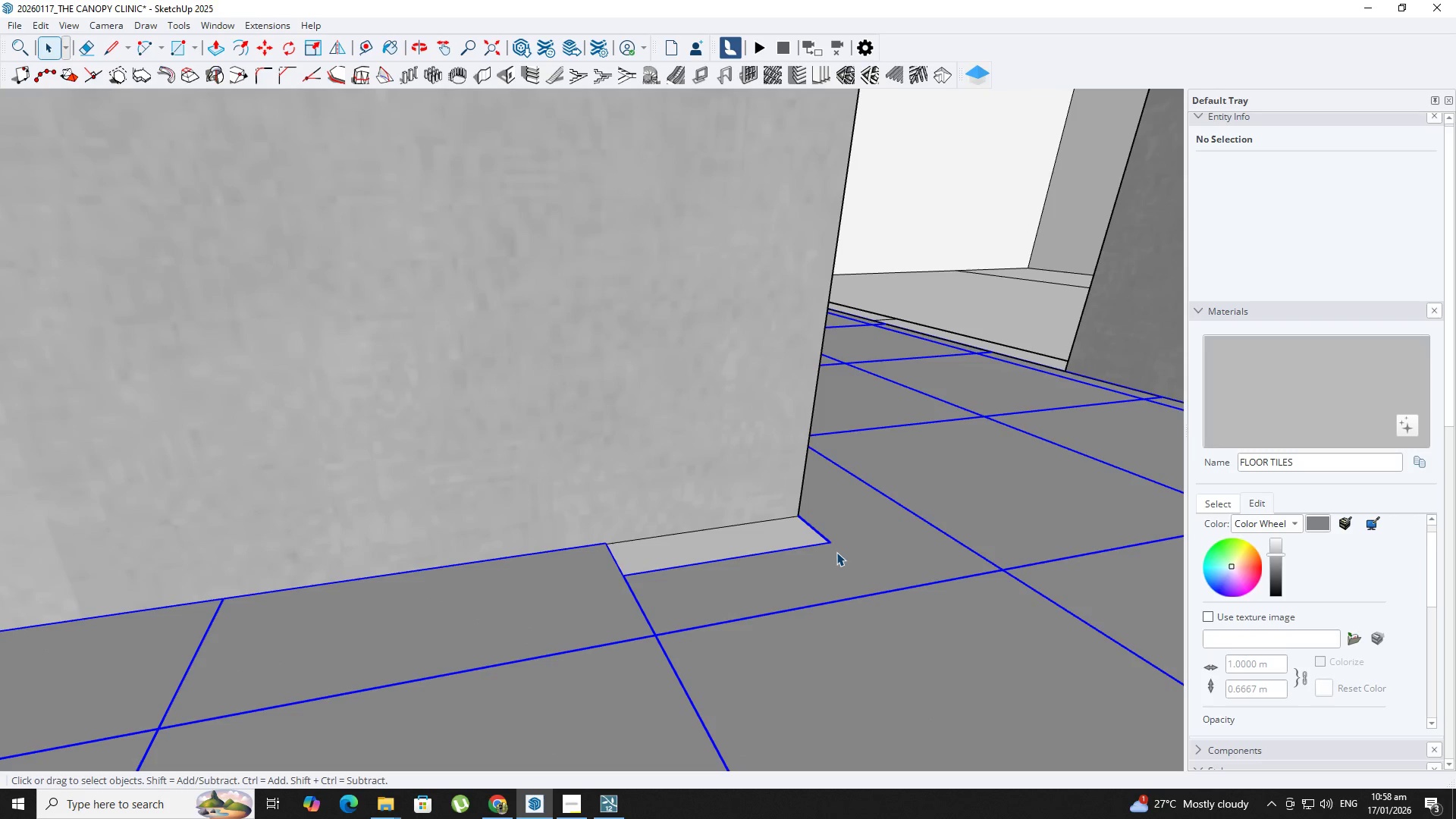 
double_click([645, 590])
 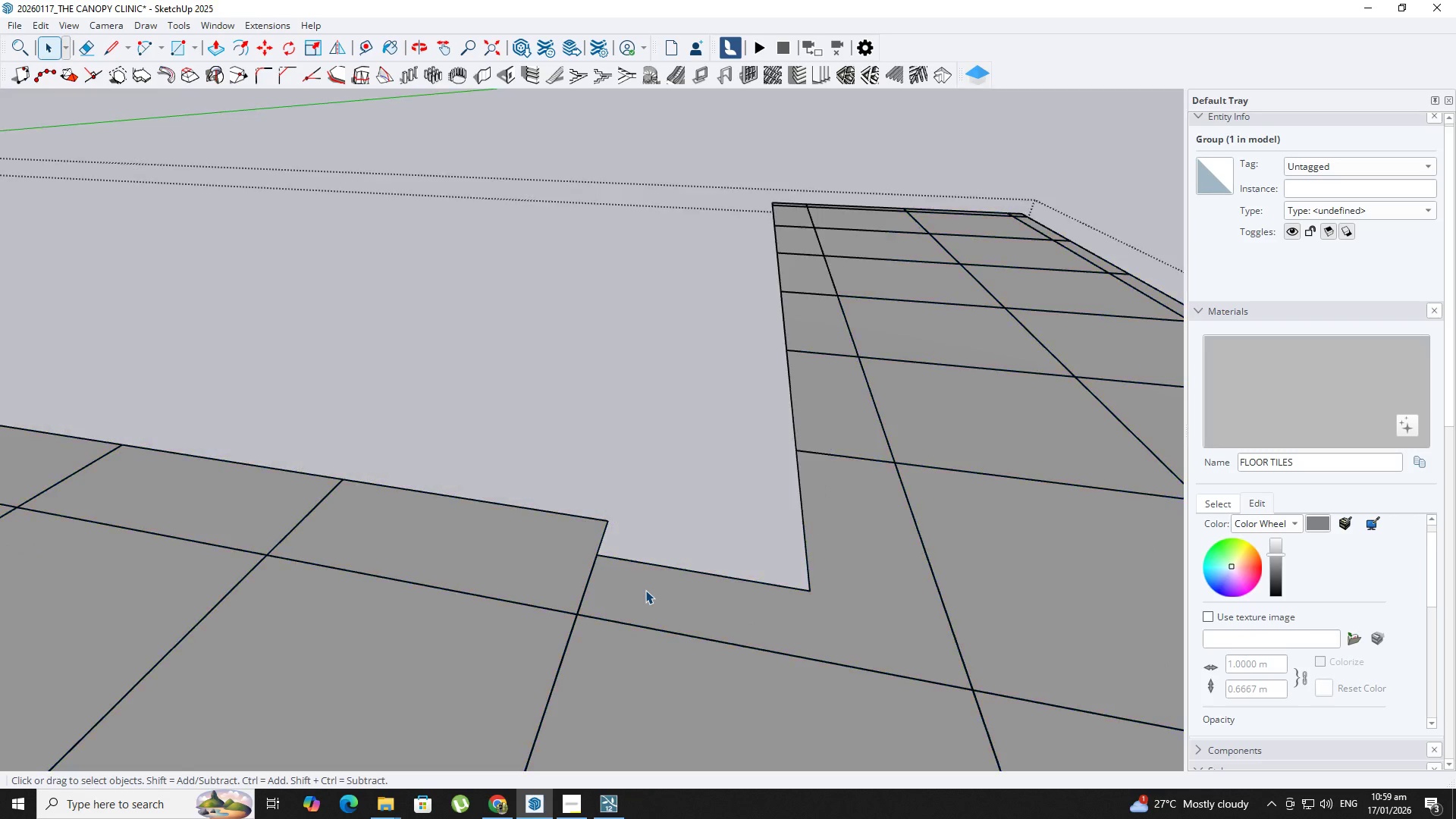 
triple_click([645, 590])
 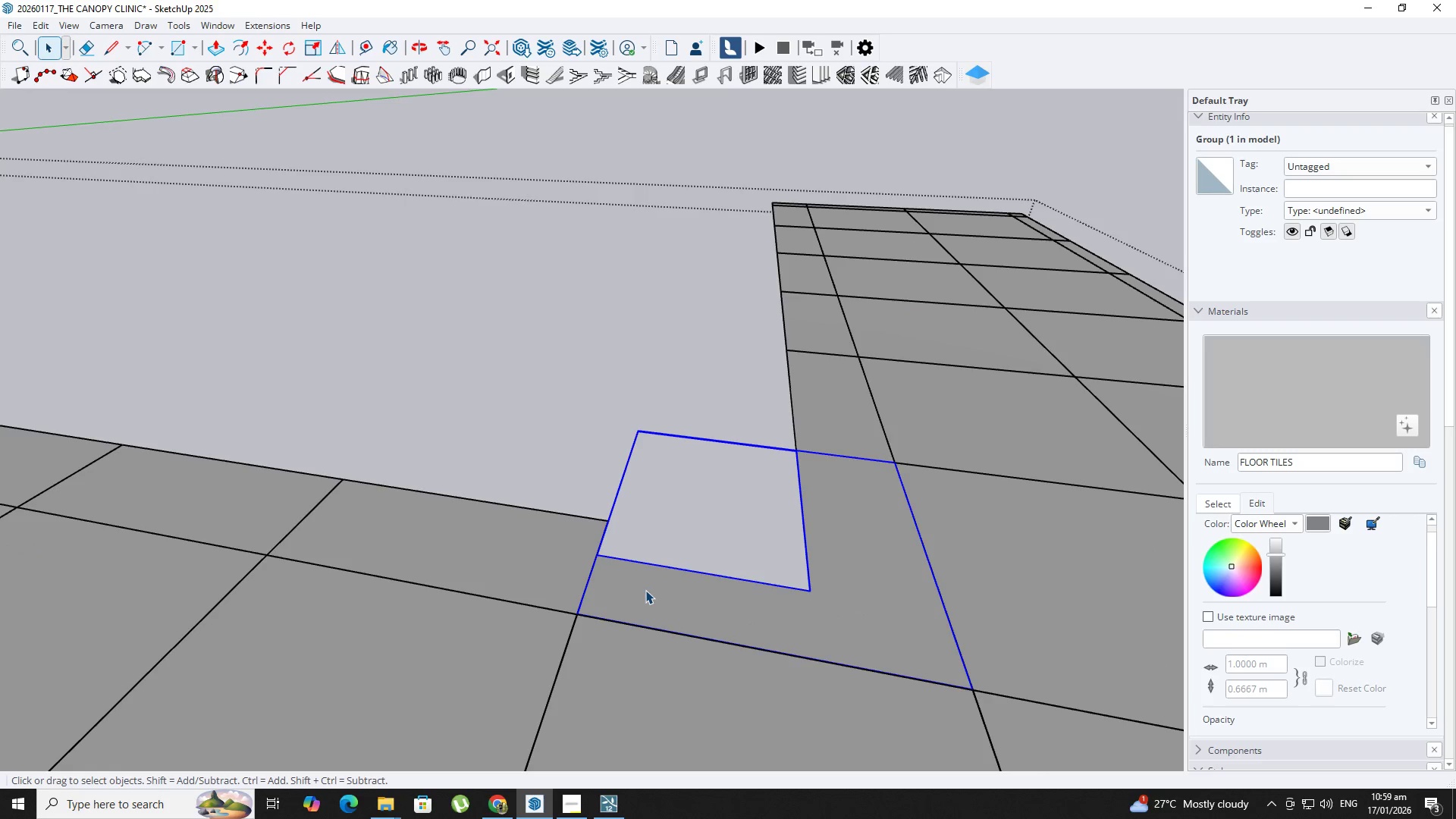 
right_click([645, 590])
 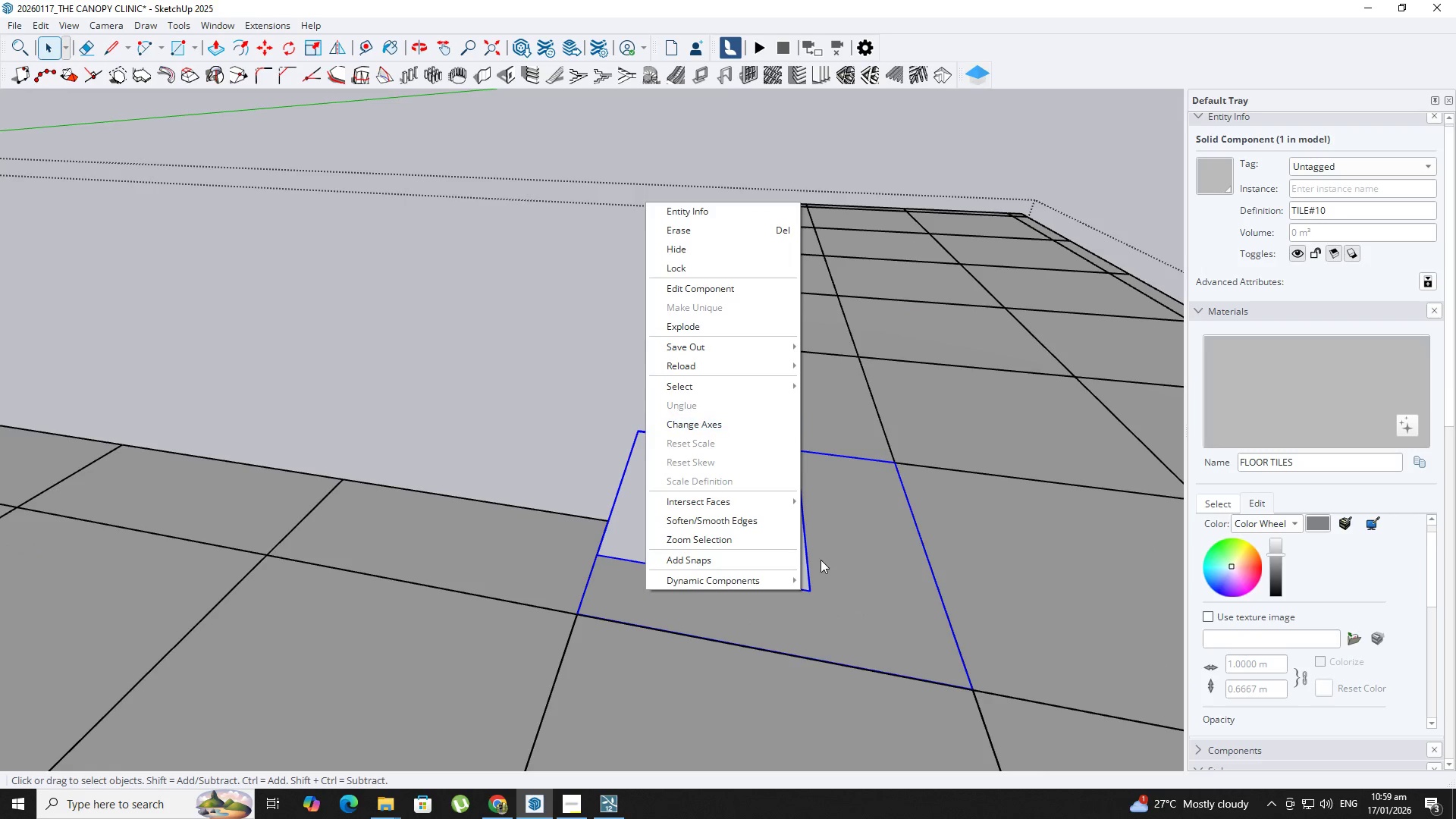 
double_click([834, 599])
 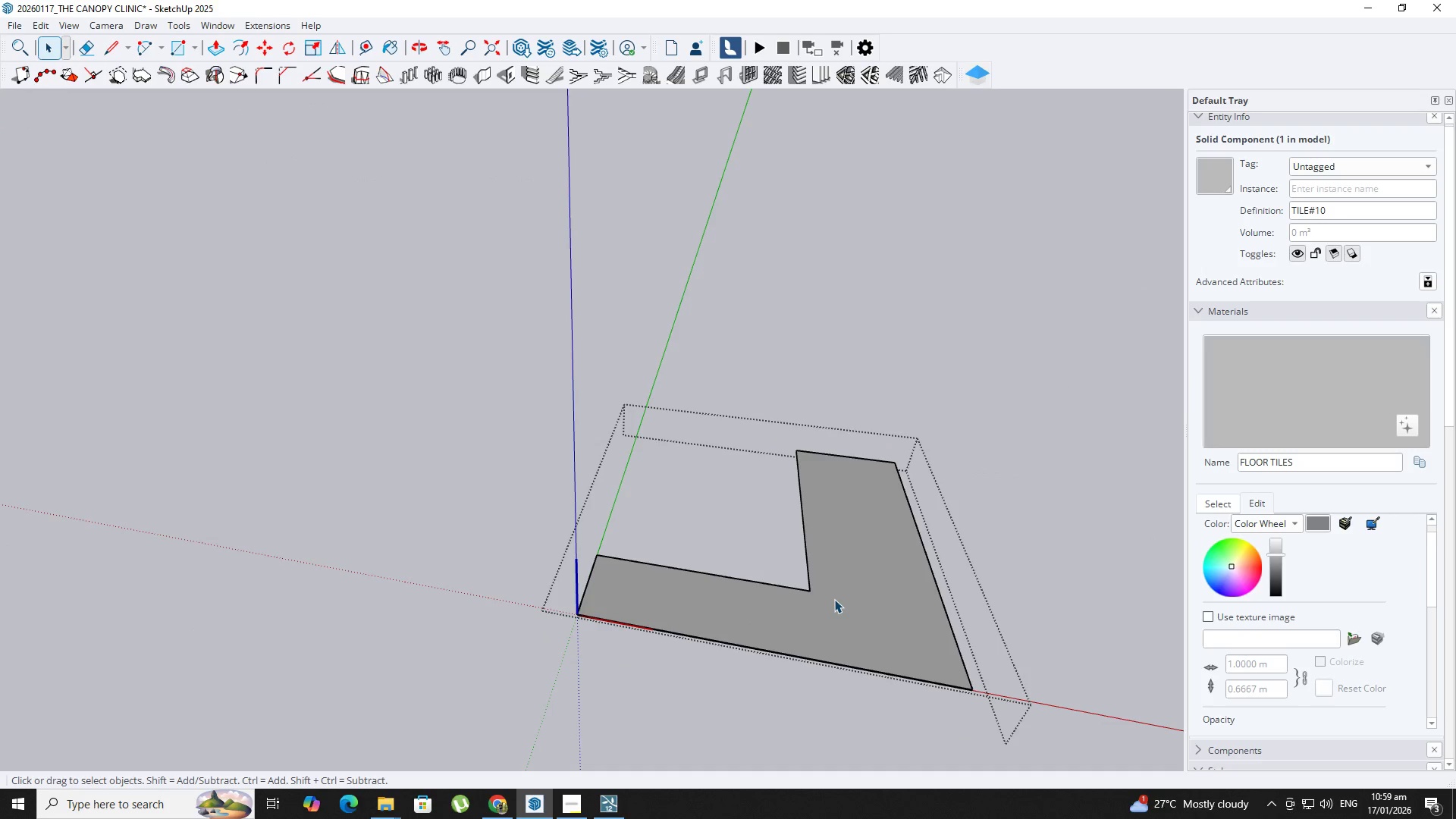 
triple_click([834, 599])
 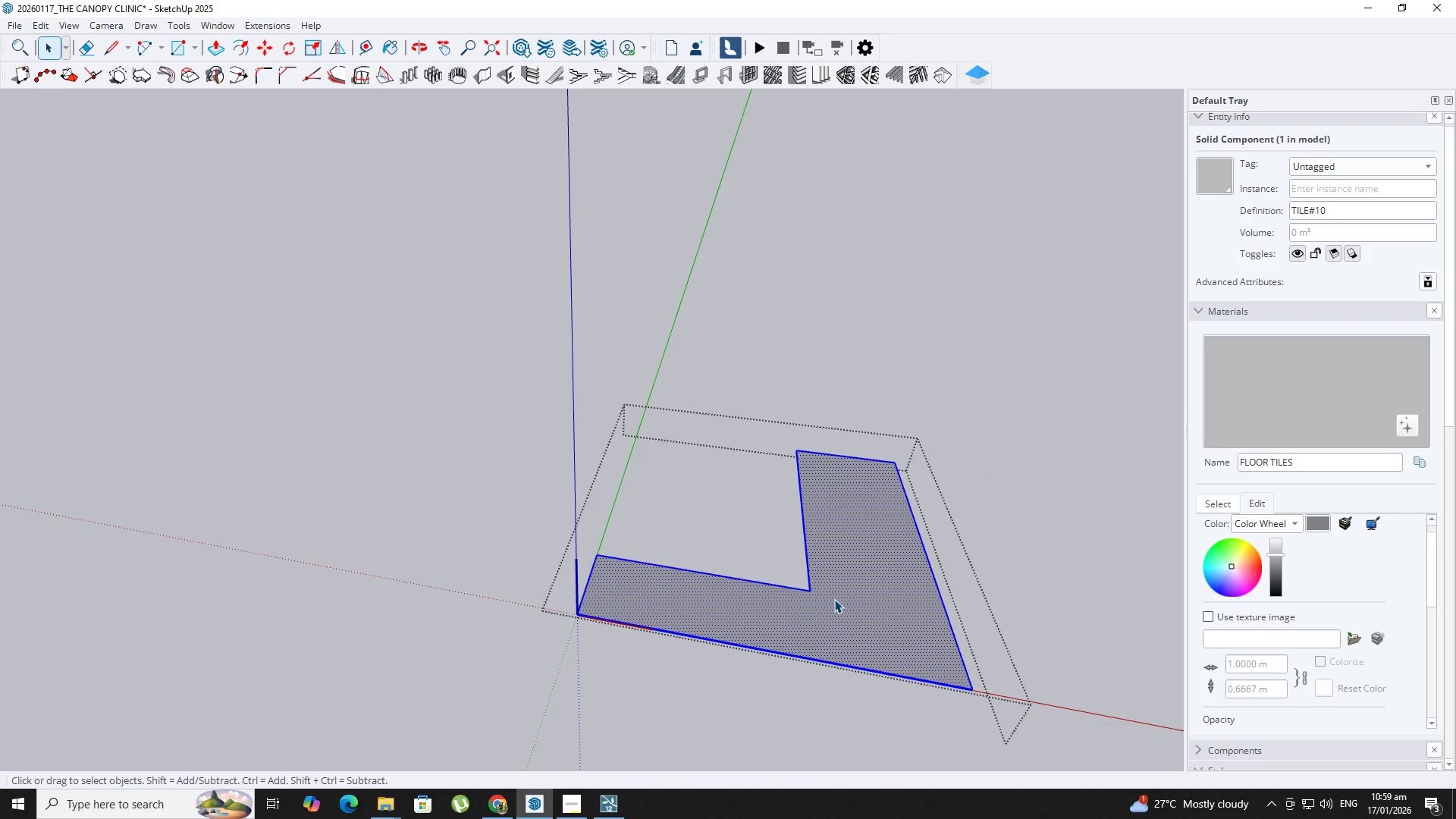 
triple_click([834, 599])
 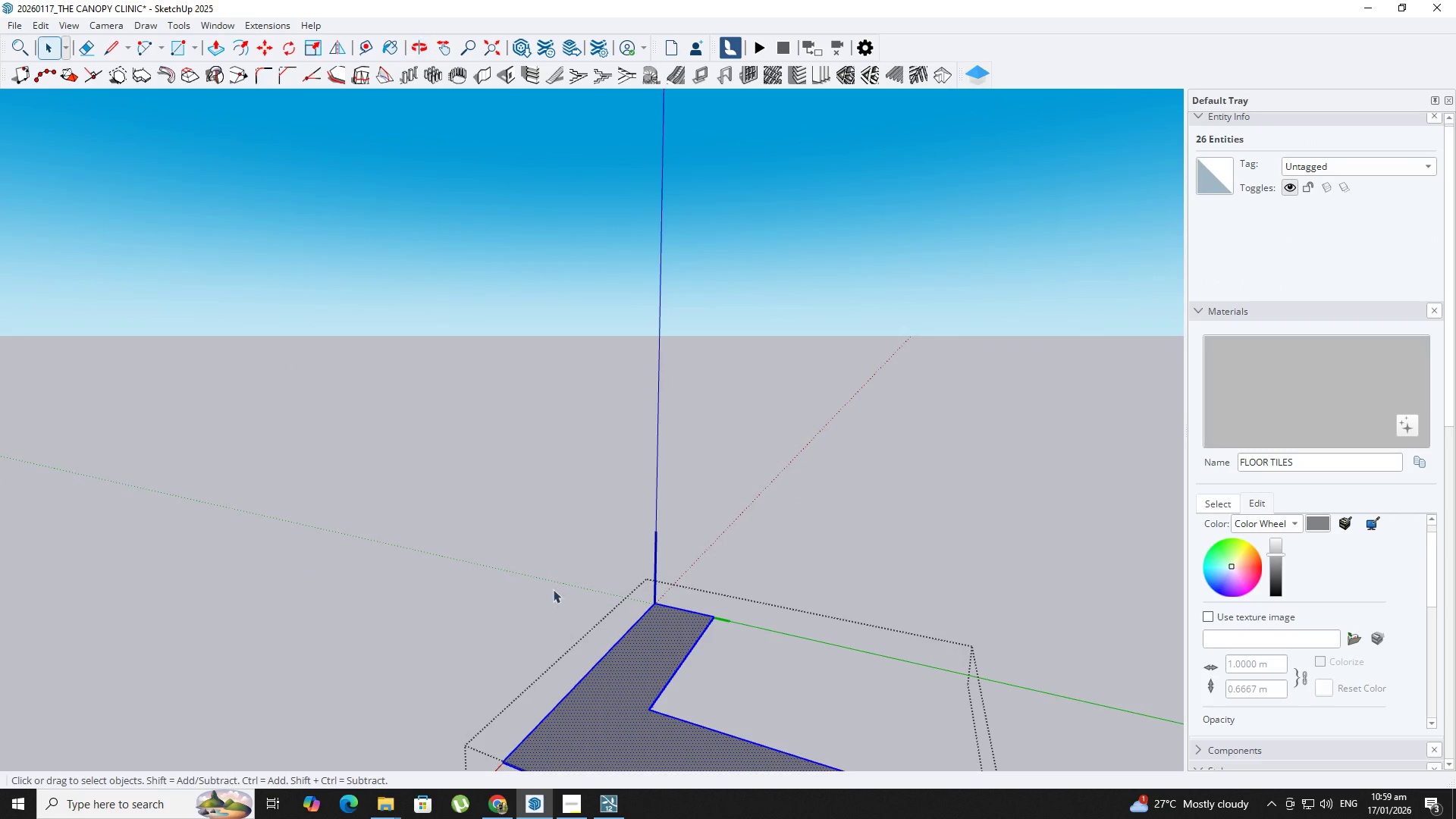 
type(op)
 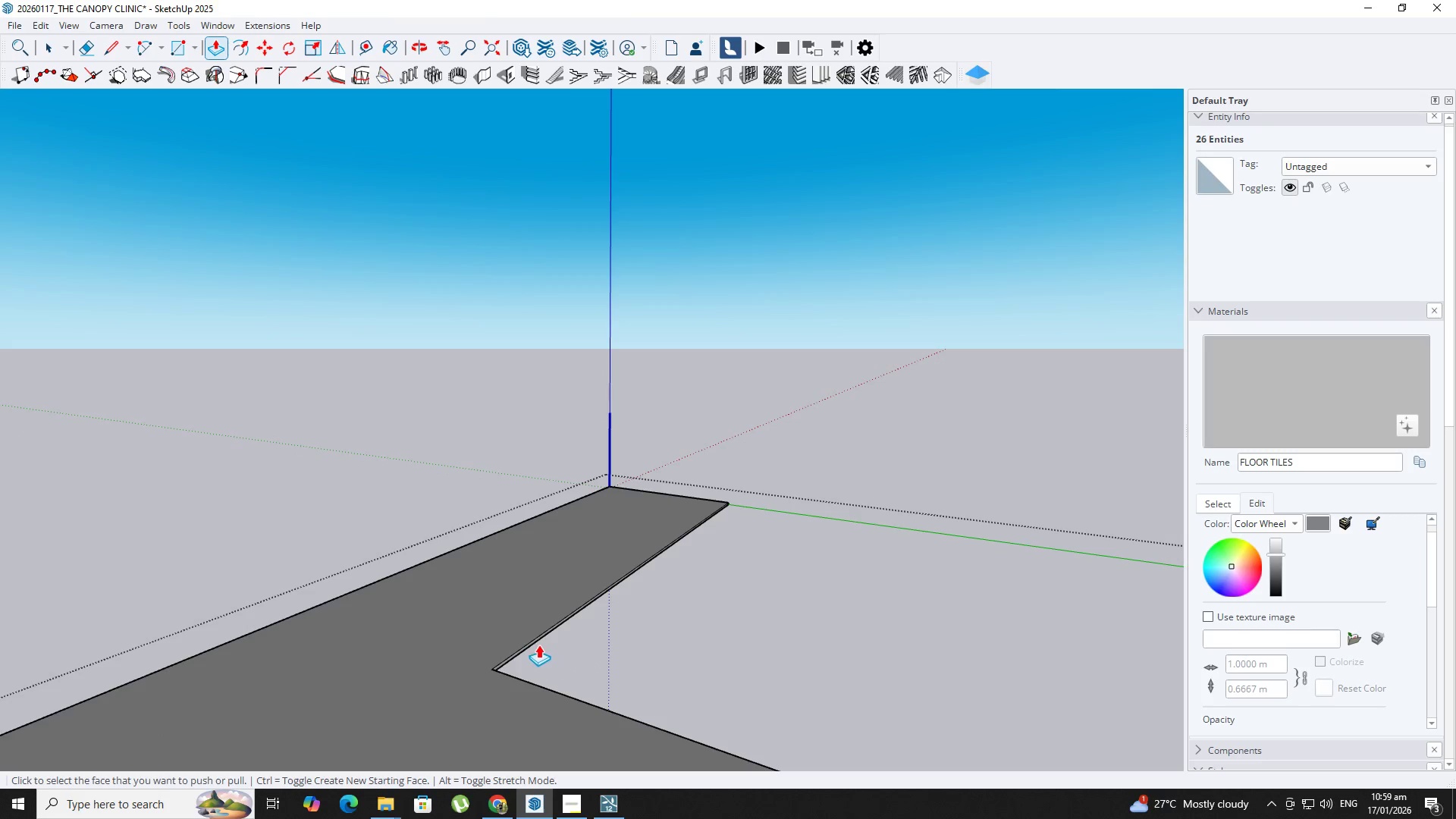 
scroll: coordinate [535, 644], scroll_direction: up, amount: 14.0
 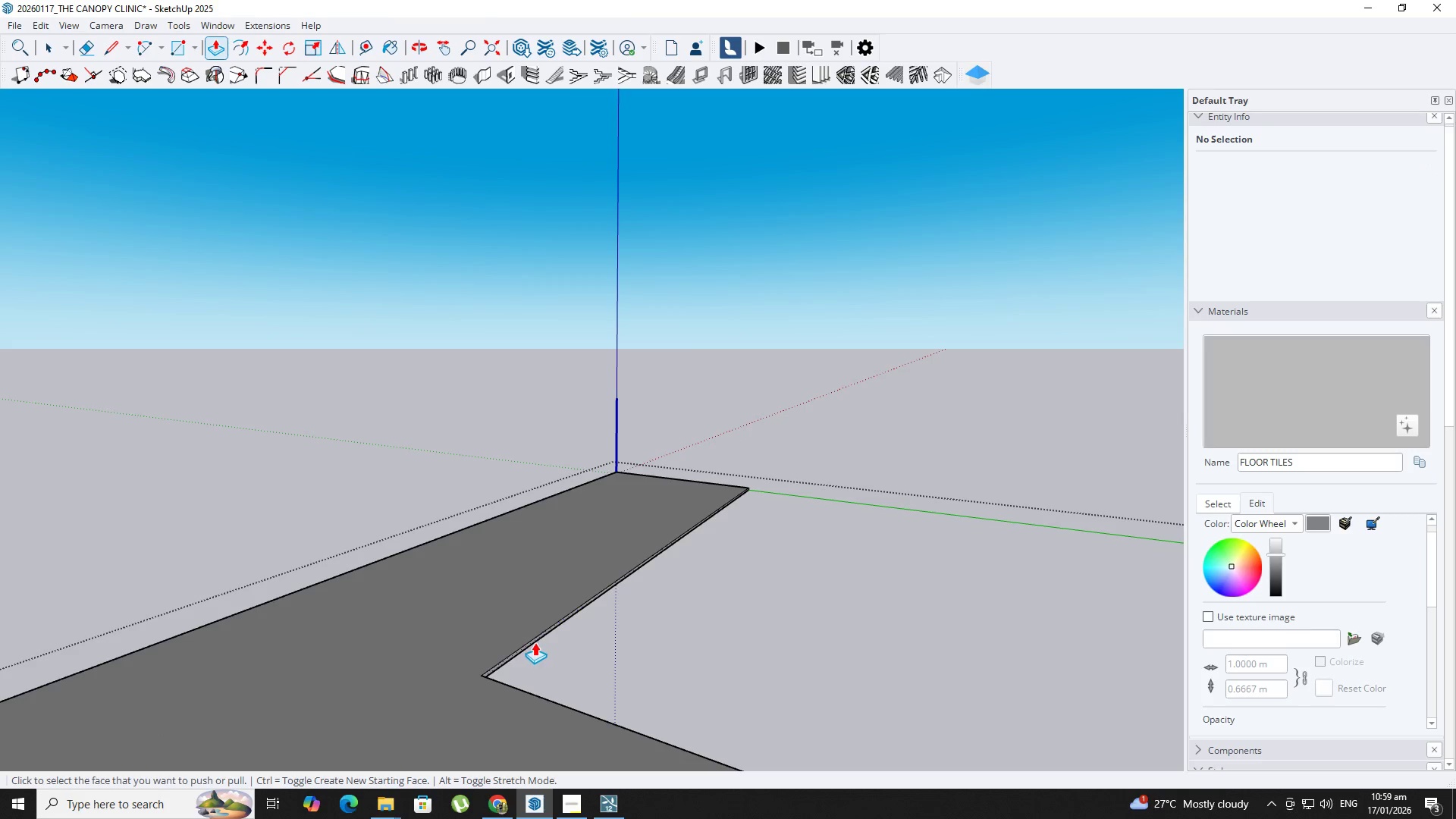 
left_click([535, 642])
 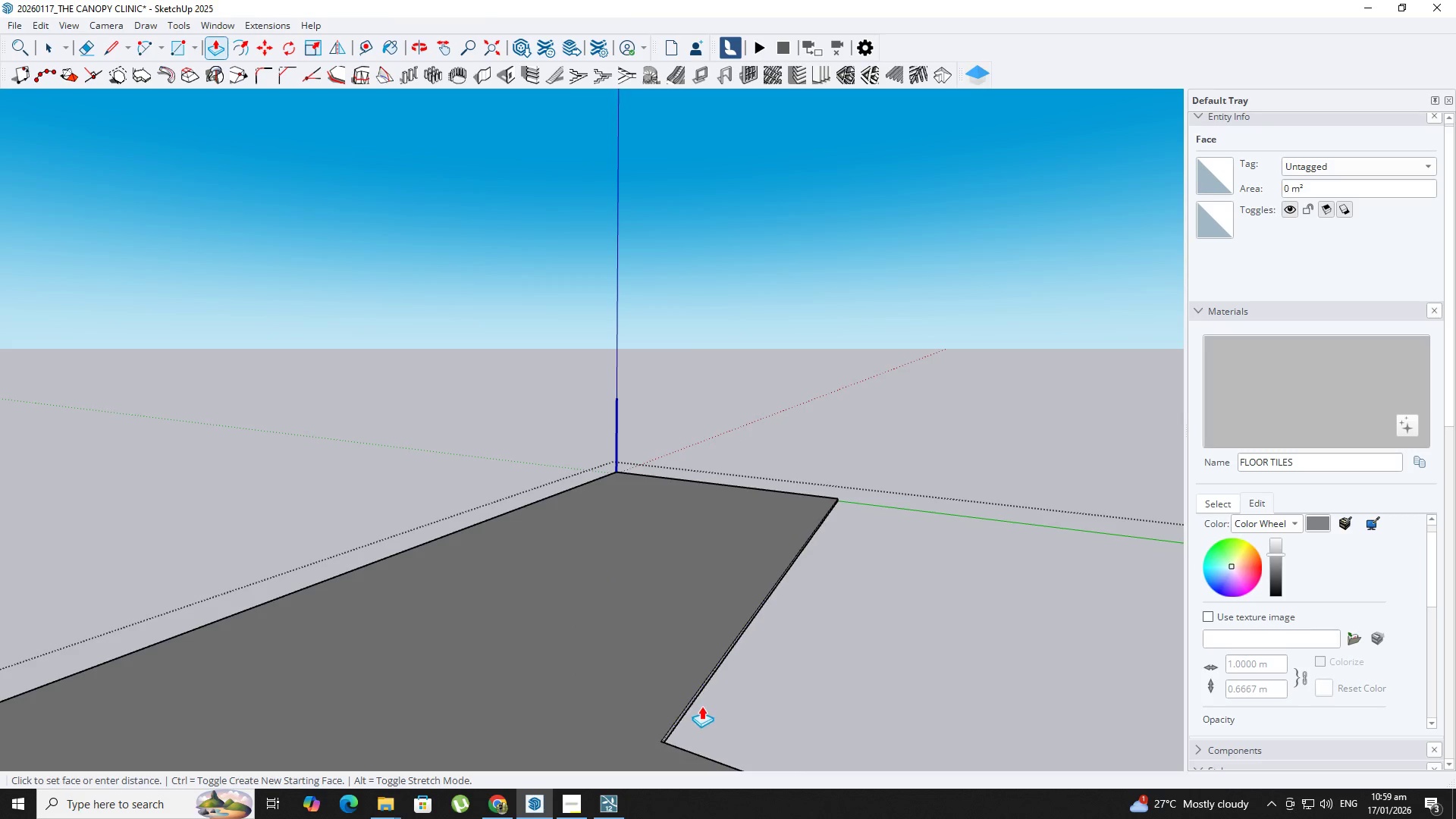 
key(Shift+ShiftLeft)
 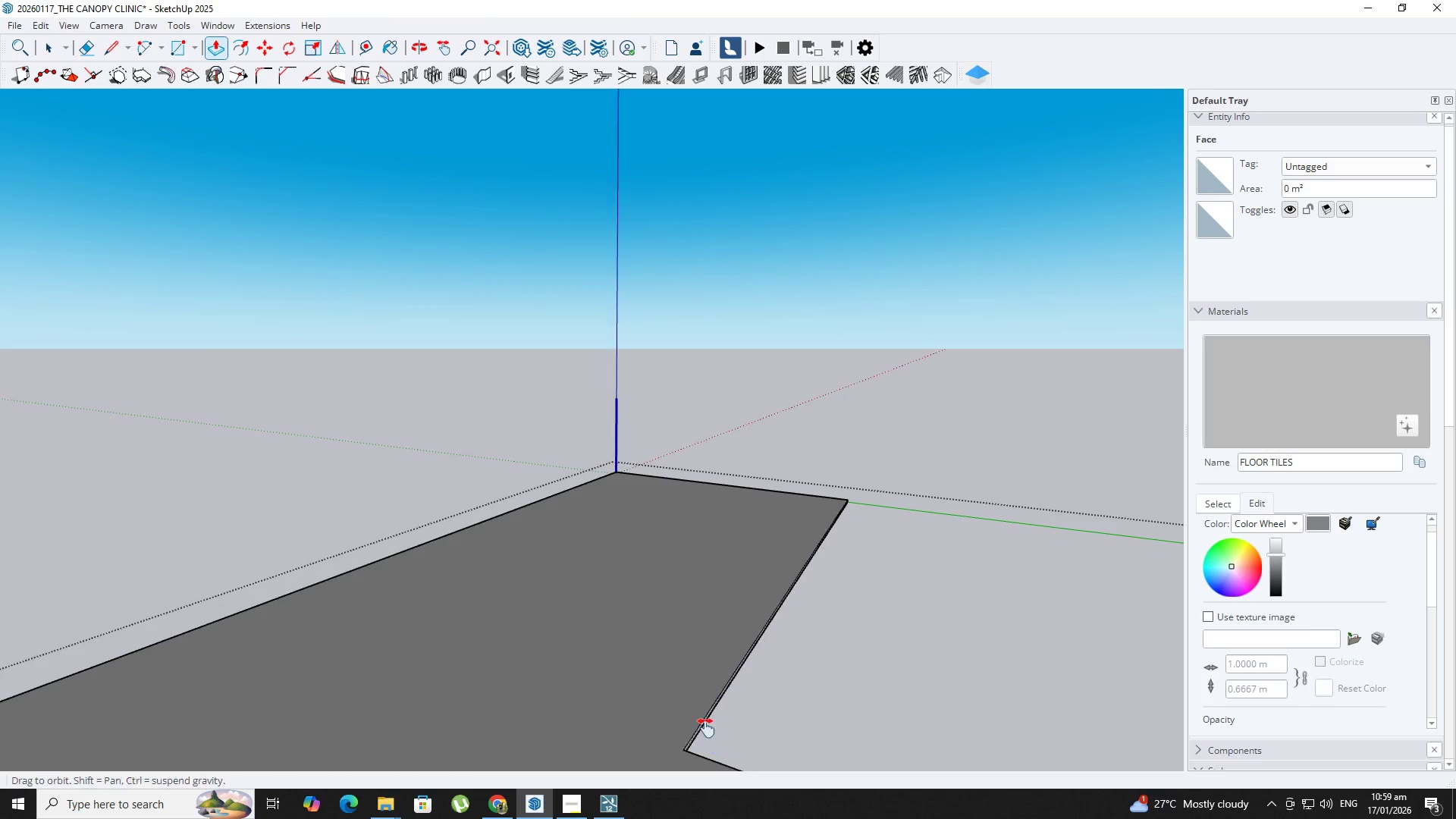 
key(Backquote)
 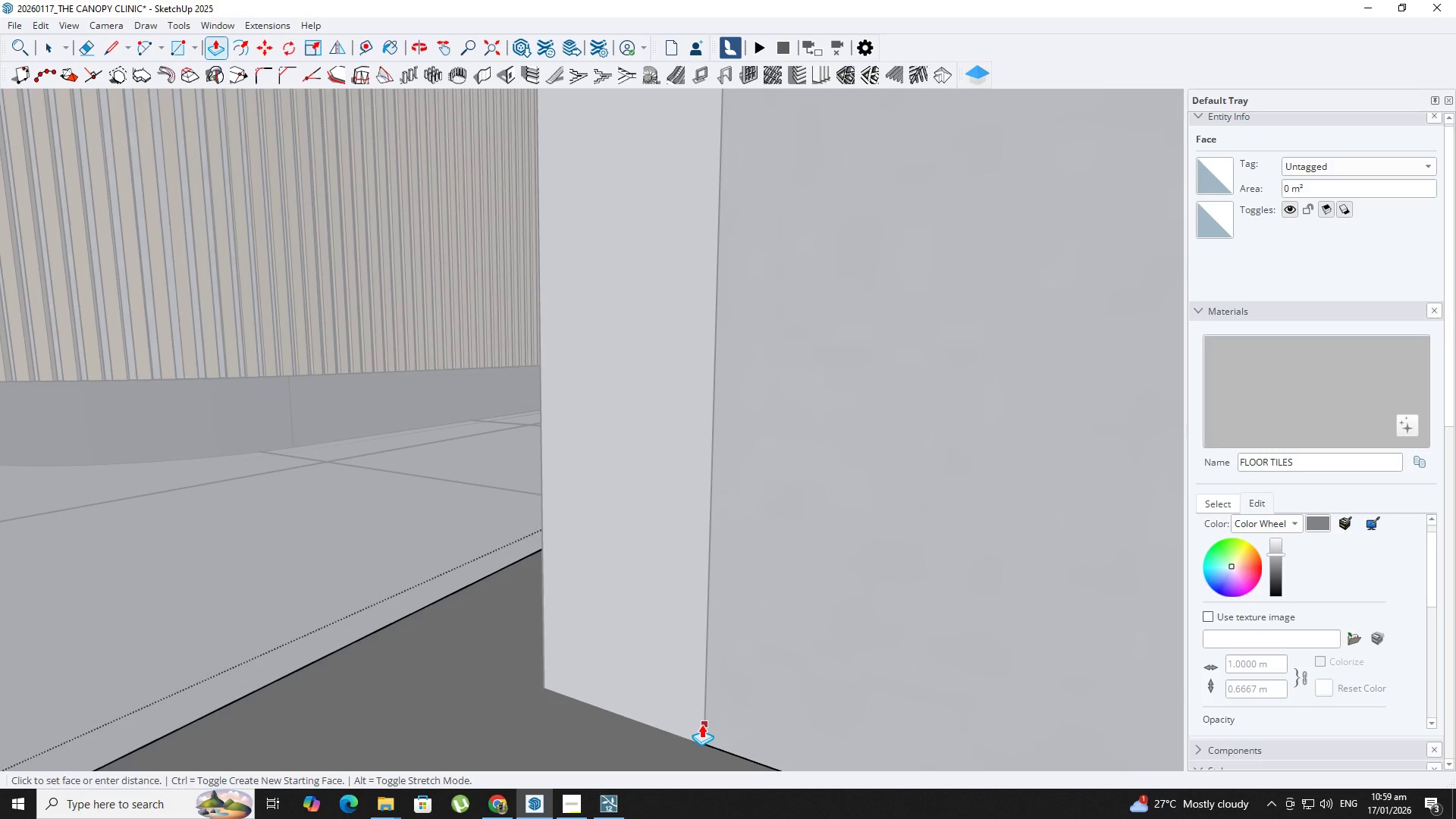 
scroll: coordinate [700, 723], scroll_direction: down, amount: 4.0
 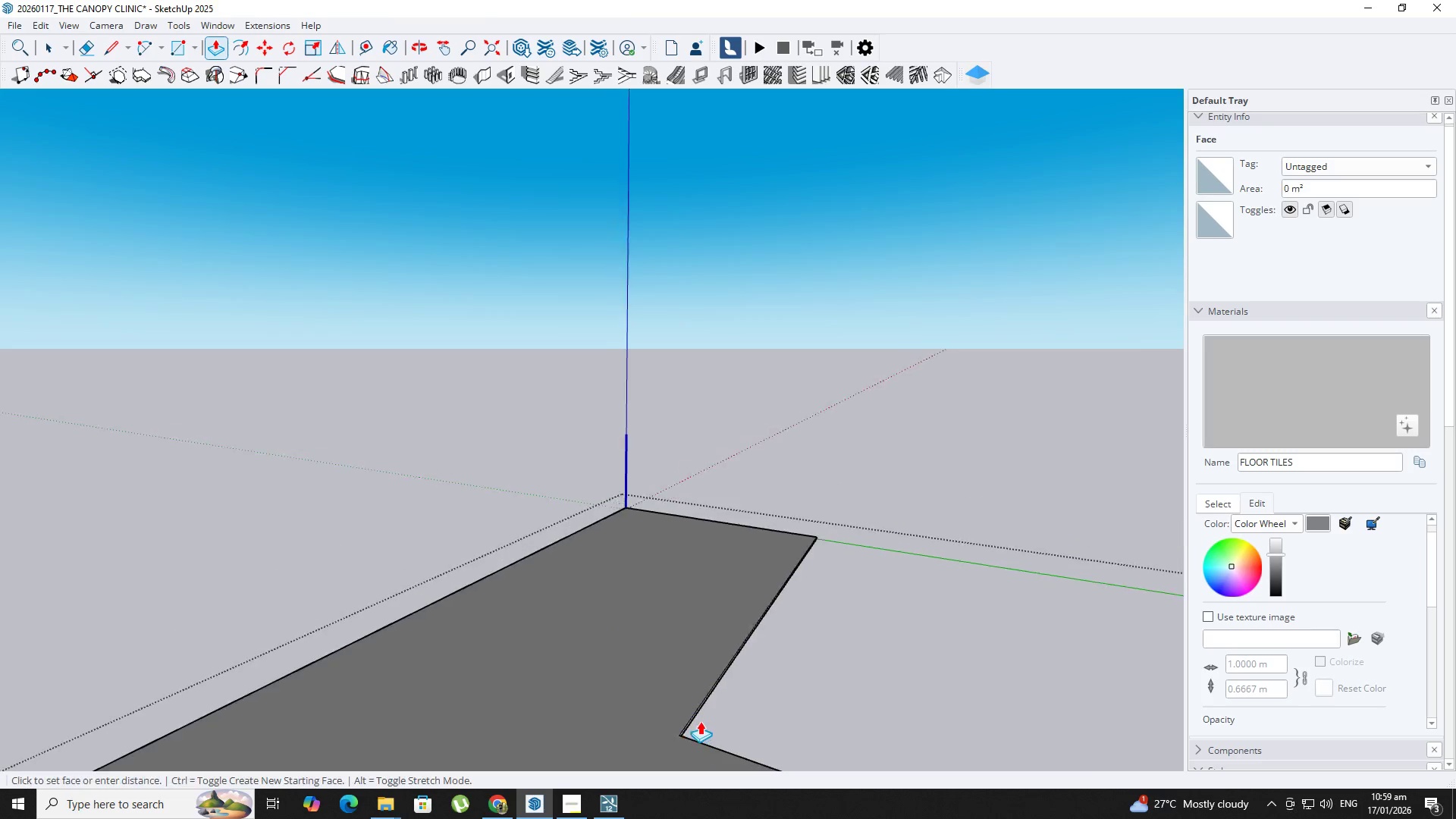 
left_click([701, 724])
 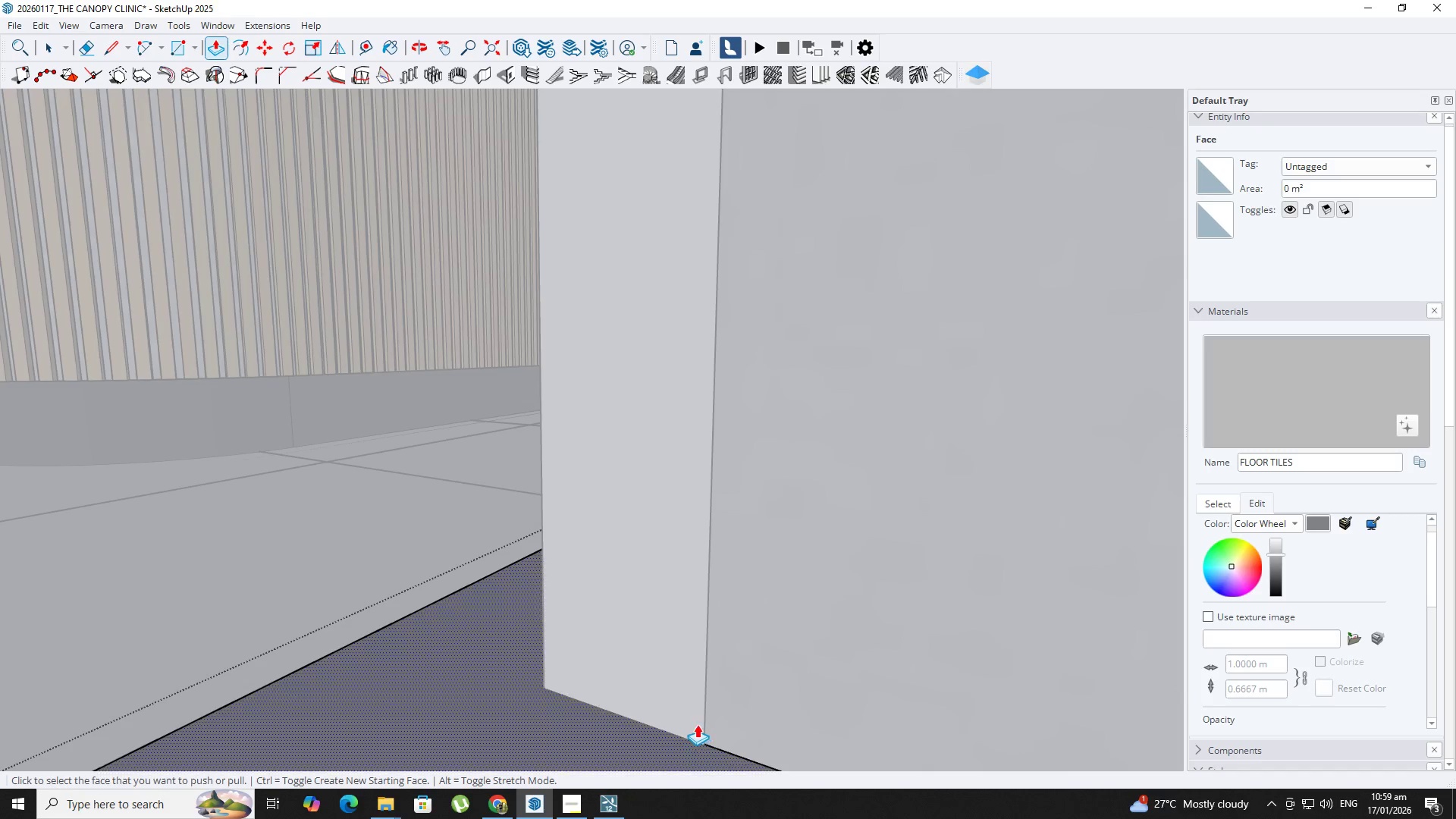 
key(Space)
 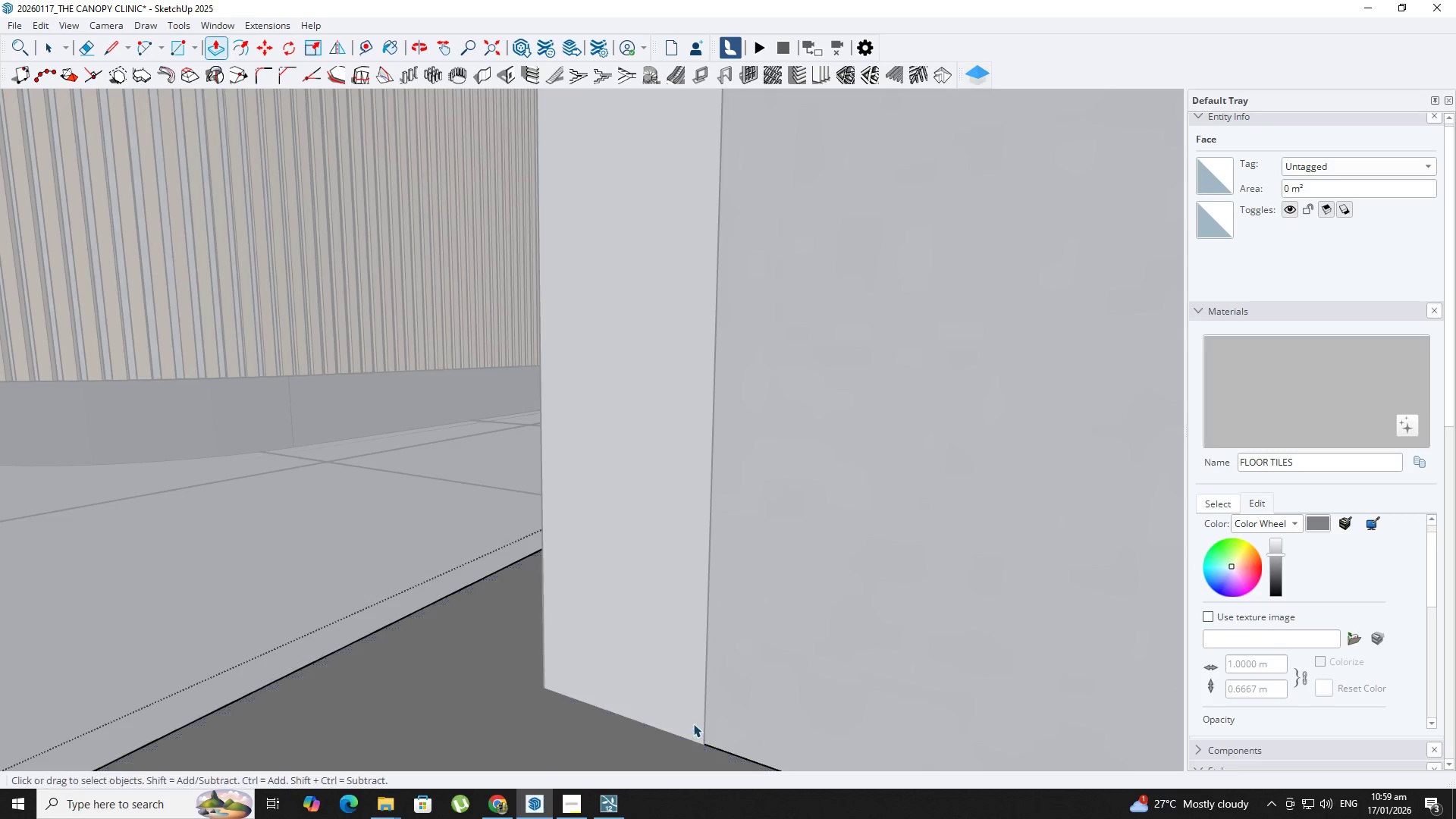 
key(Escape)
 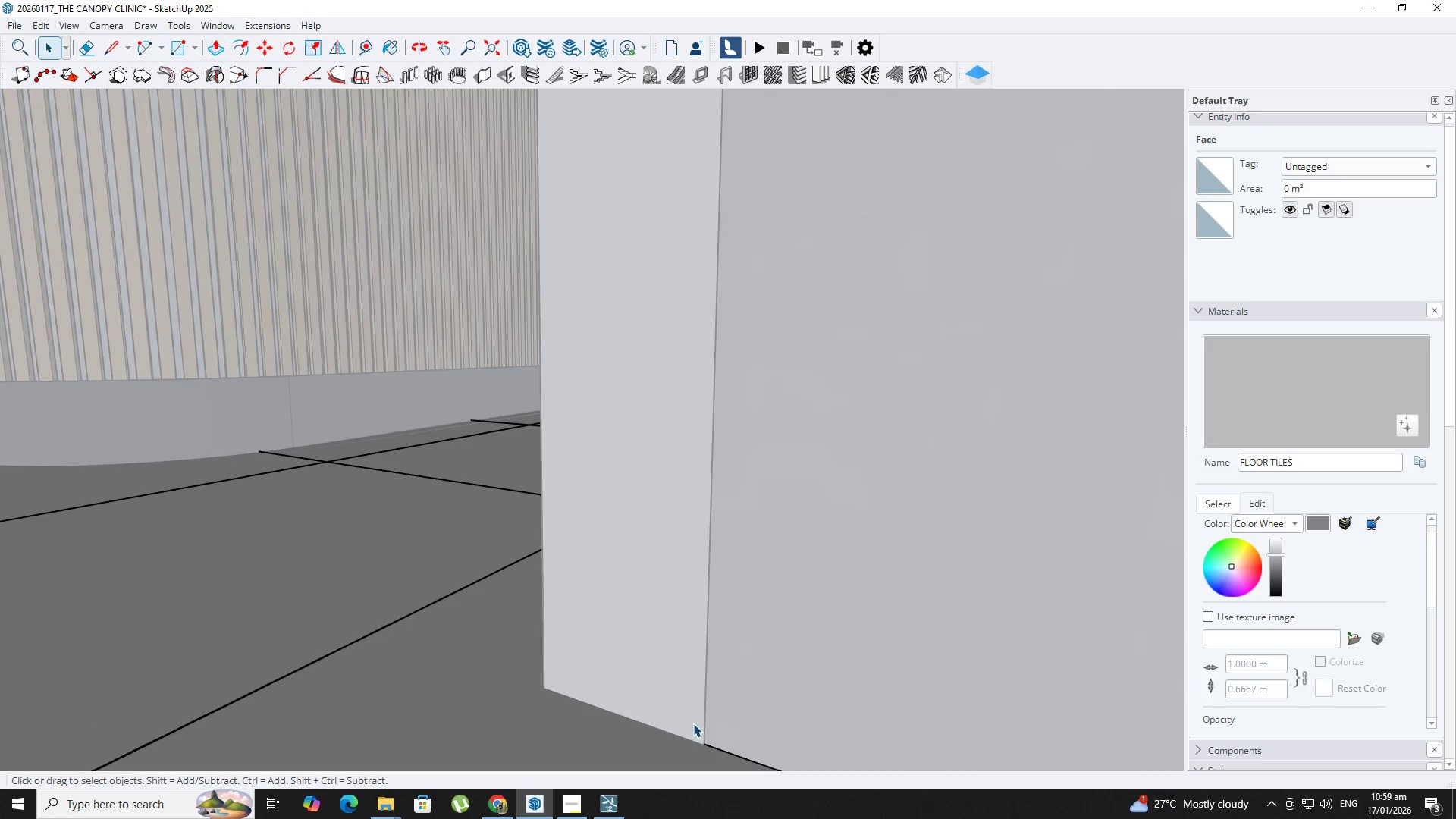 
key(Escape)
 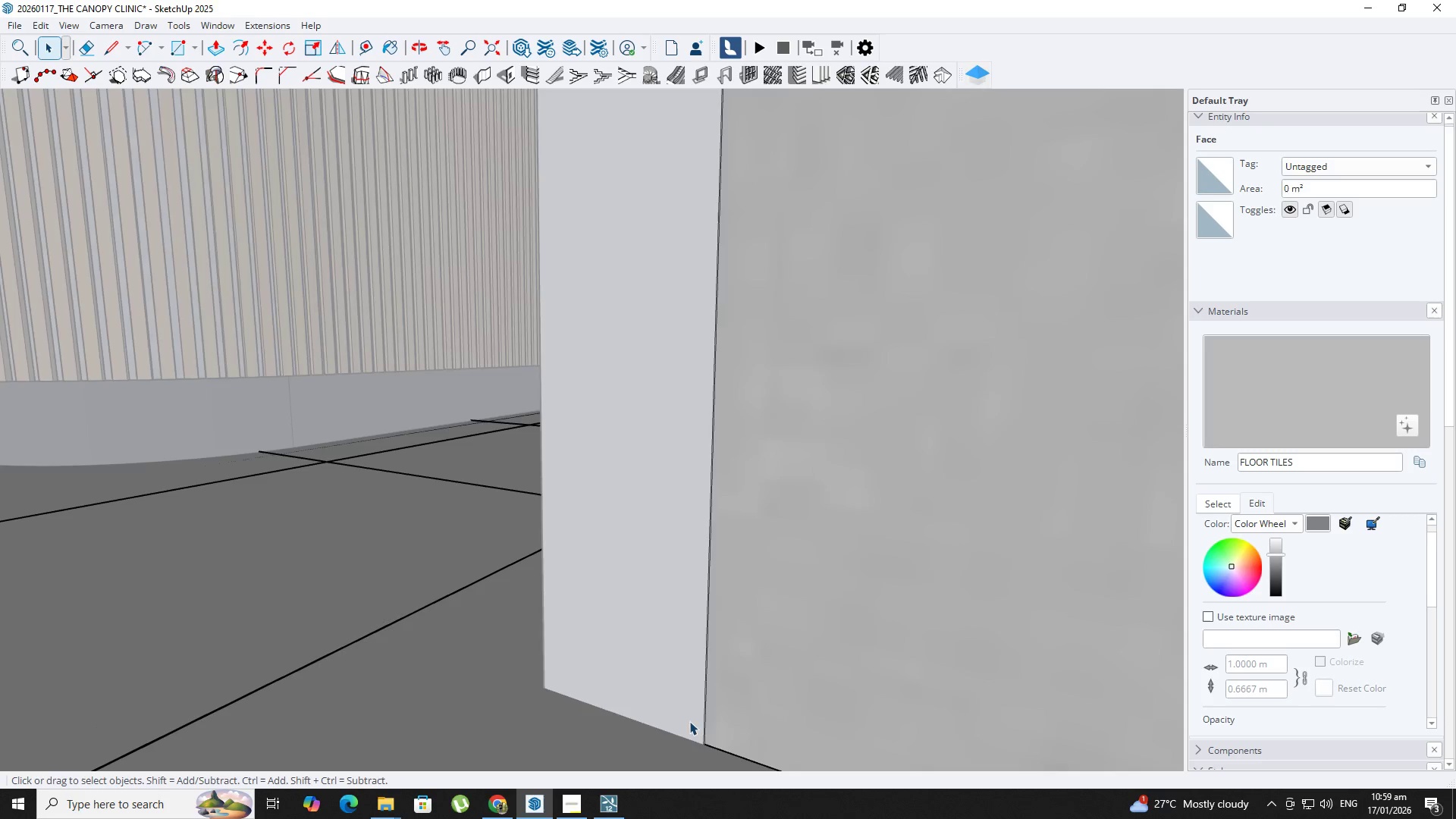 
key(Escape)
 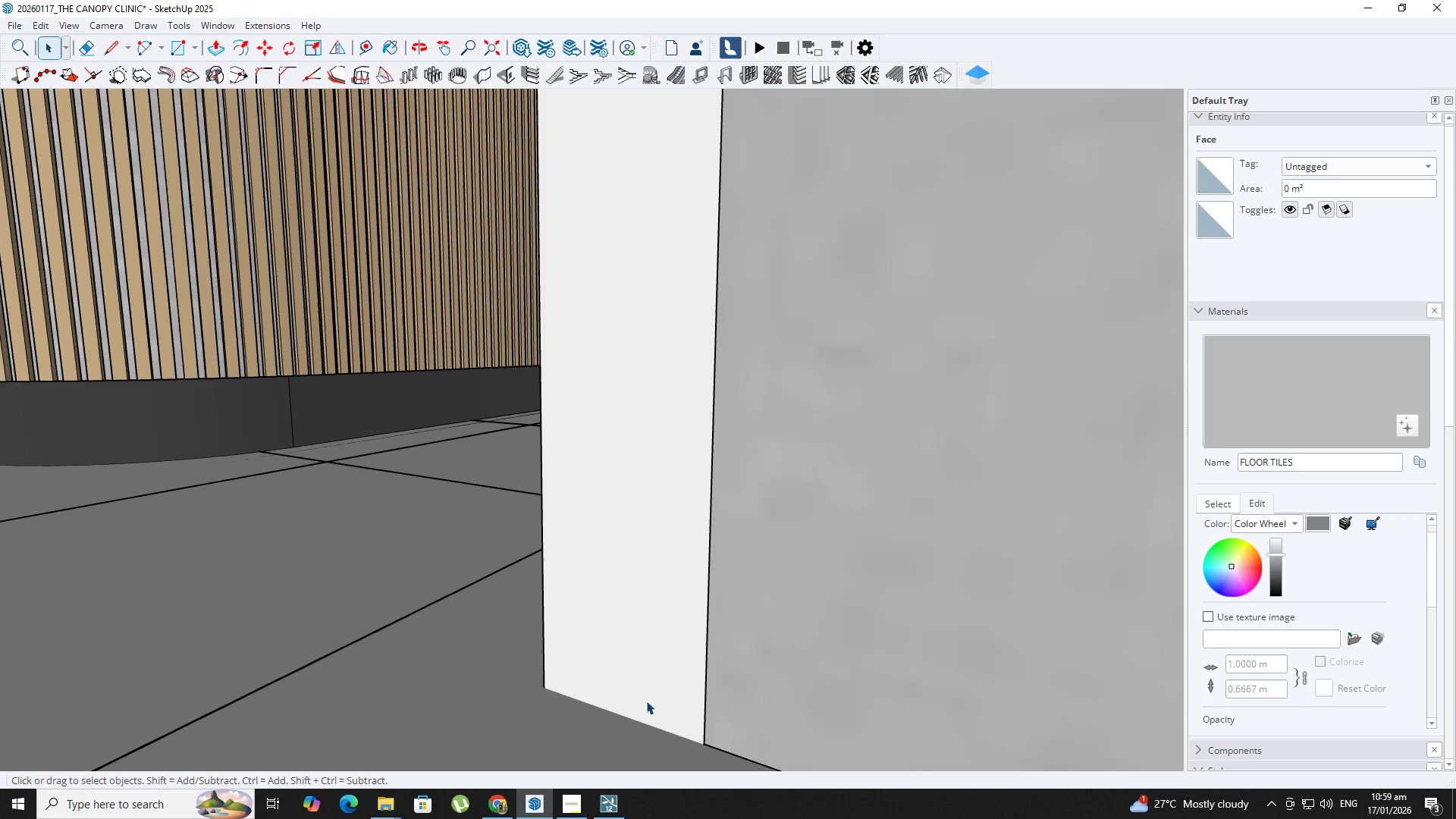 
key(Escape)
 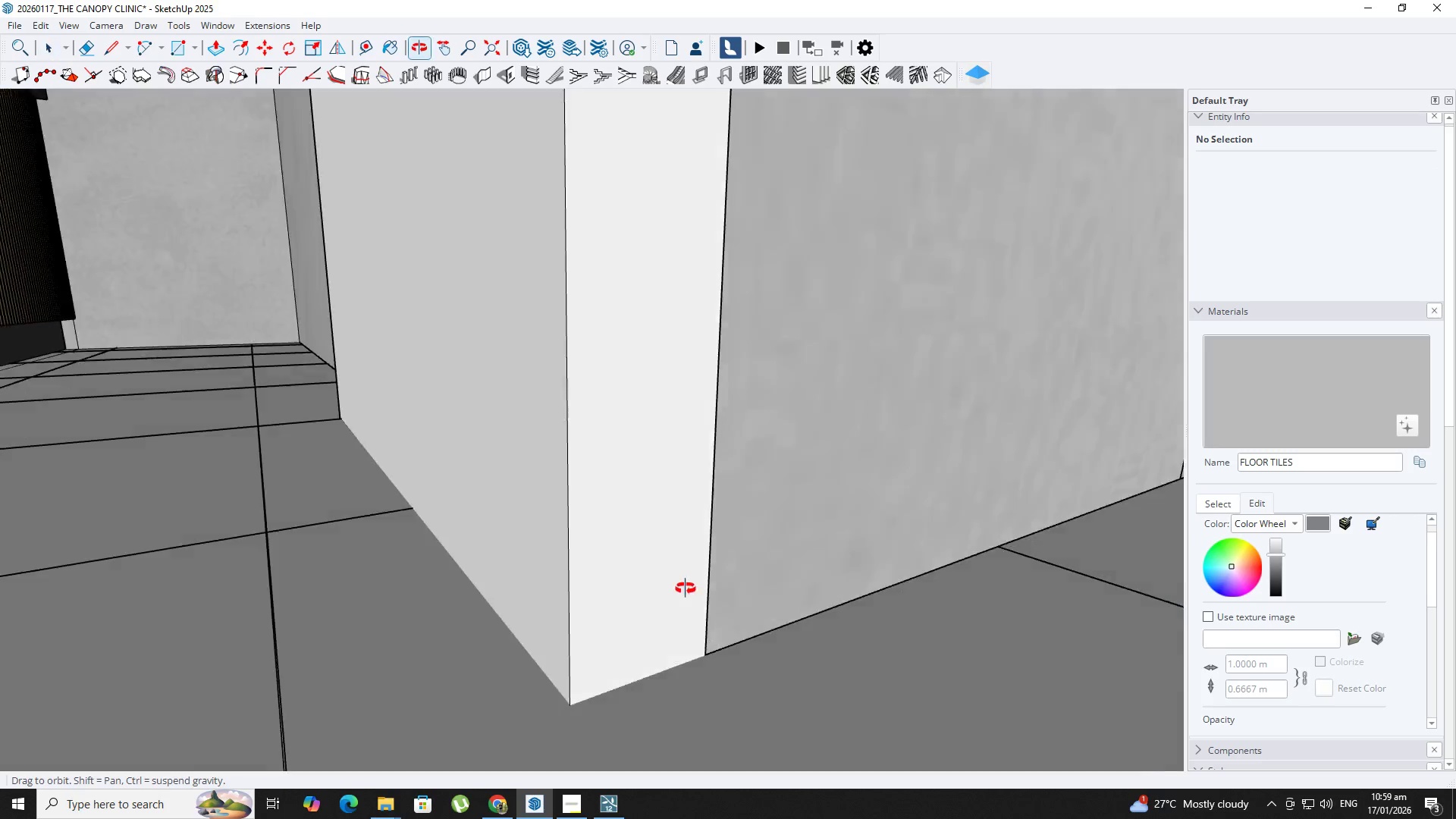 
key(Shift+ShiftLeft)
 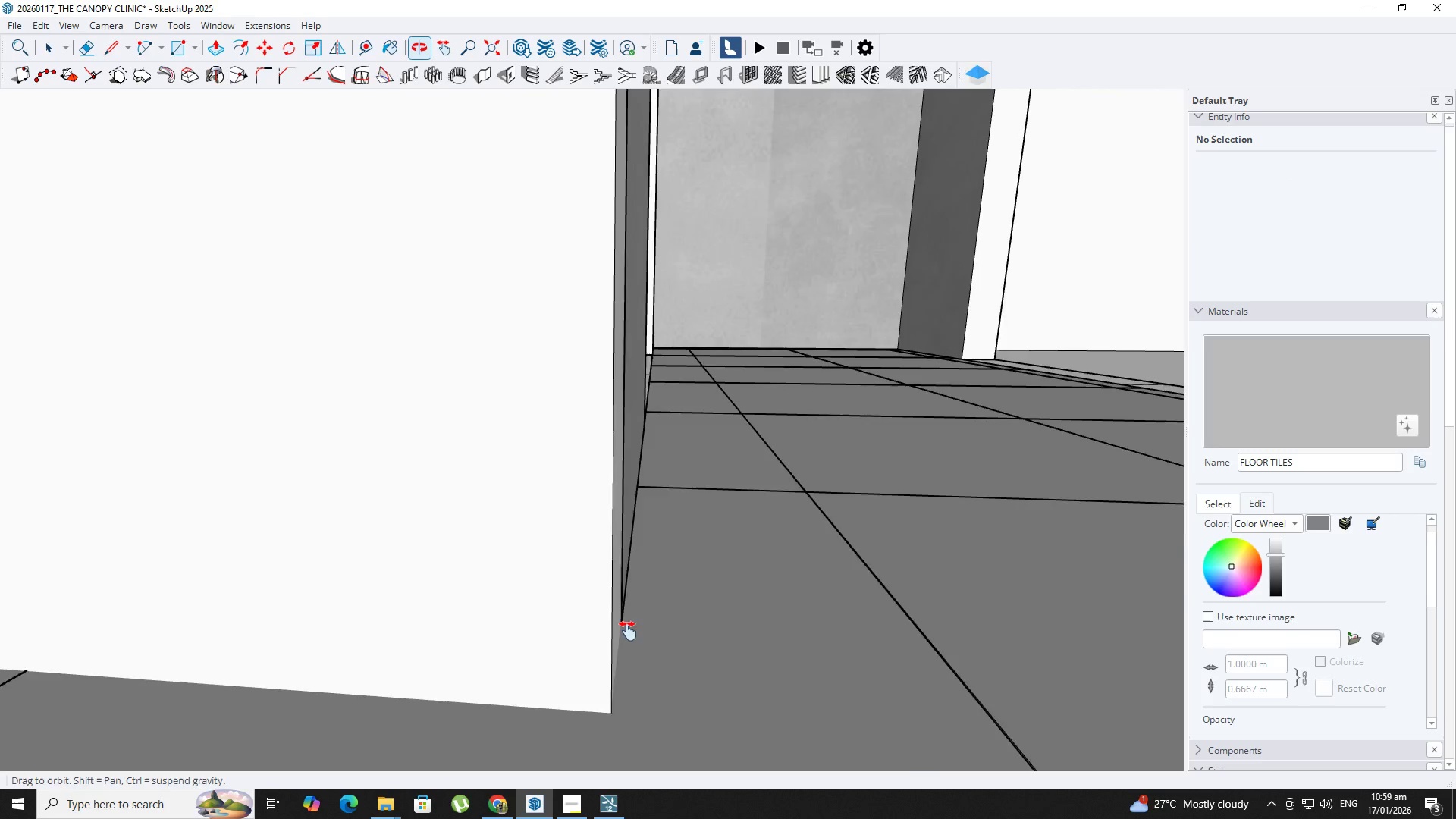 
scroll: coordinate [619, 632], scroll_direction: down, amount: 3.0
 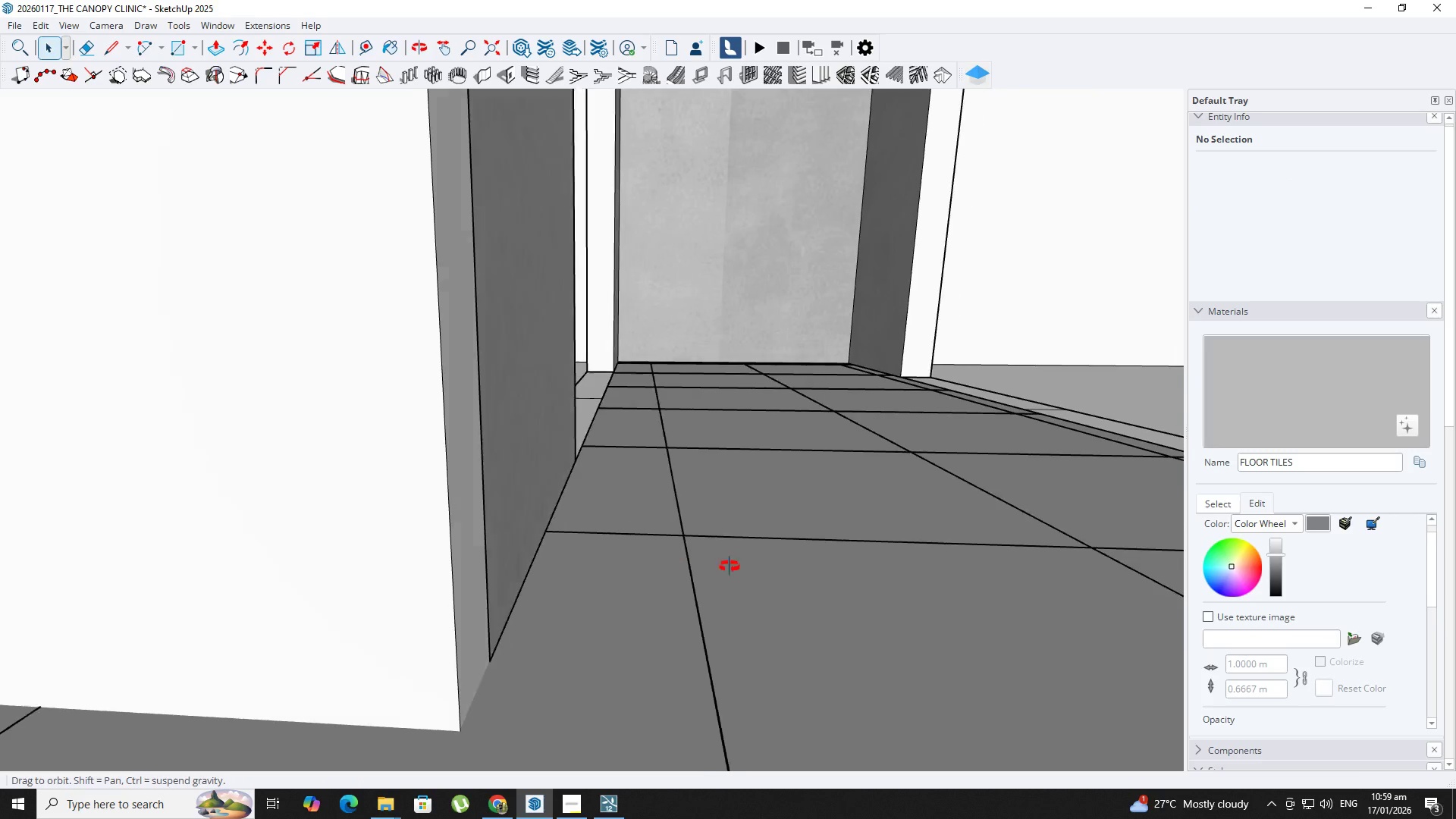 
hold_key(key=ShiftLeft, duration=0.39)
 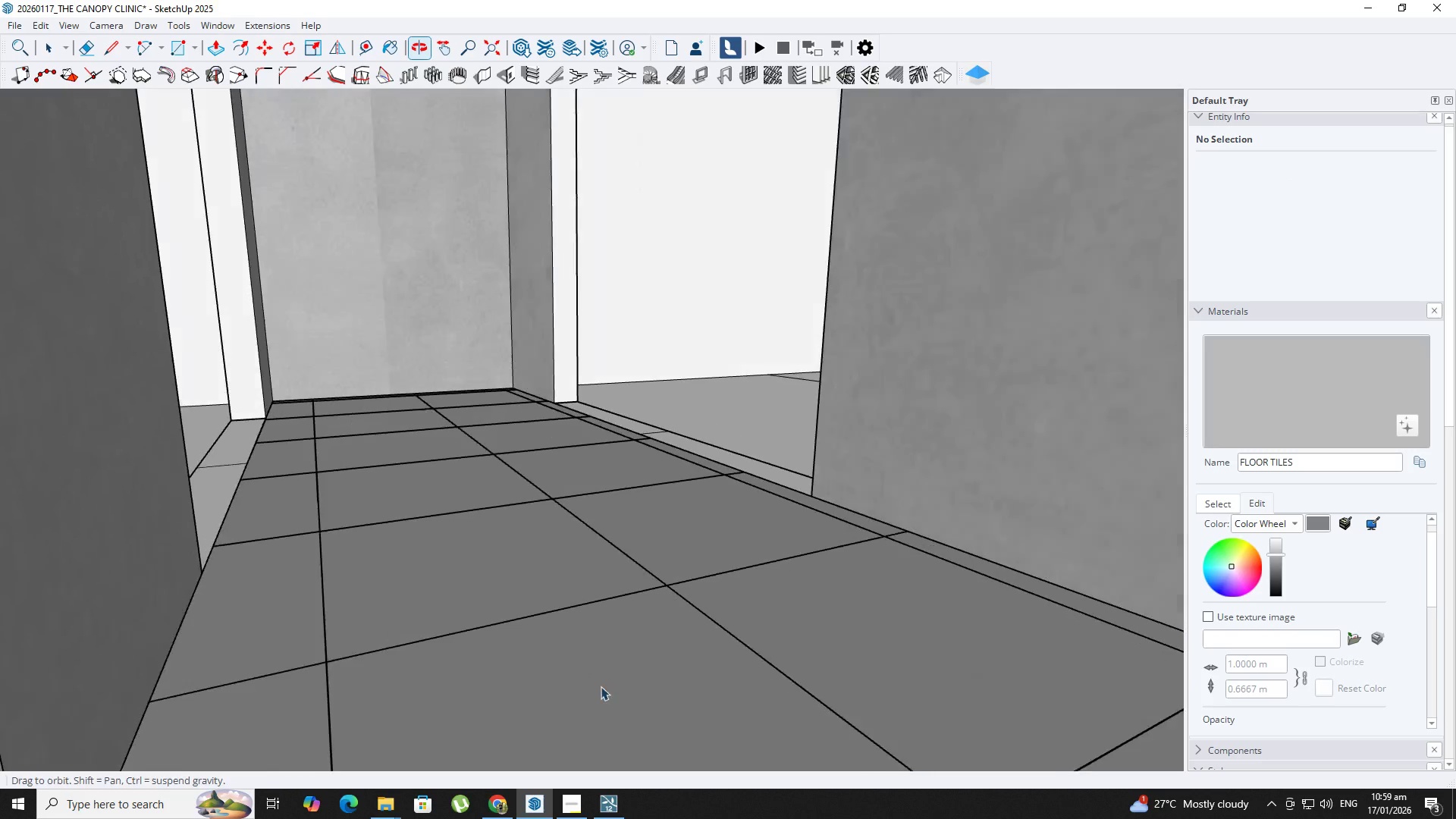 
hold_key(key=ShiftLeft, duration=0.44)
 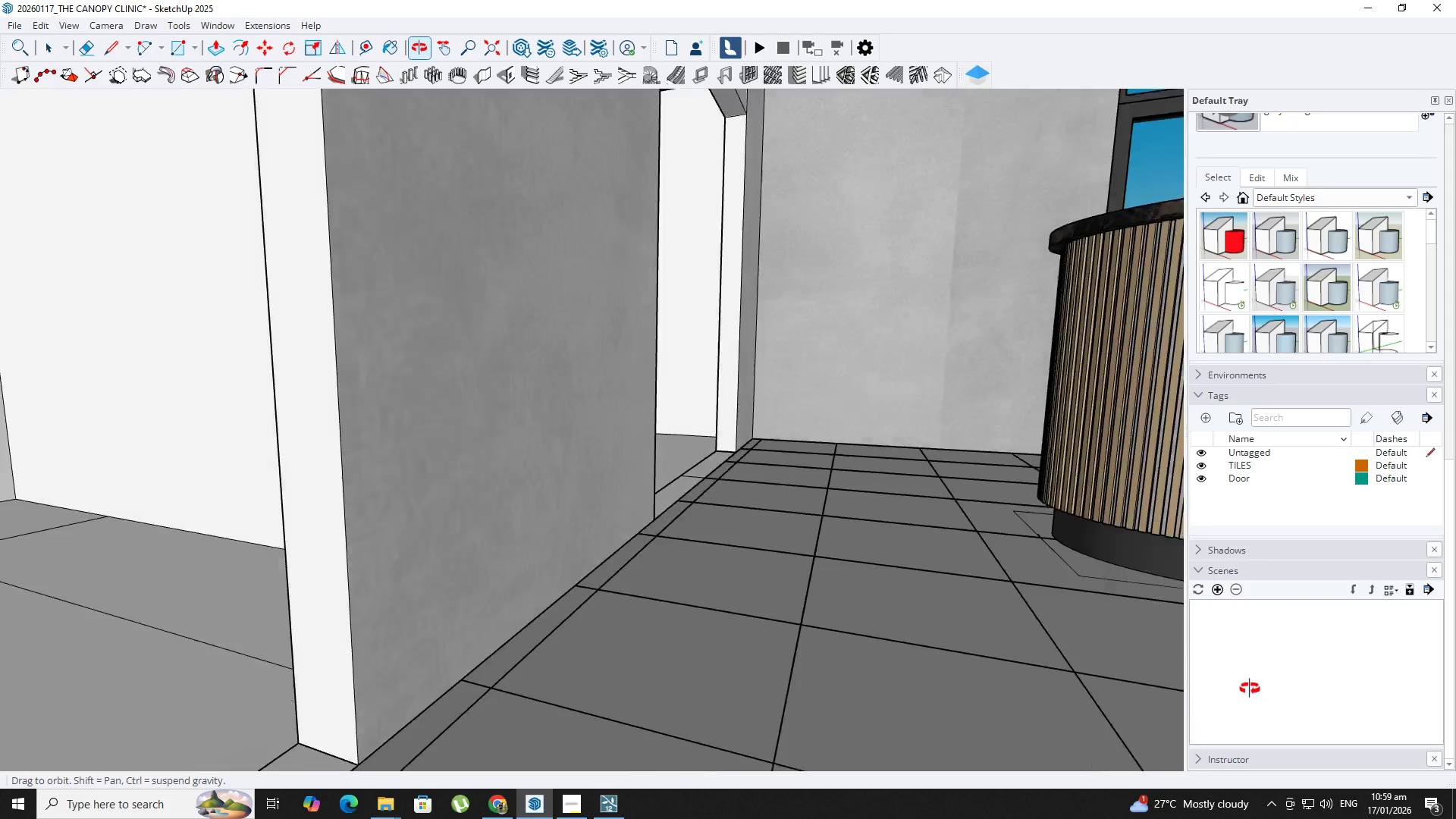 
middle_click([1203, 755])
 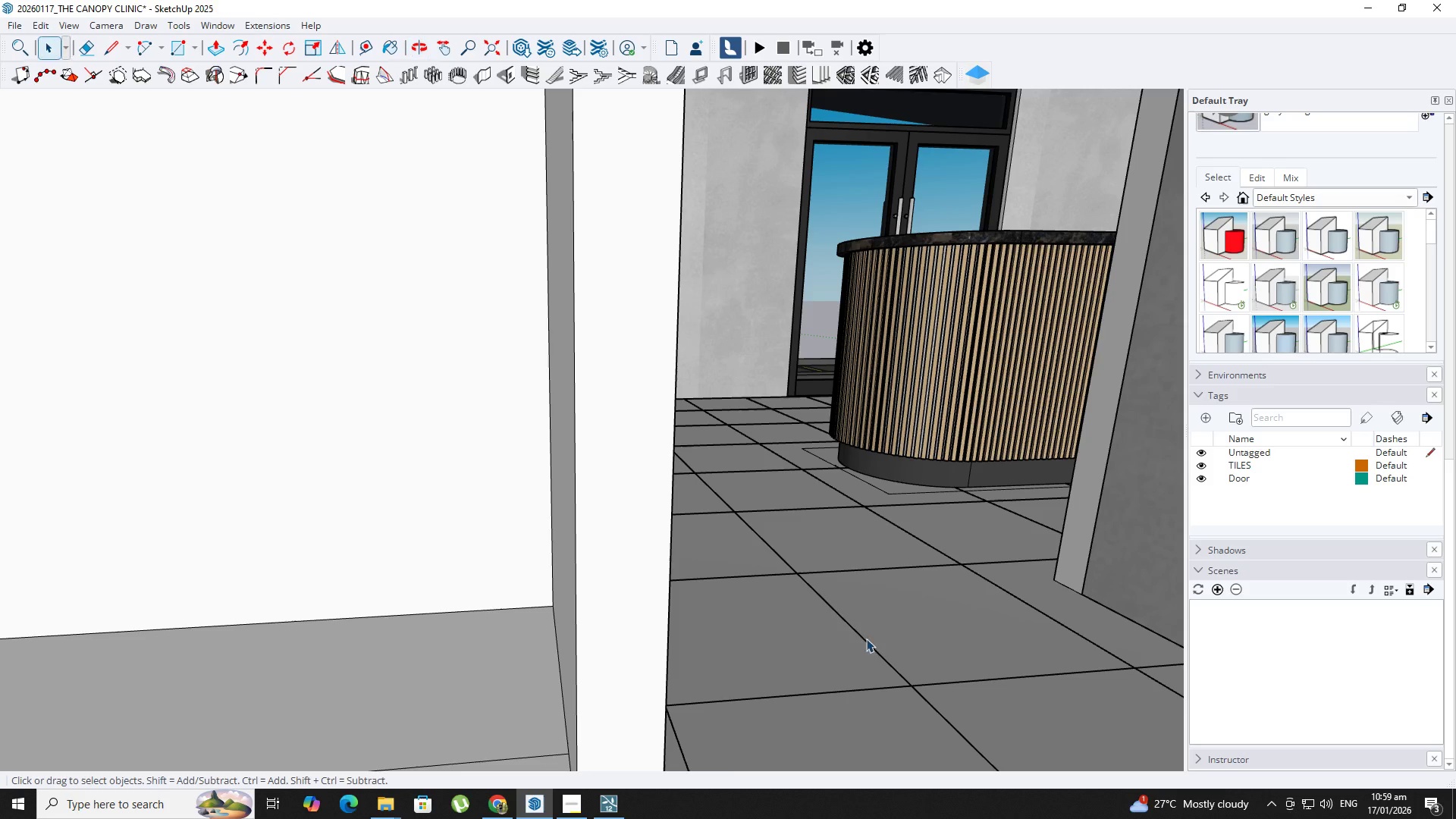 
key(Space)
 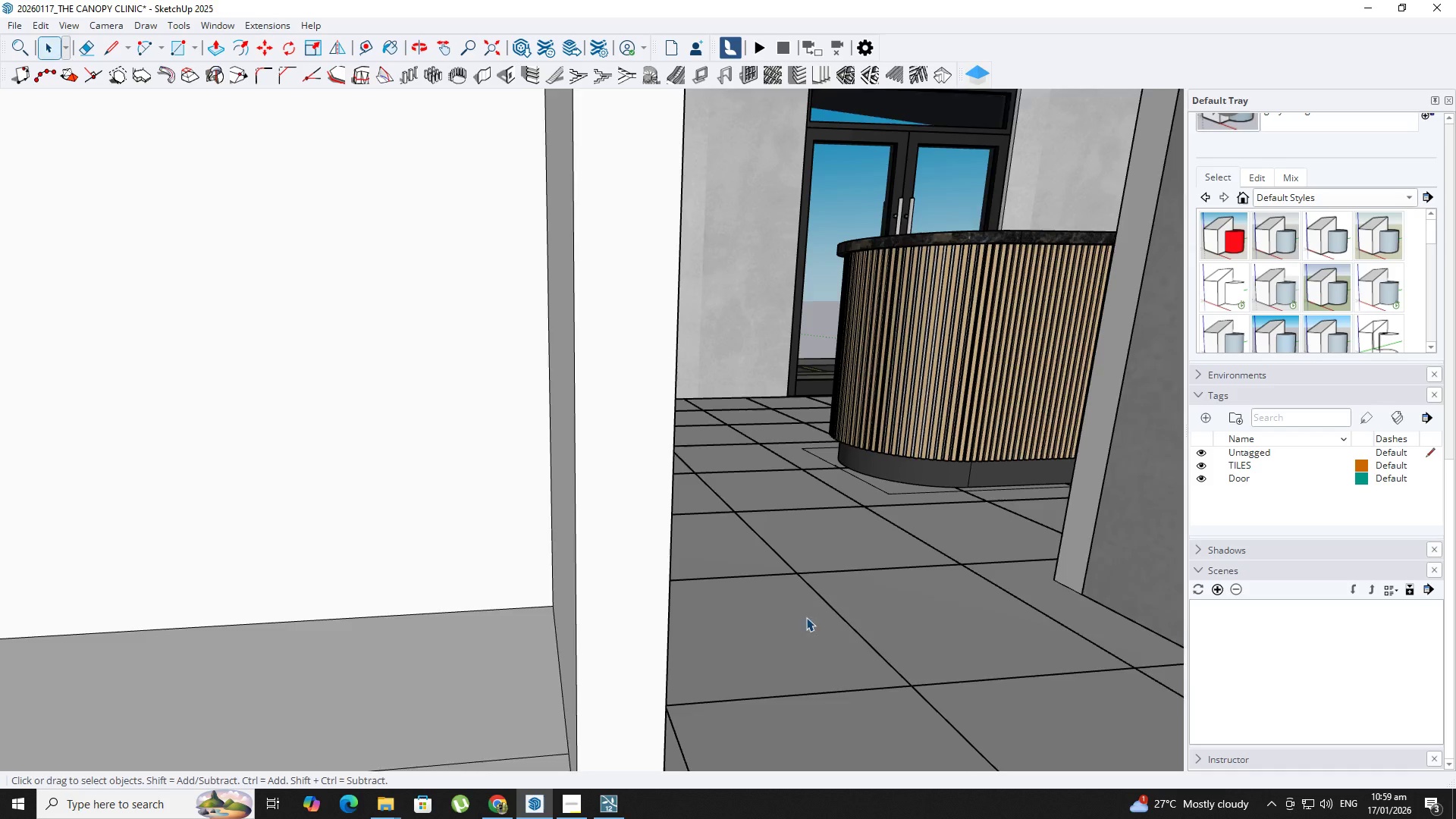 
scroll: coordinate [806, 617], scroll_direction: up, amount: 1.0
 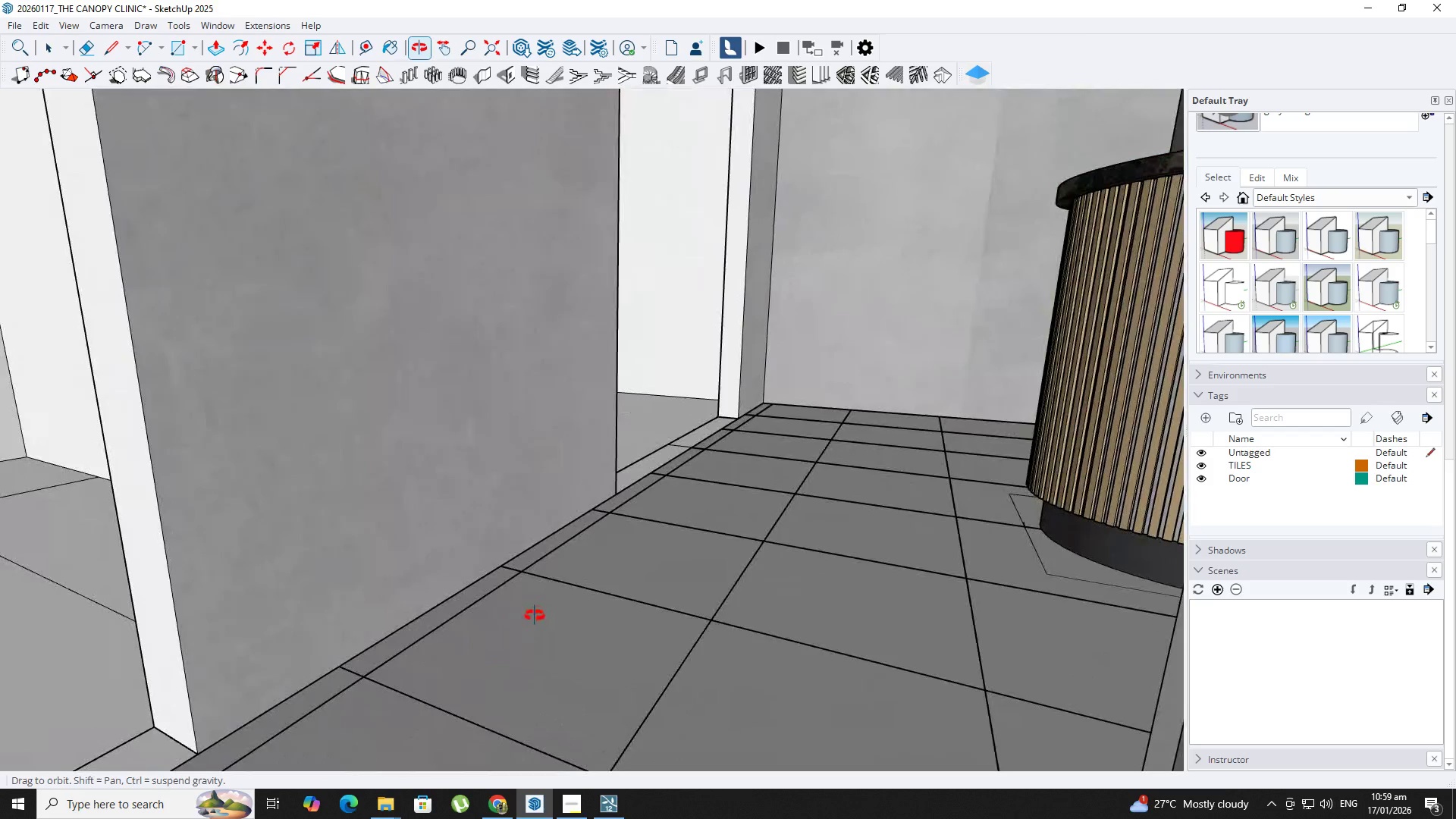 
hold_key(key=ShiftLeft, duration=0.48)
 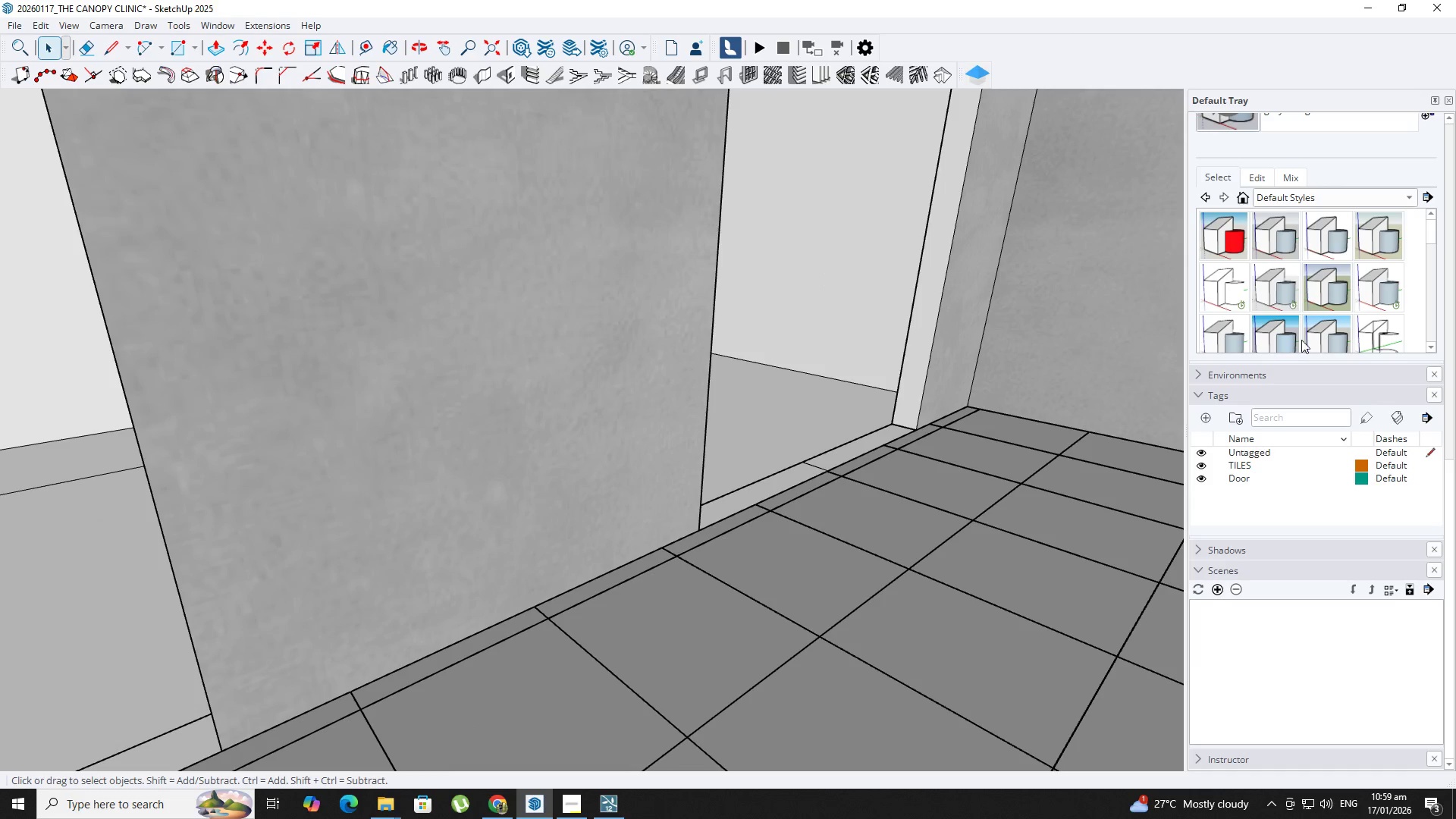 
left_click([797, 469])
 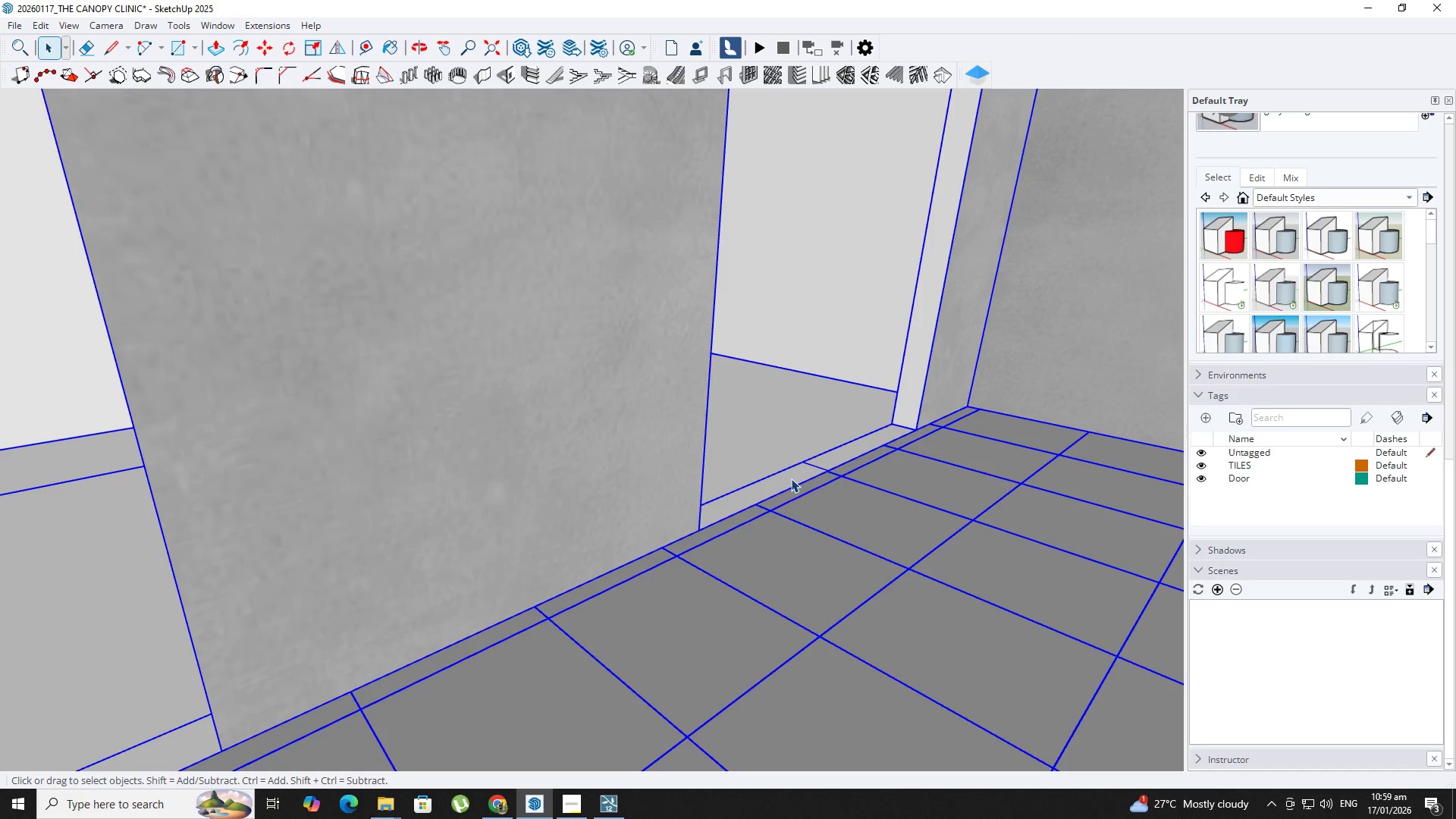 
double_click([791, 479])
 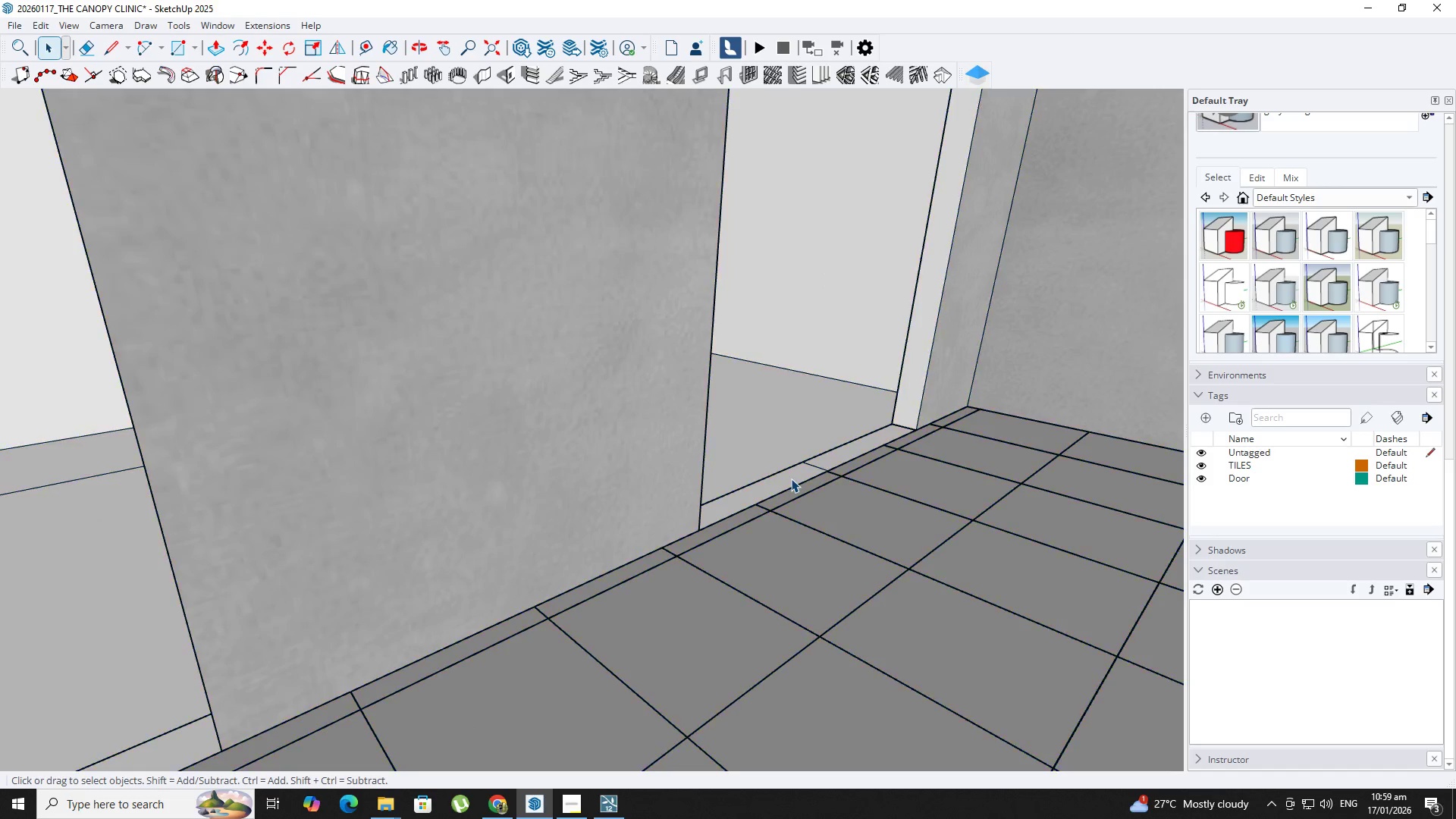 
triple_click([791, 479])
 